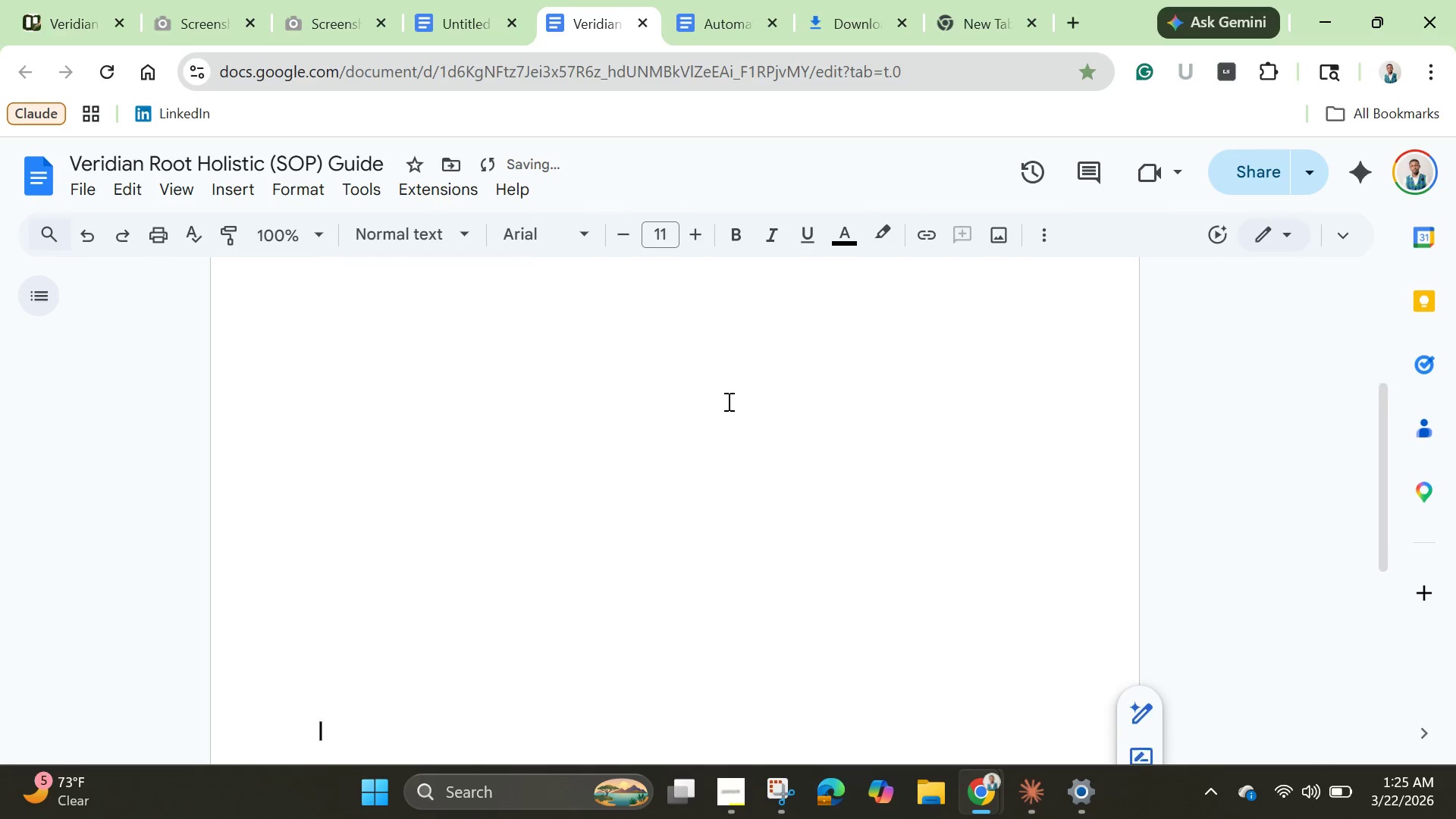 
key(Enter)
 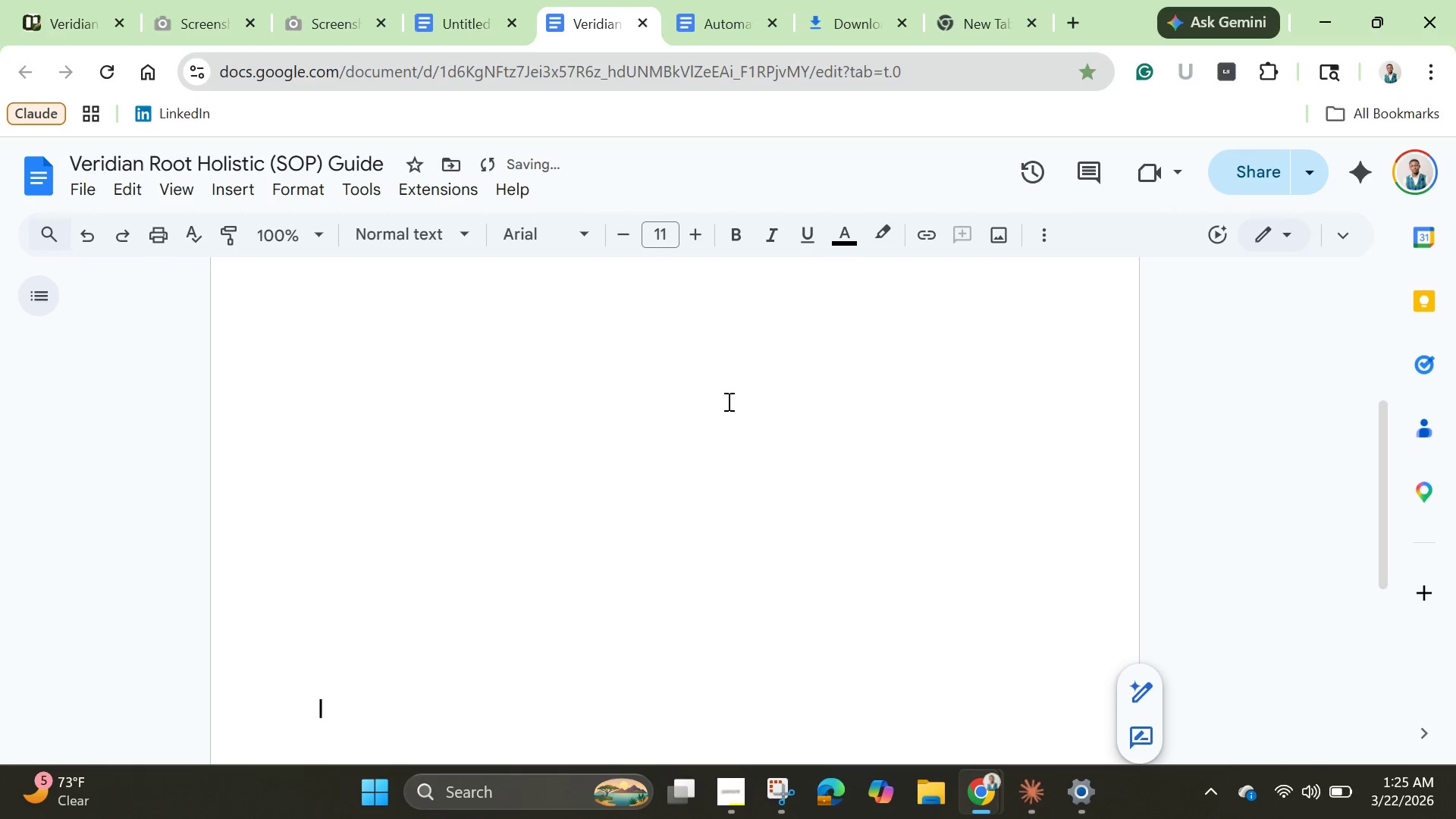 
key(Enter)
 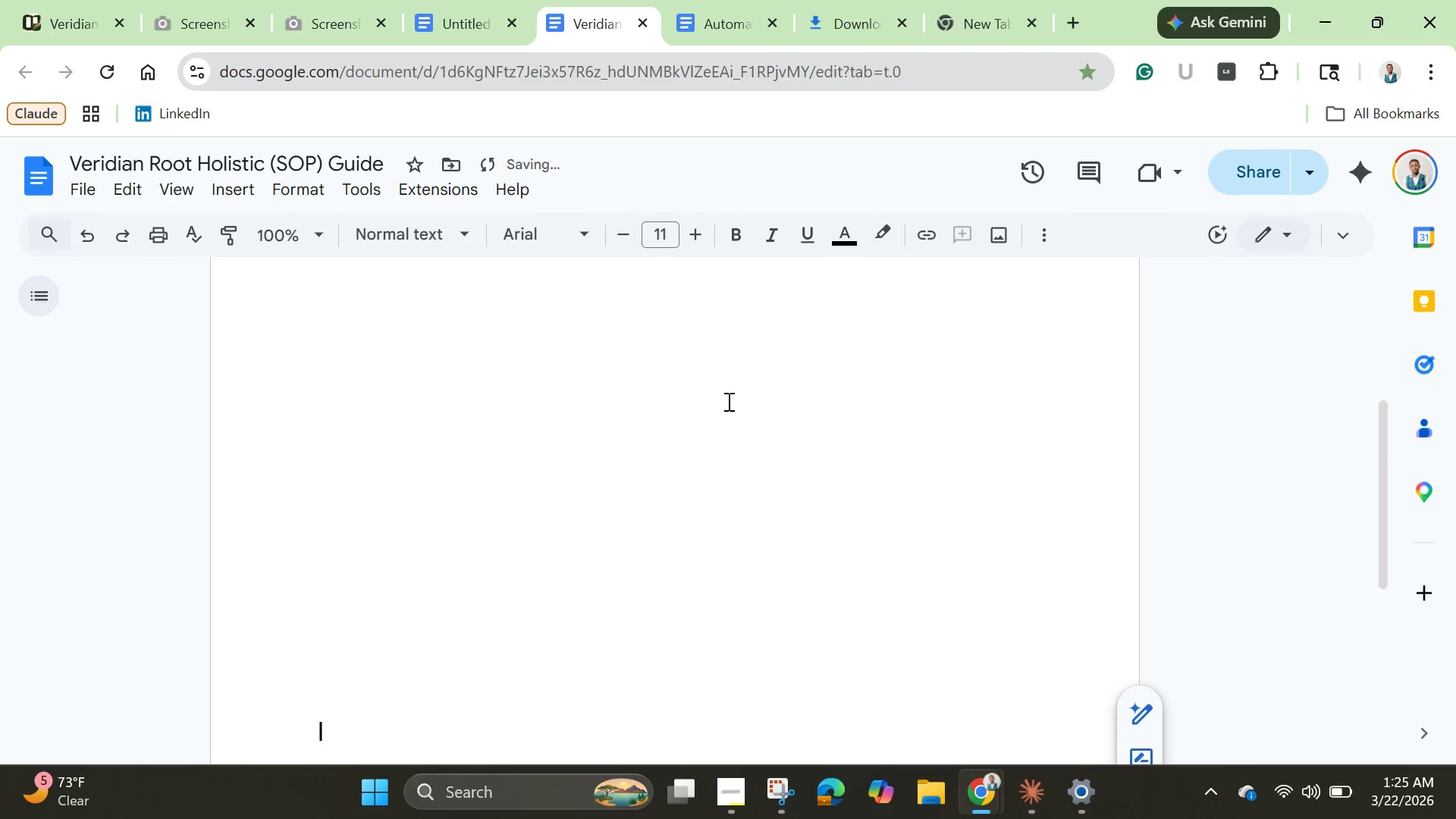 
key(Enter)
 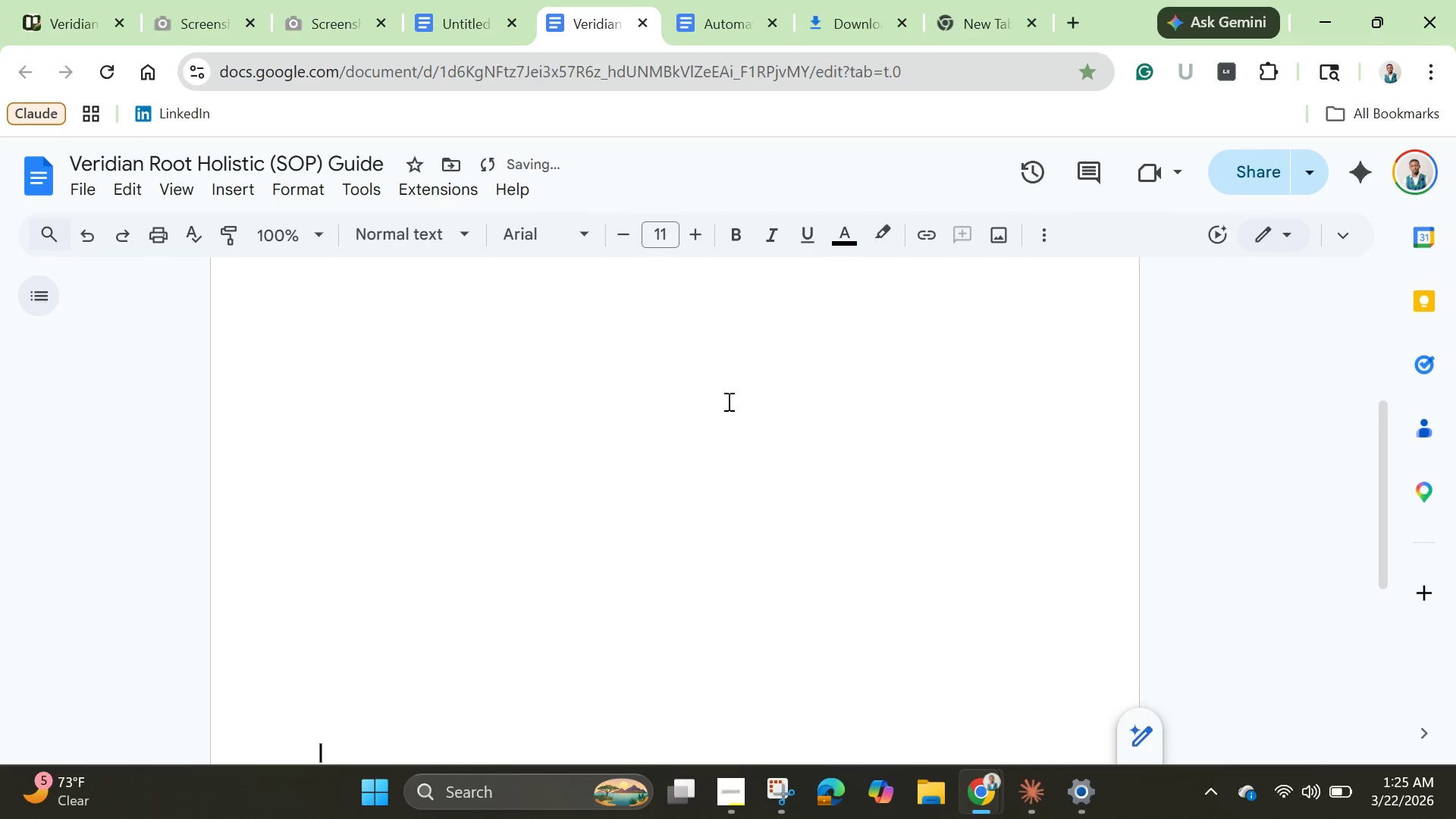 
key(Enter)
 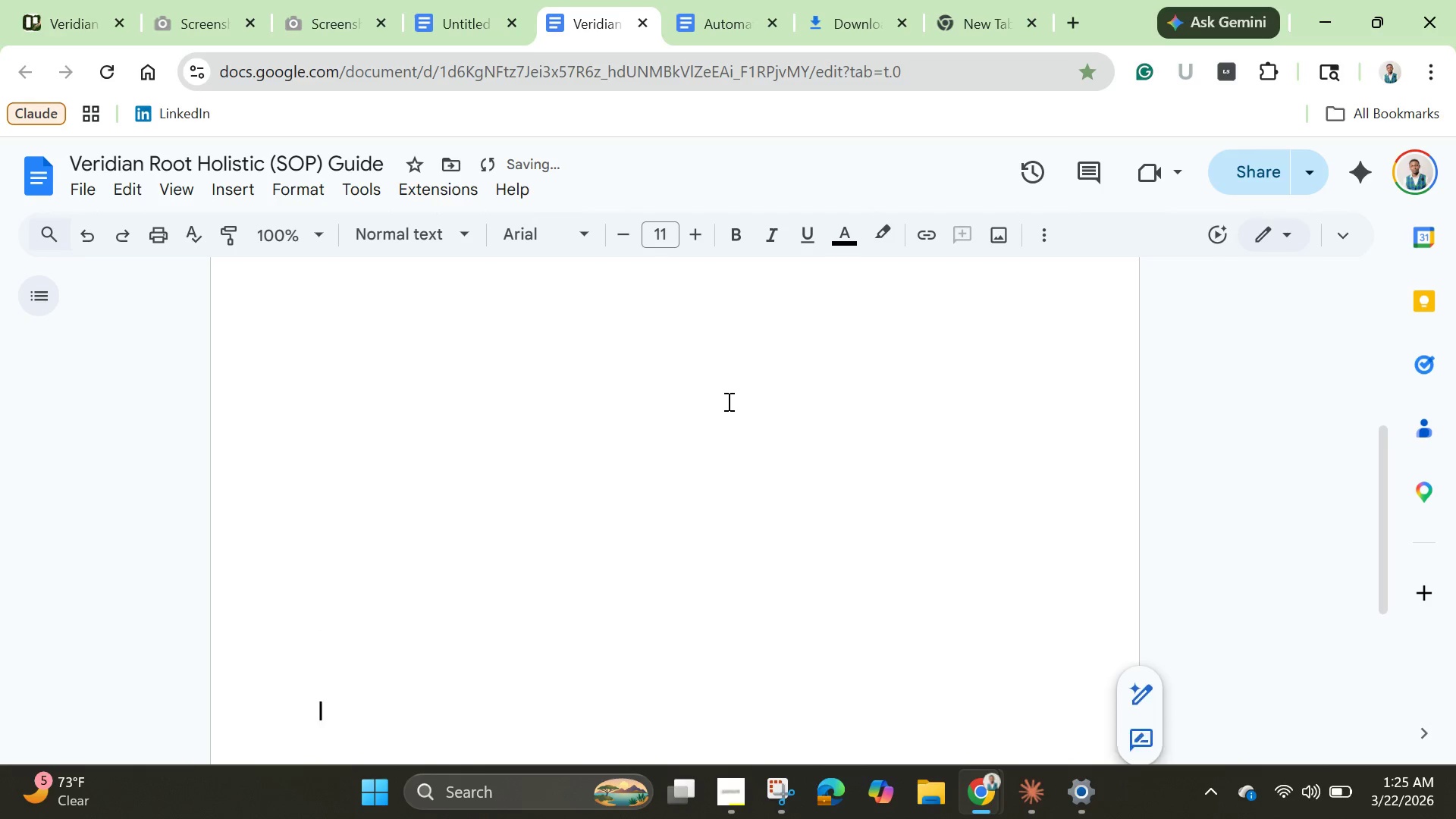 
key(Enter)
 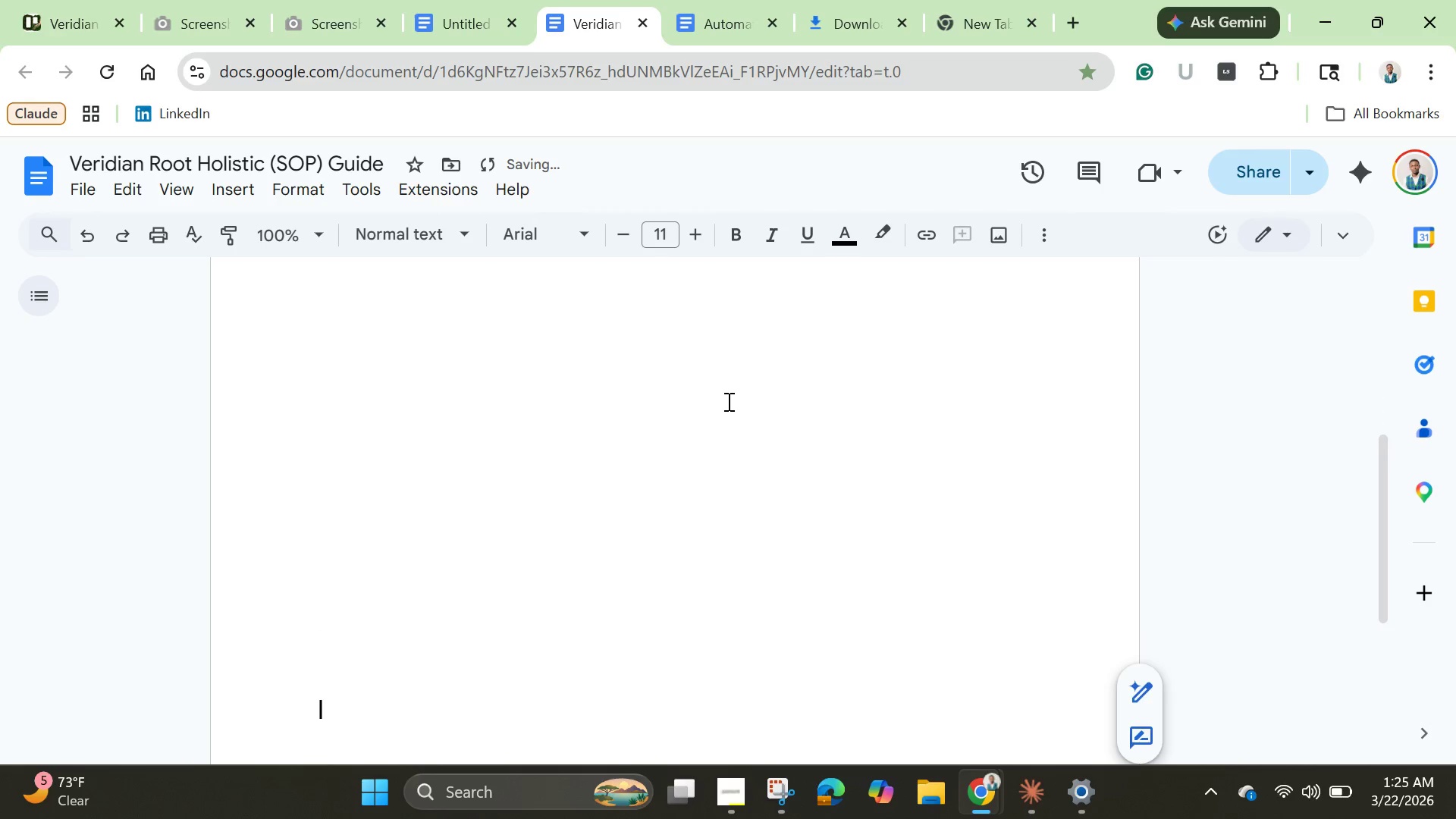 
key(Enter)
 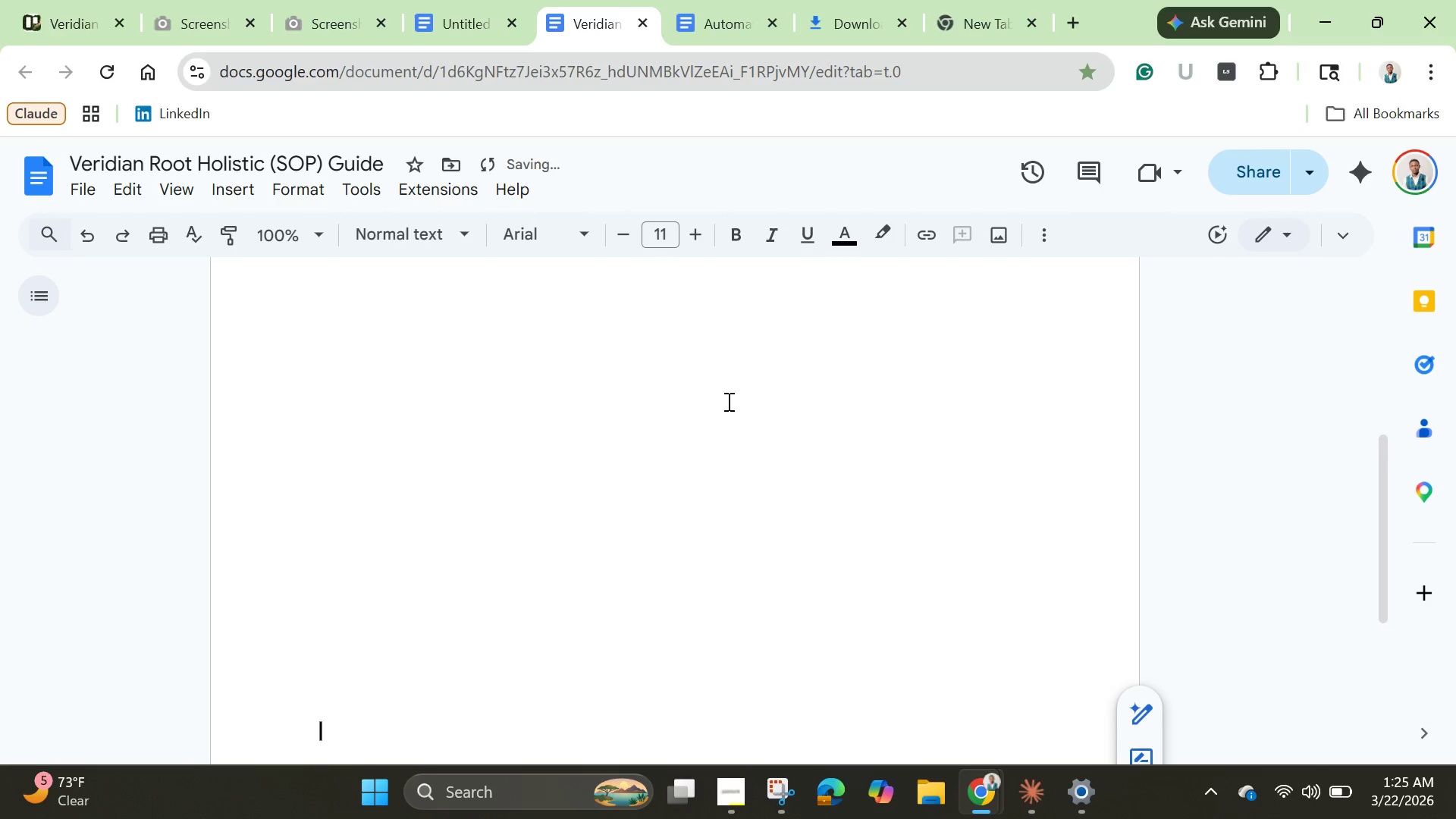 
key(Enter)
 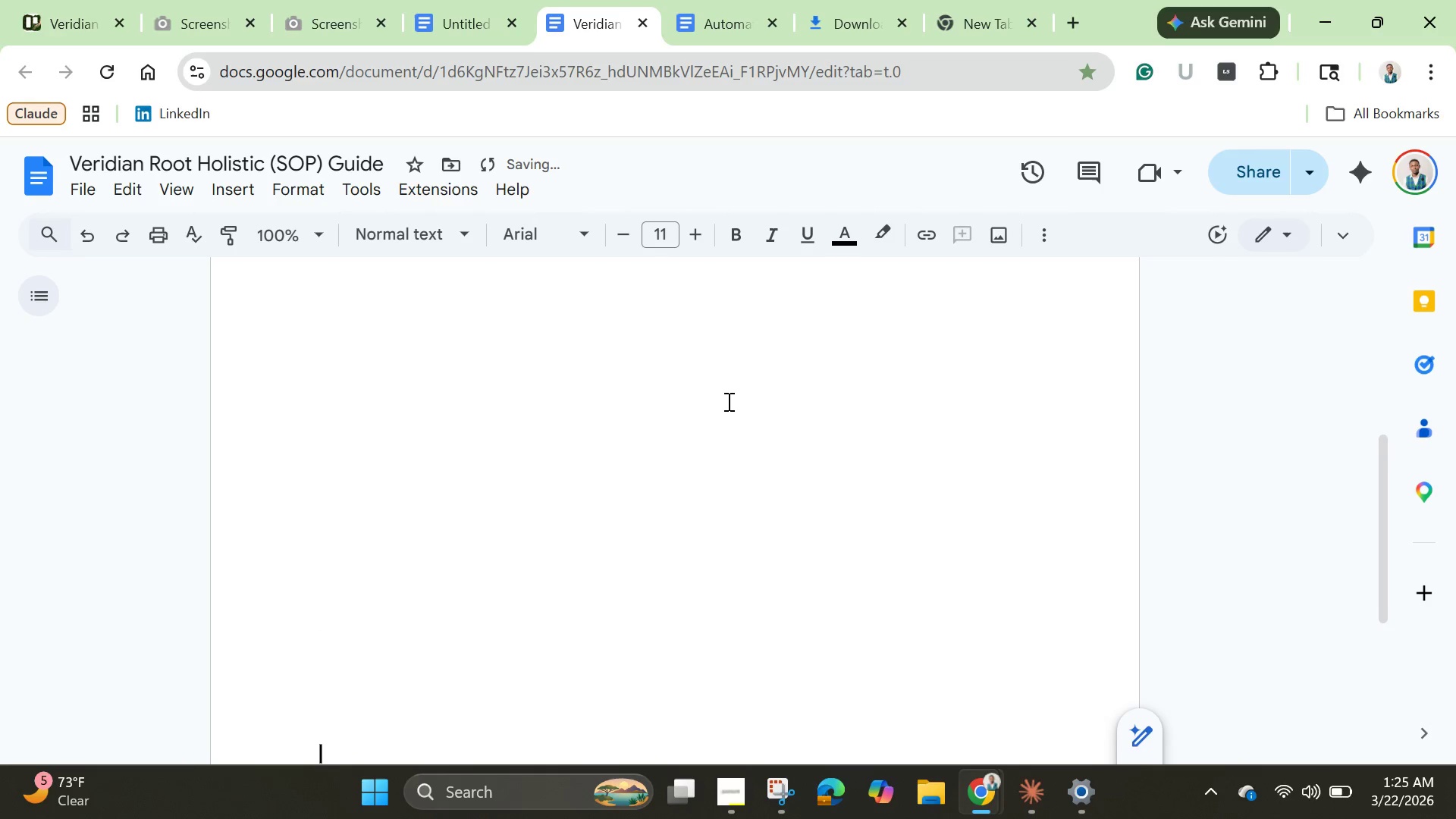 
key(Enter)
 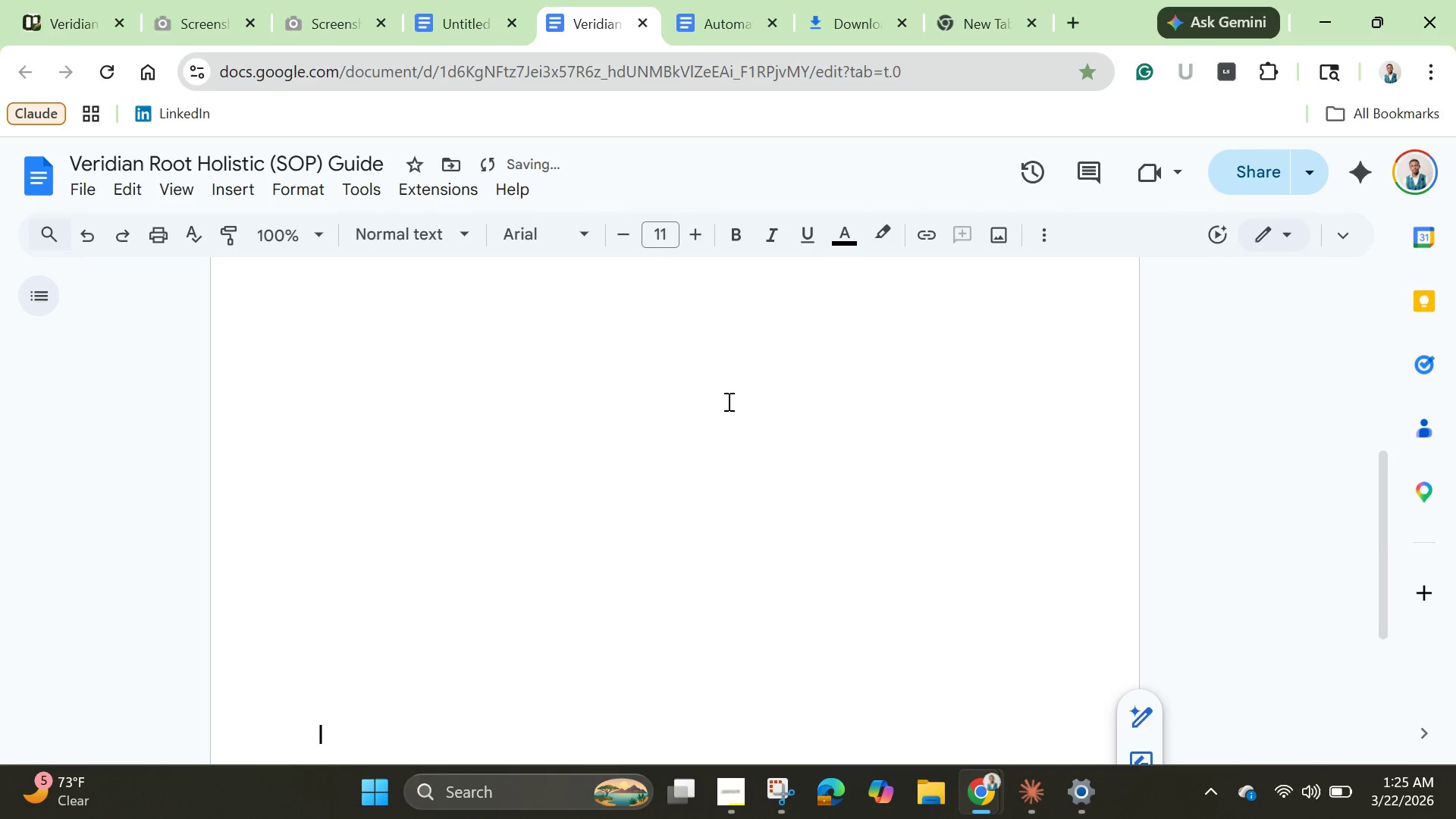 
key(Enter)
 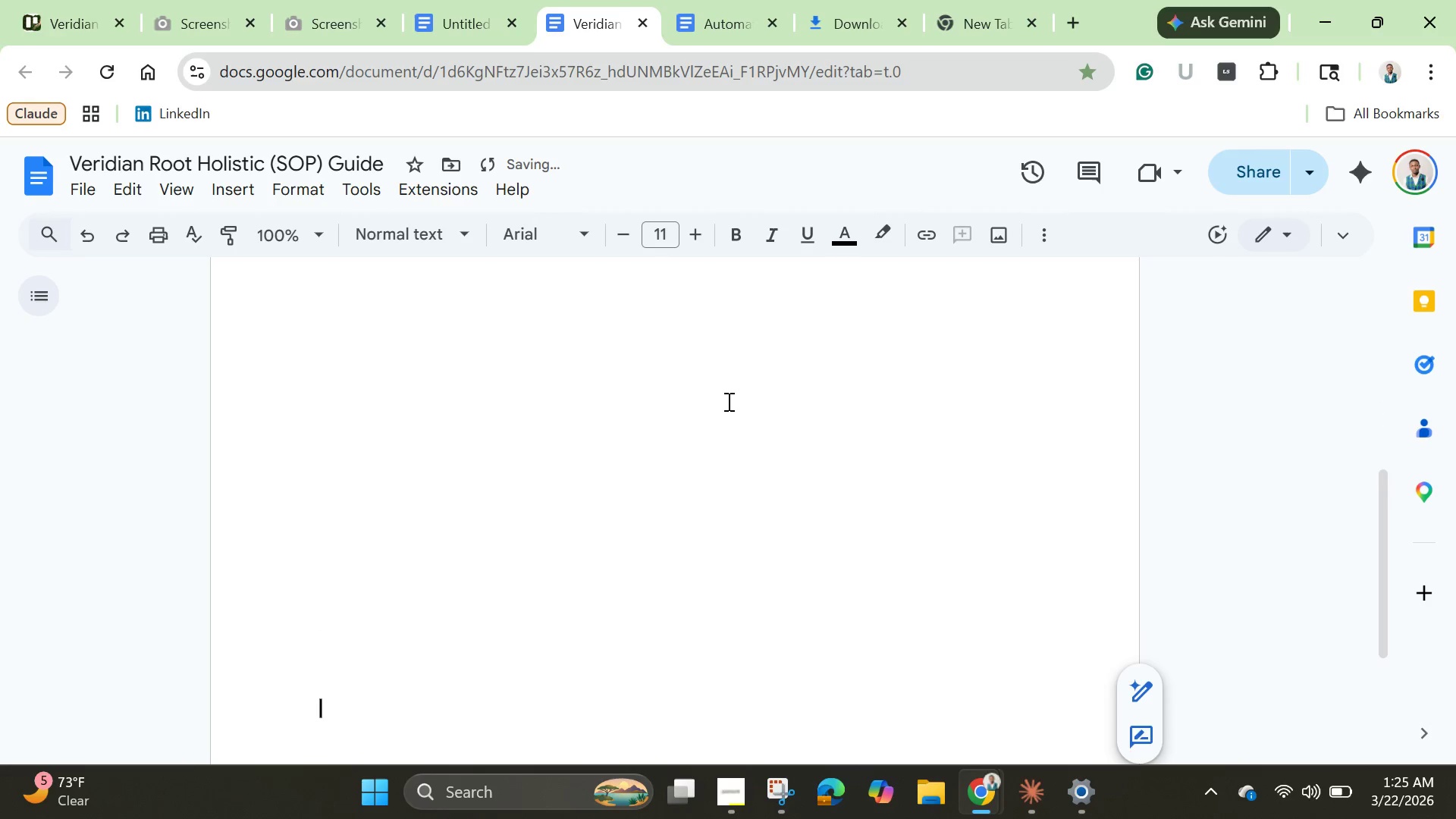 
key(Enter)
 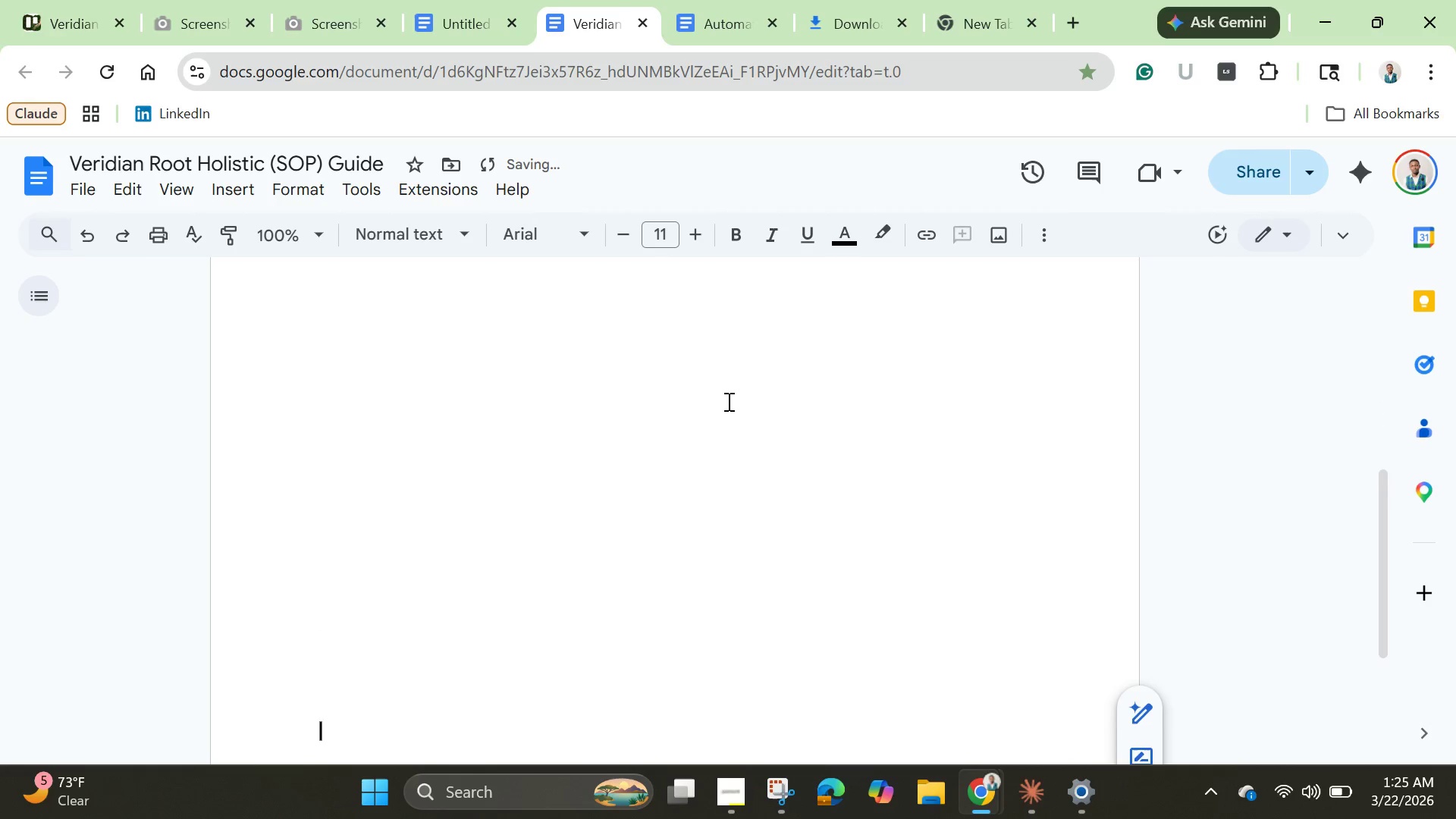 
key(Enter)
 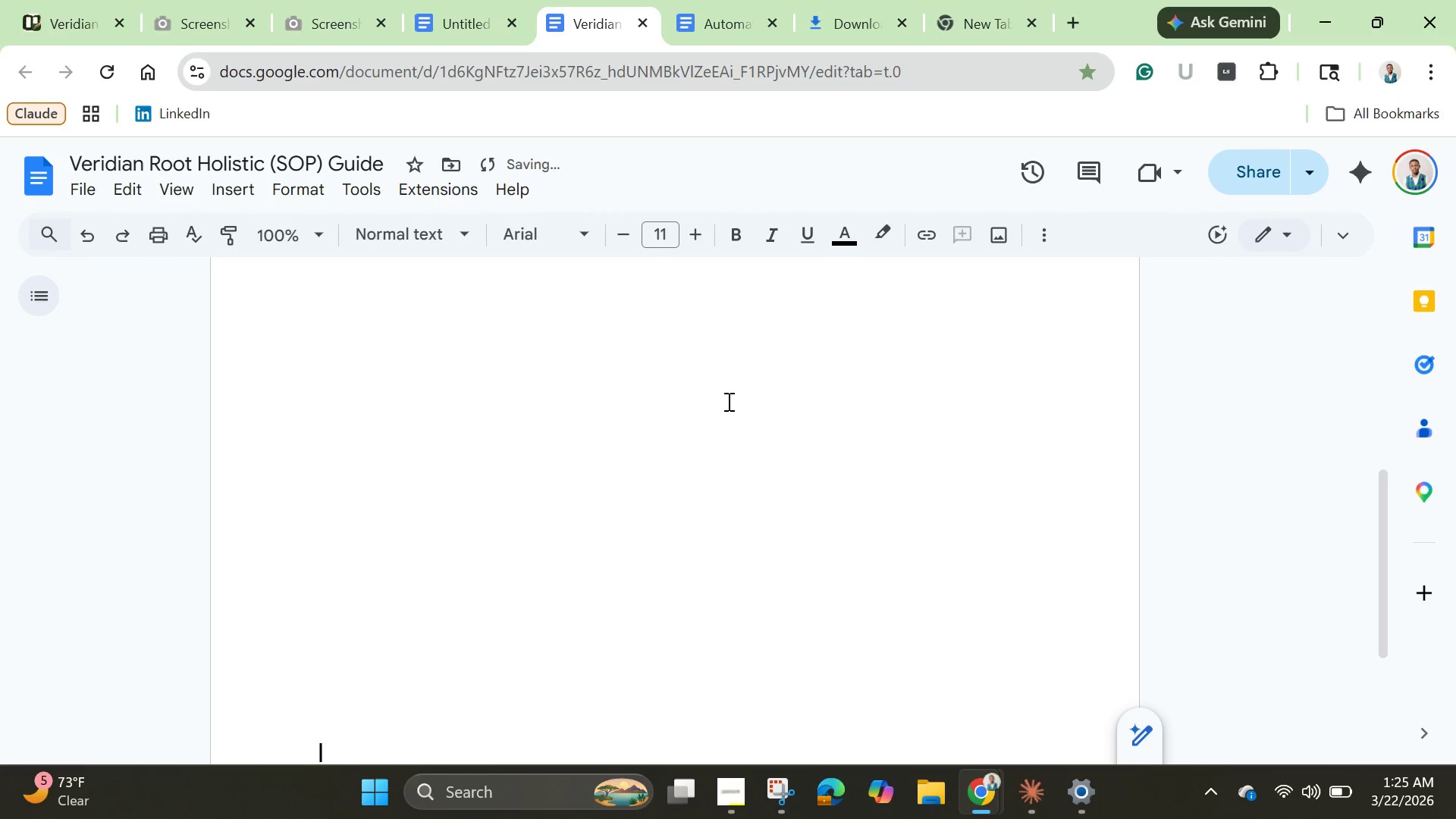 
key(Enter)
 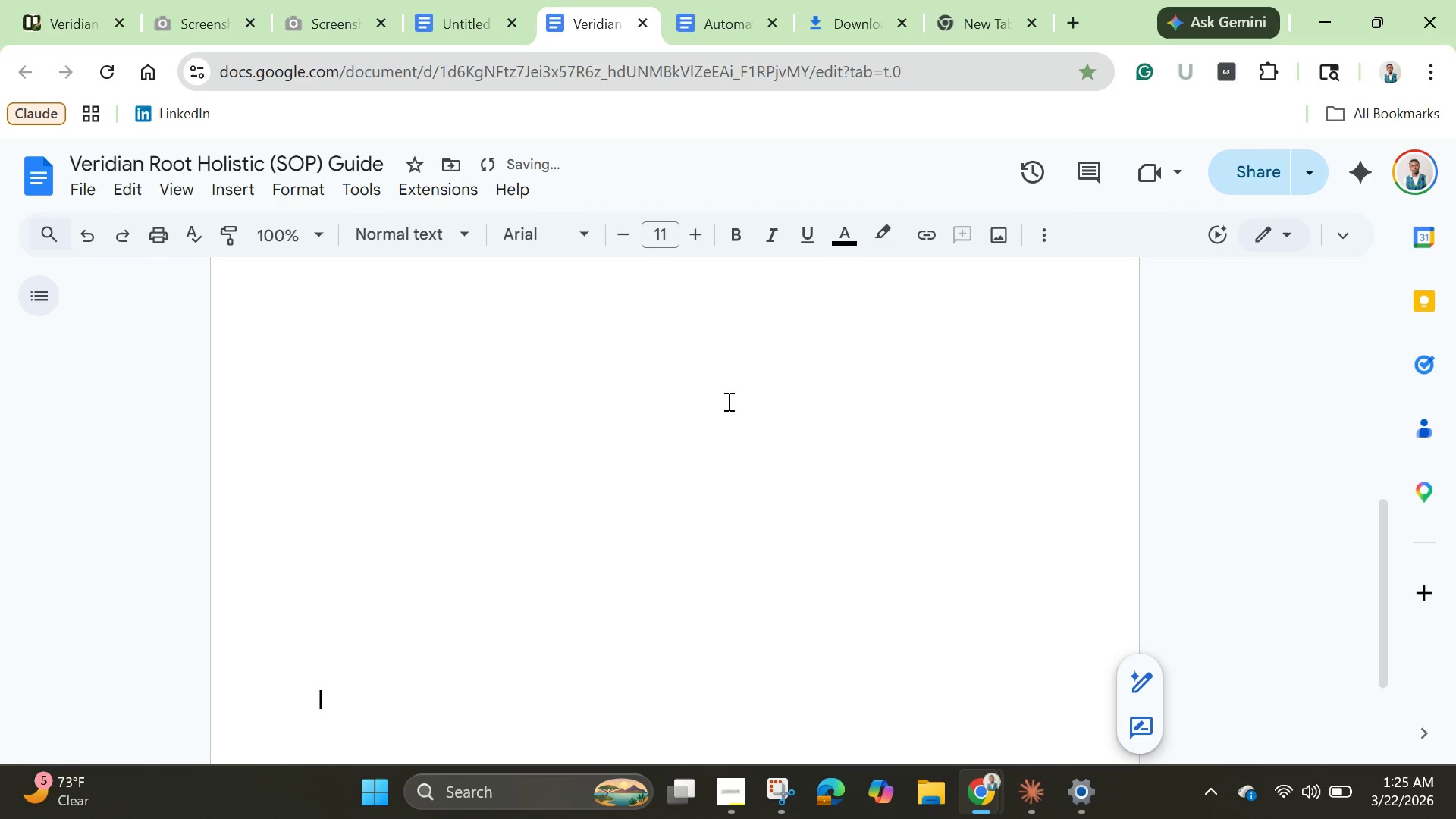 
key(Enter)
 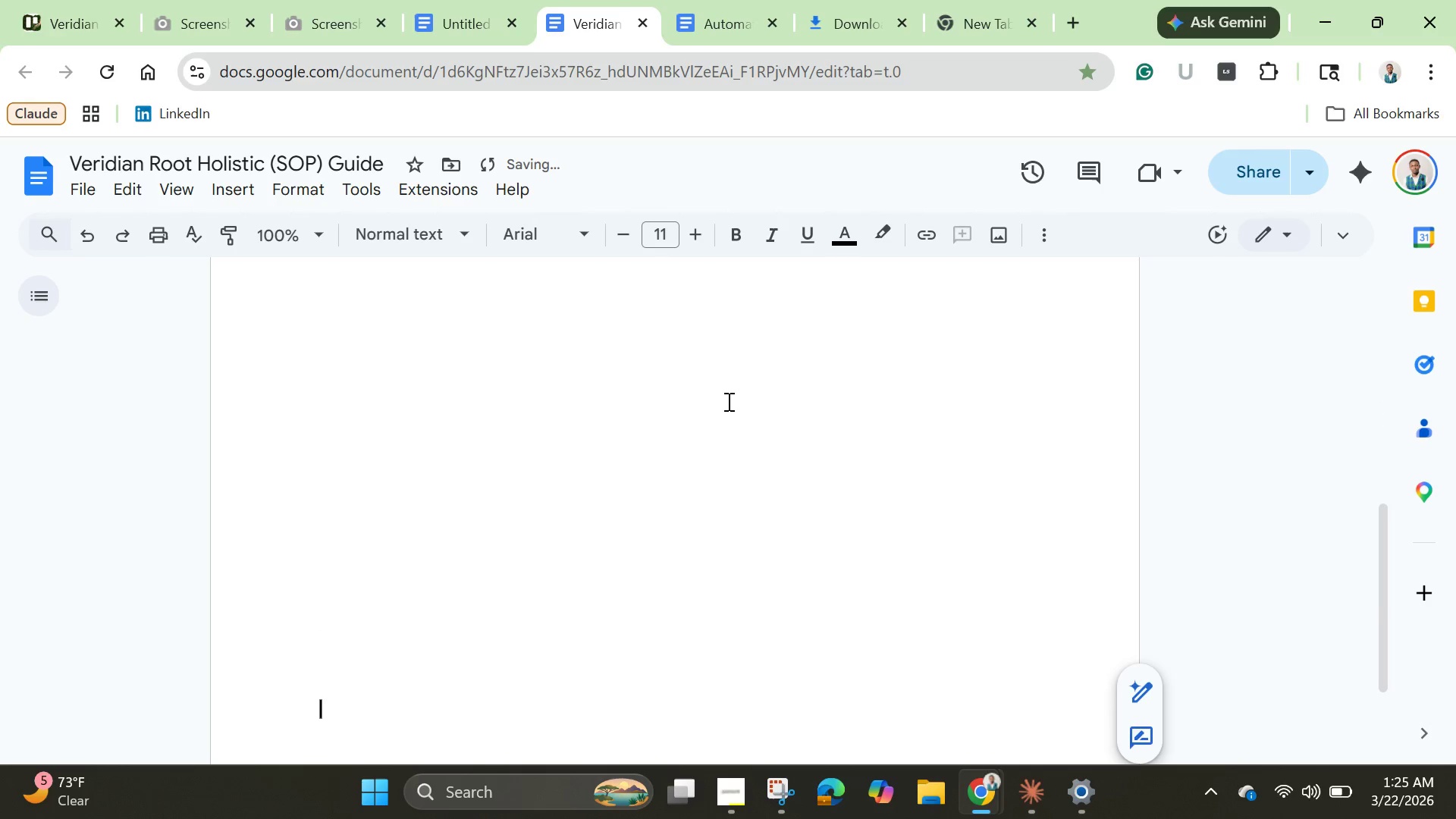 
key(Enter)
 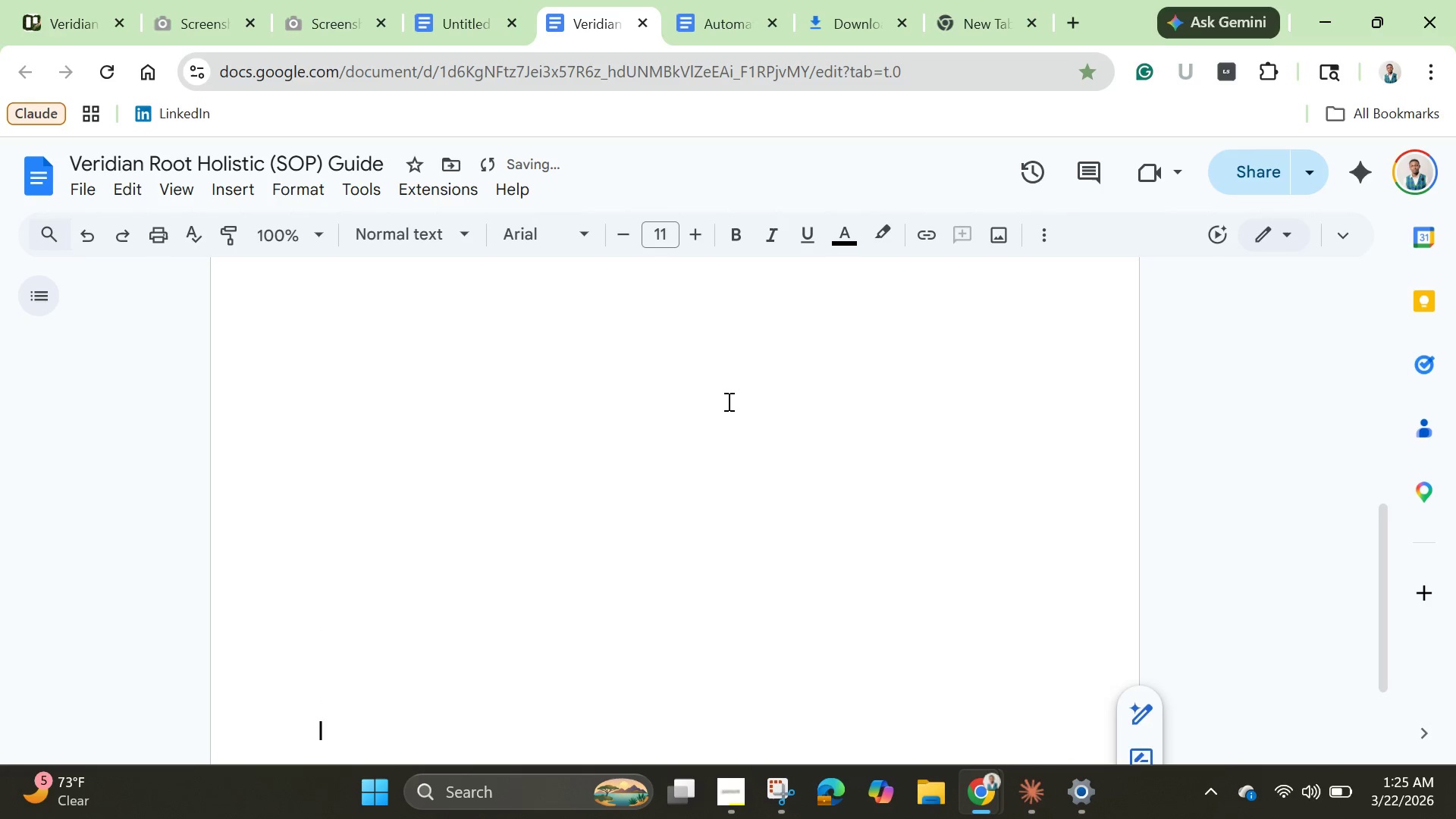 
key(Enter)
 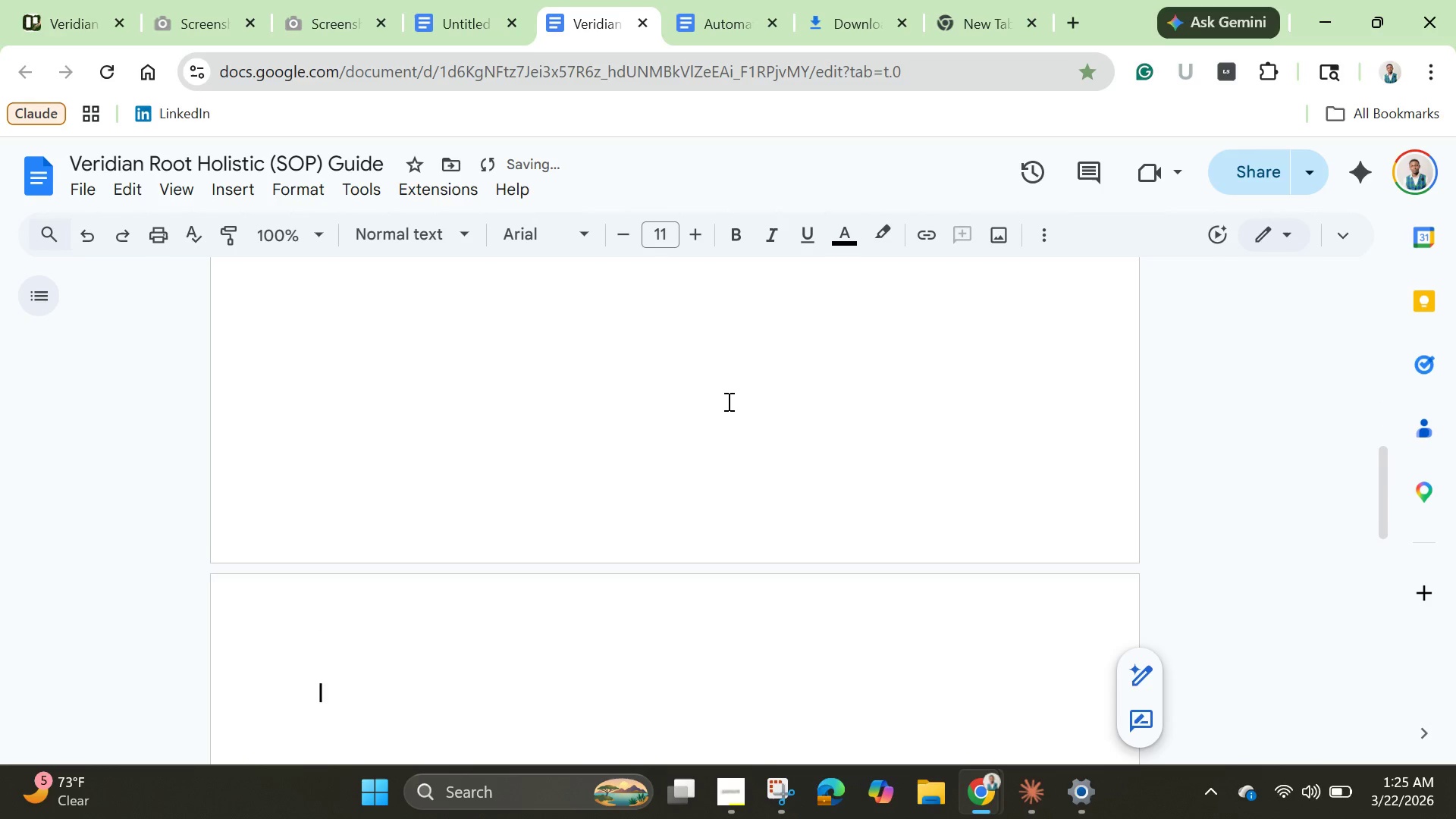 
key(Enter)
 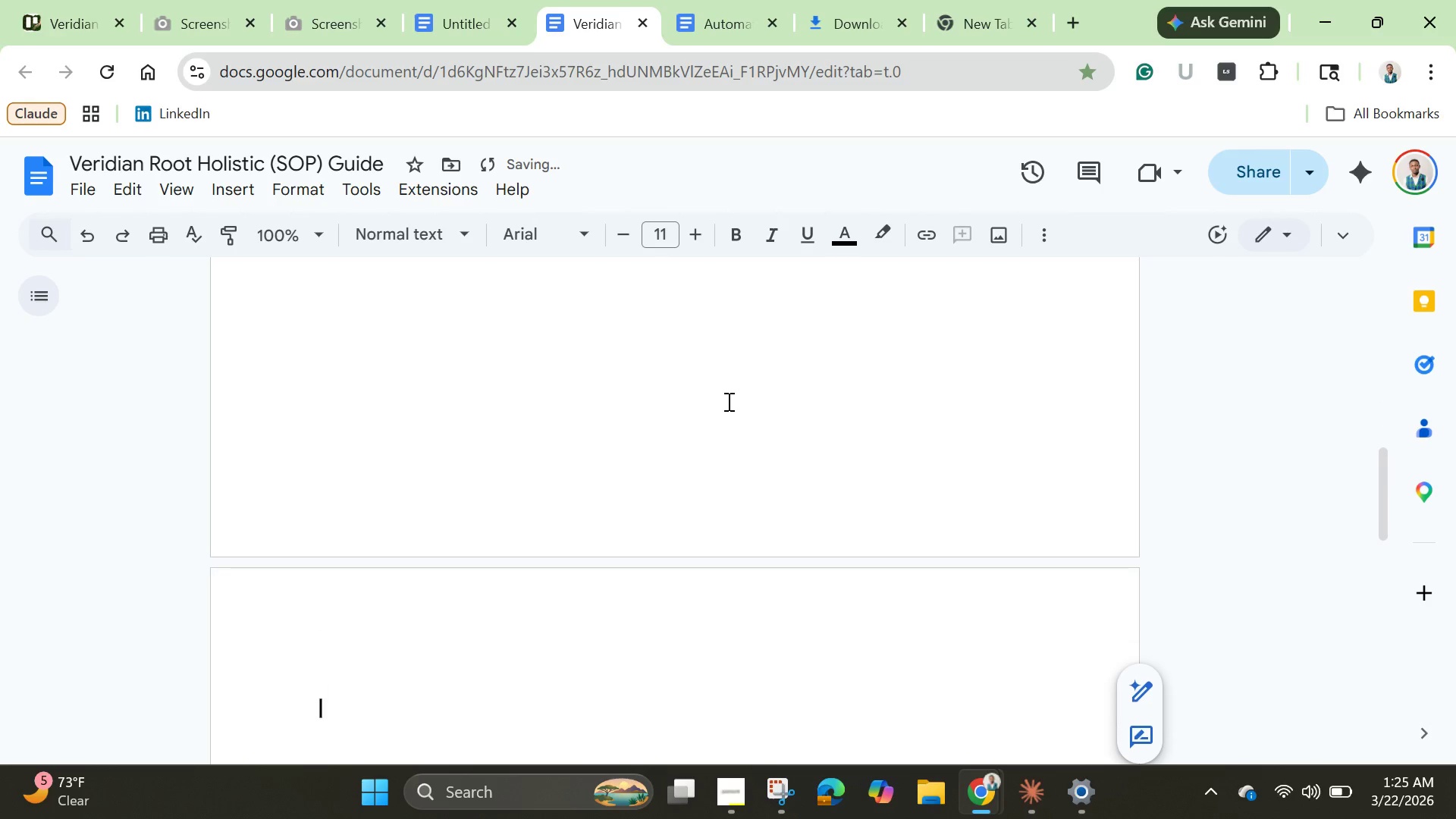 
key(Enter)
 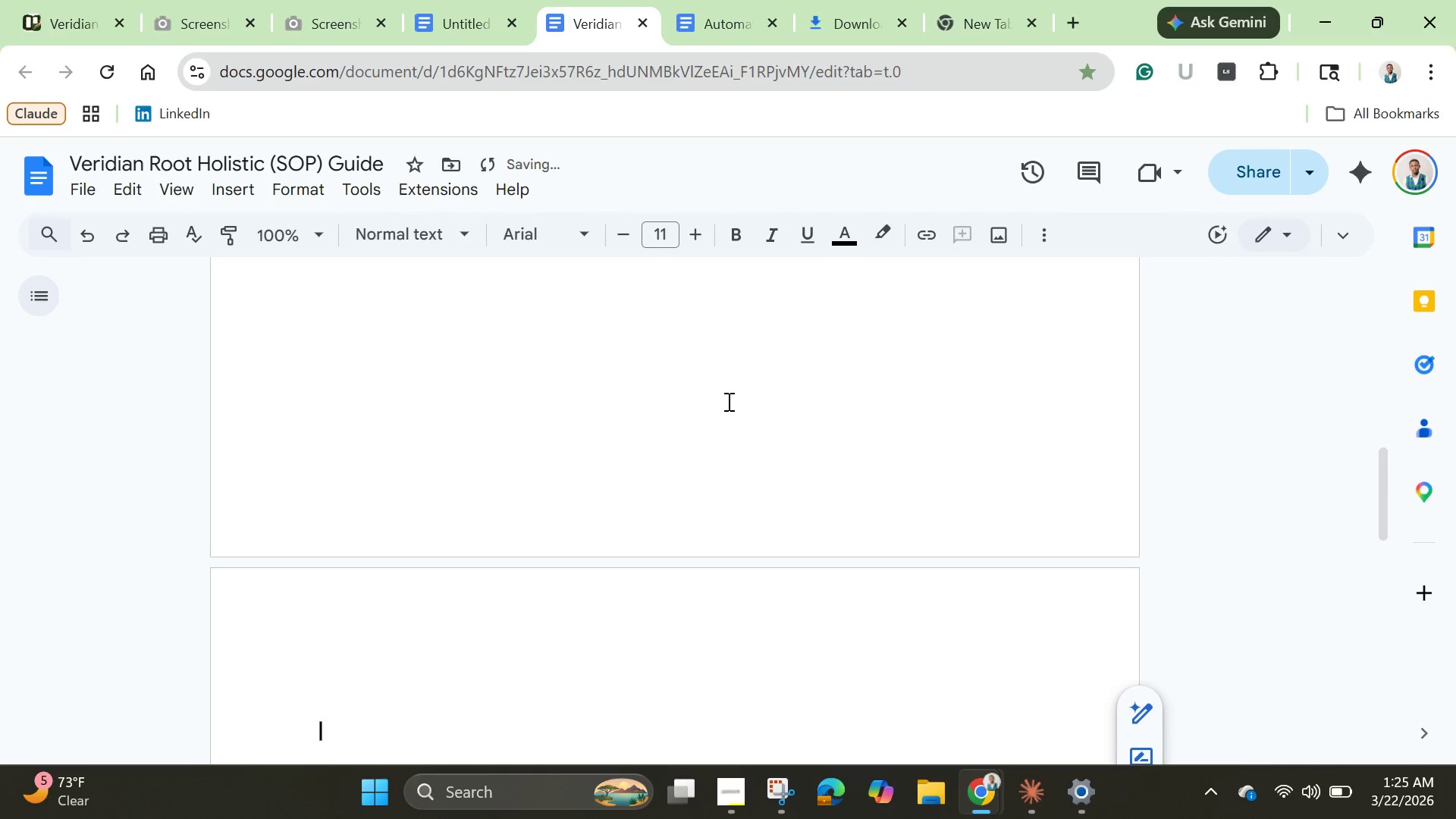 
key(Enter)
 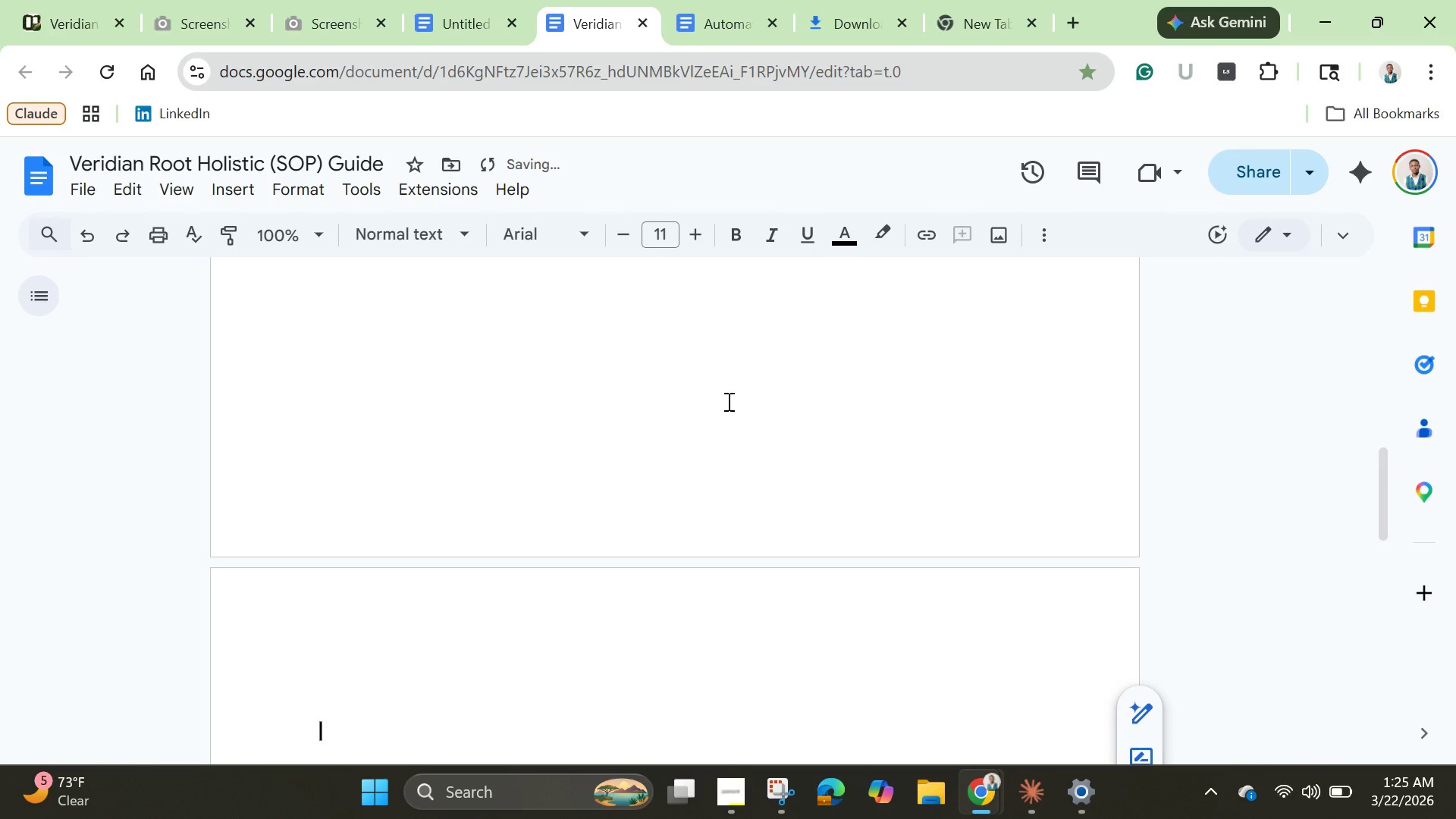 
key(Enter)
 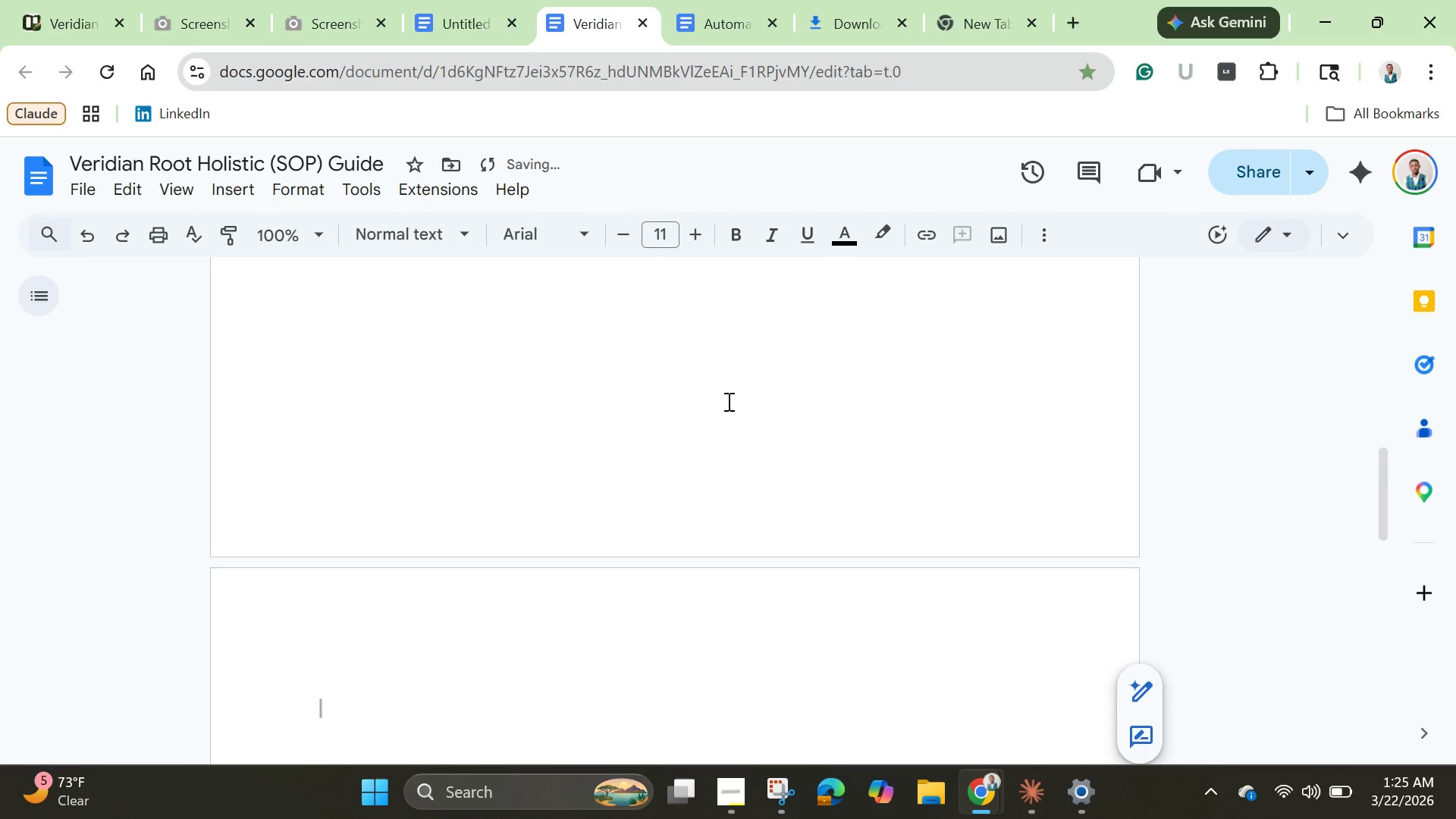 
key(Backspace)
 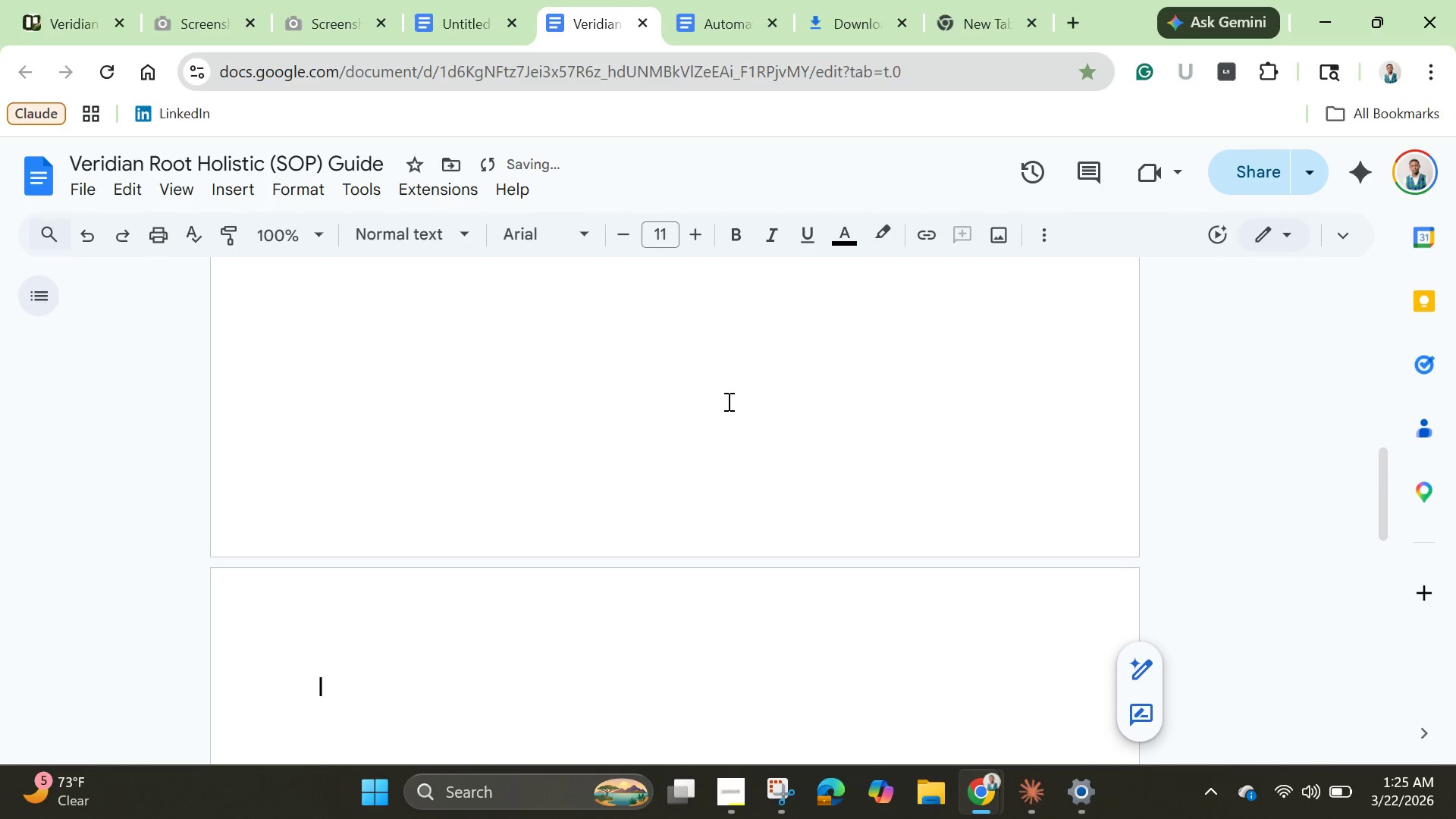 
key(Backspace)
 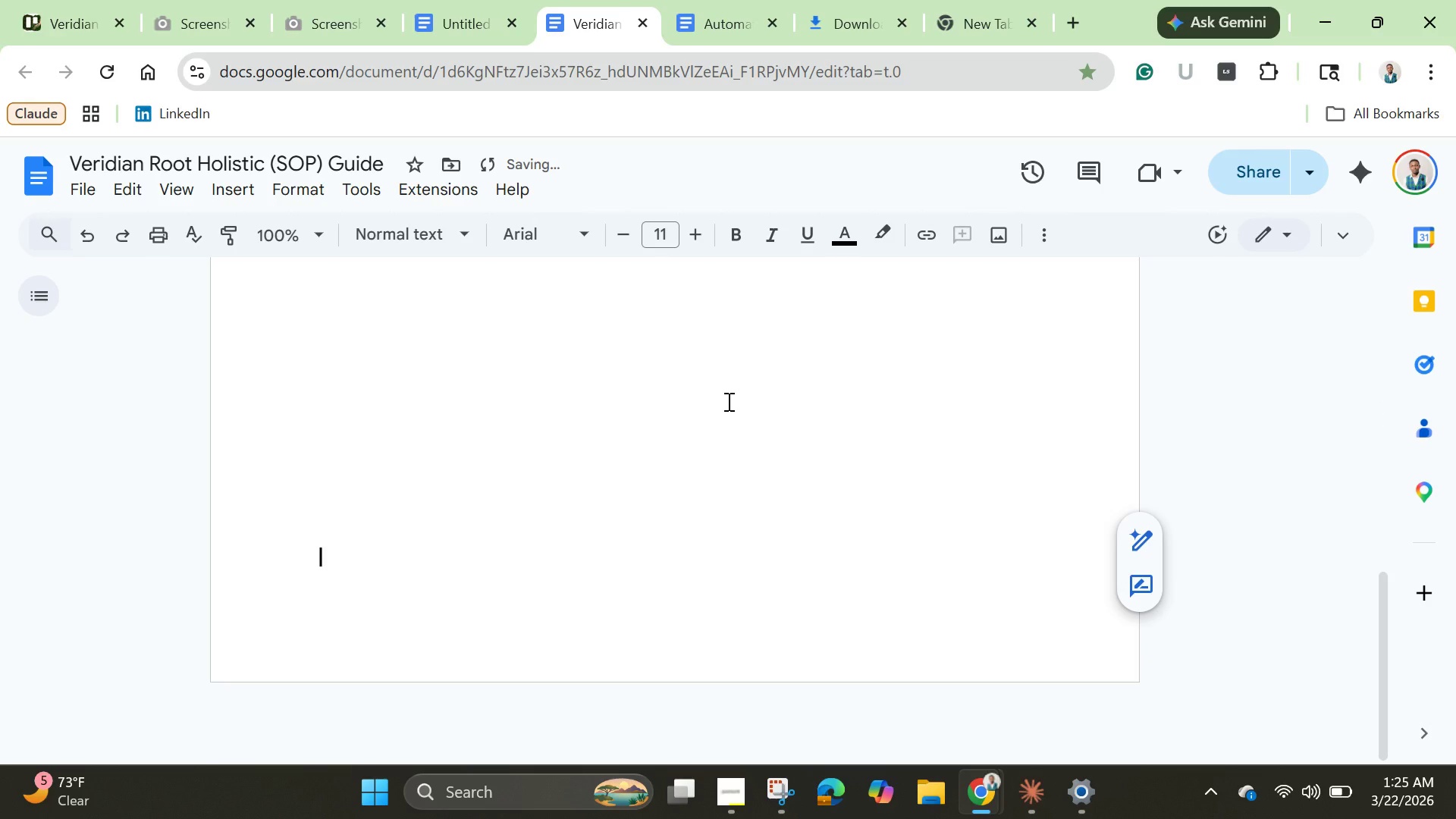 
key(Backspace)
 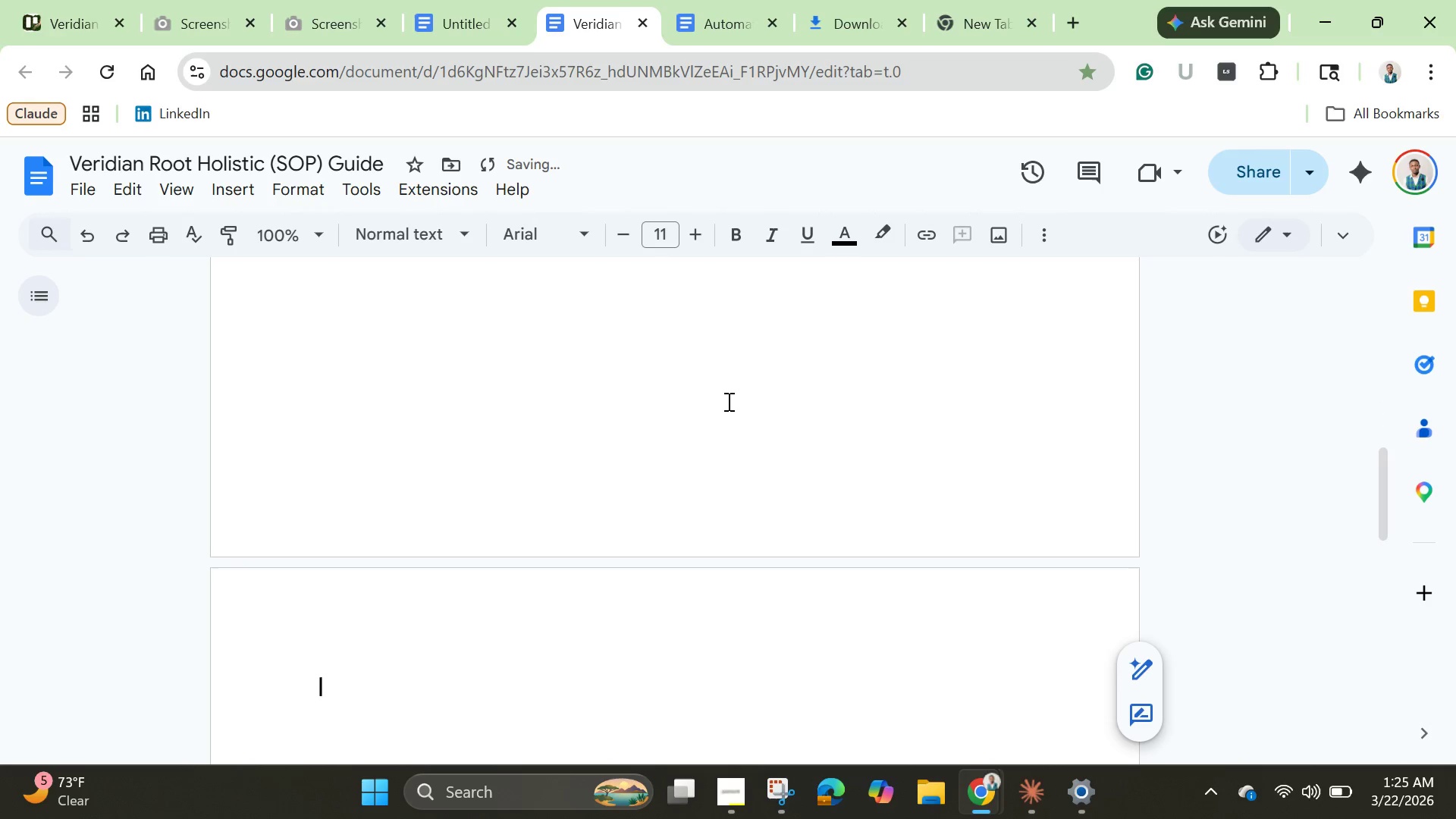 
key(Enter)
 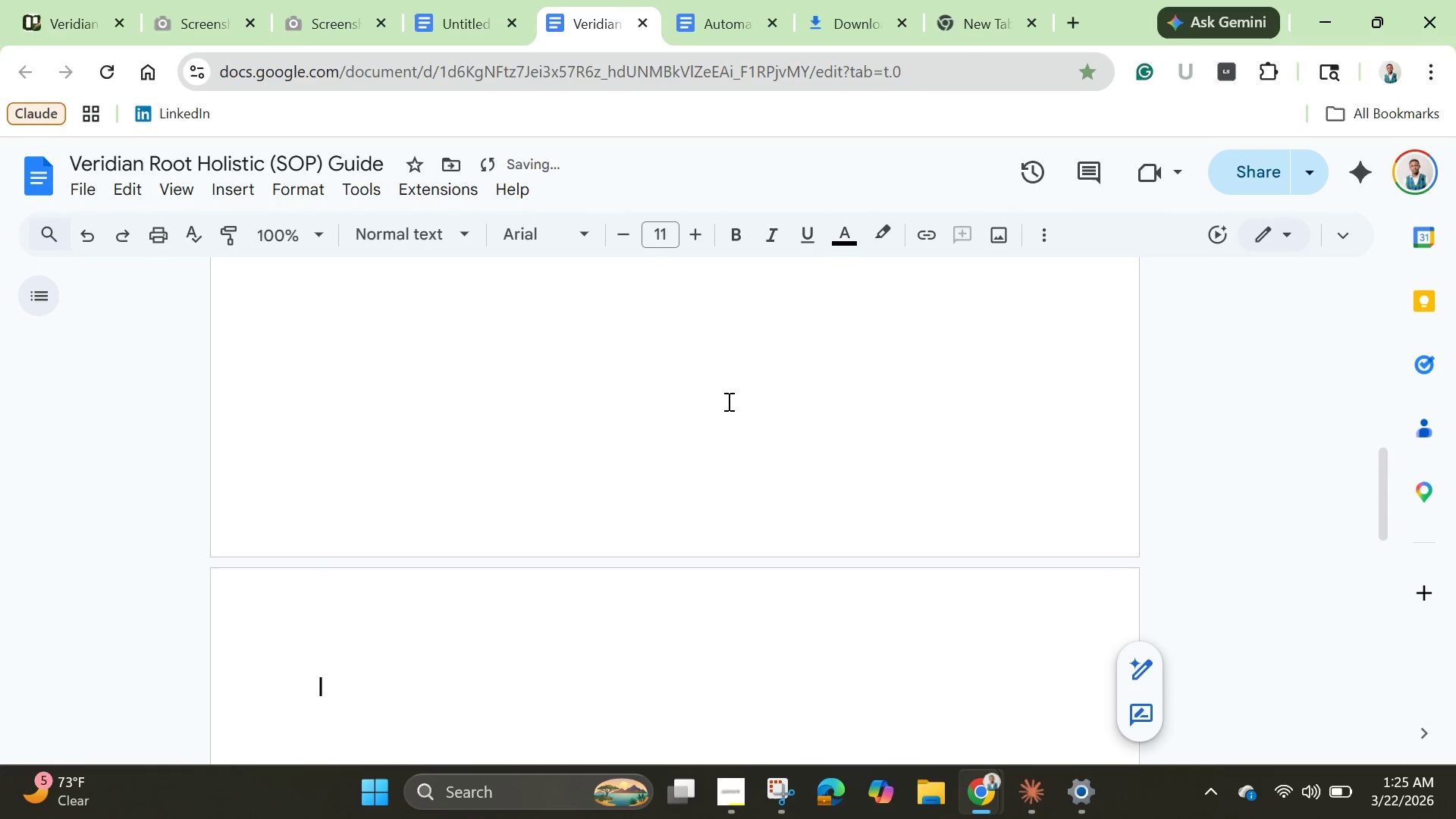 
type(How to )
key(Backspace)
key(Backspace)
key(Backspace)
type(to Duplicate the  B)
key(Backspace)
key(Backspace)
type(Board F)
key(Backspace)
type(for Each New Hire)
 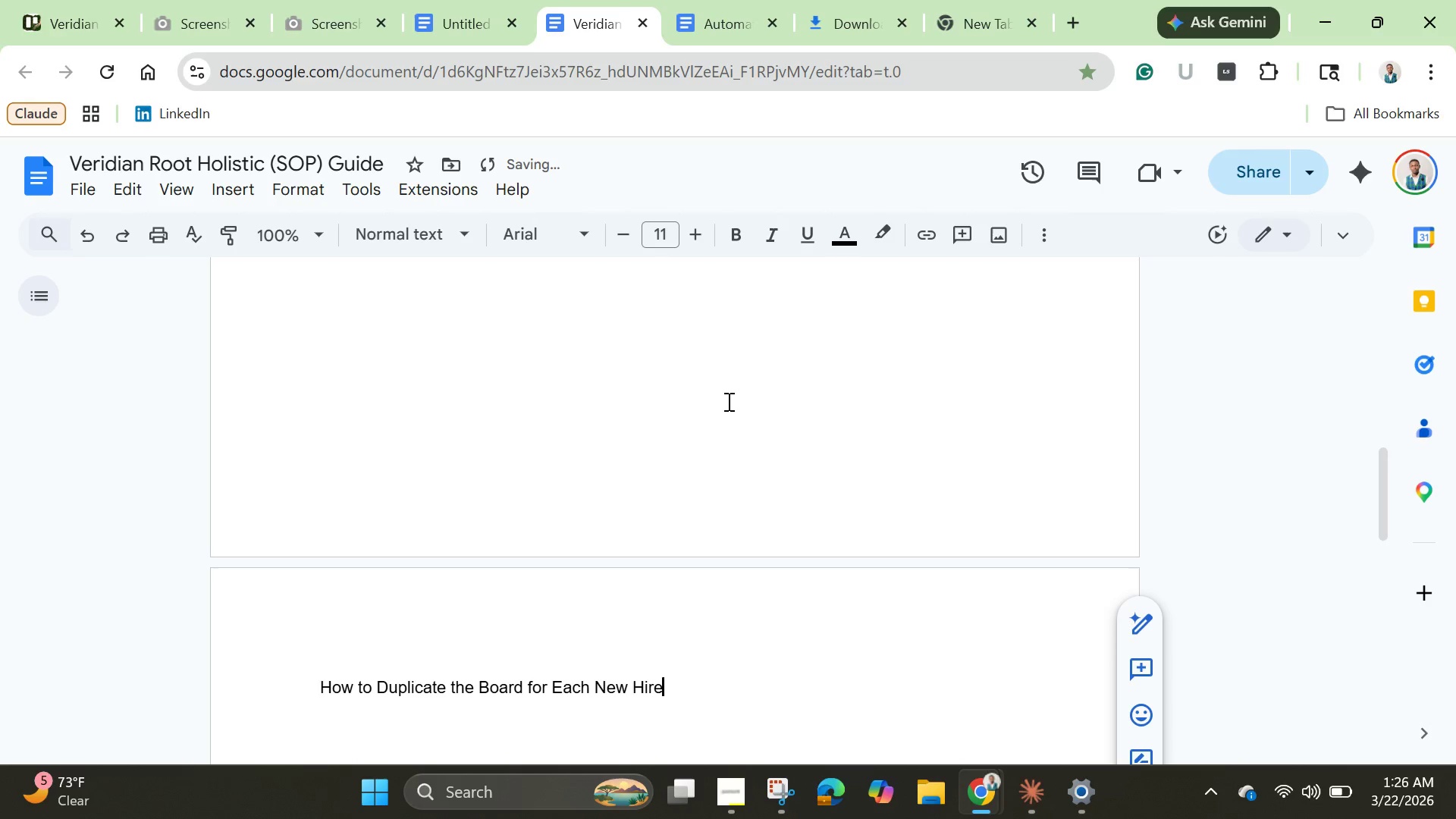 
wait(10.88)
 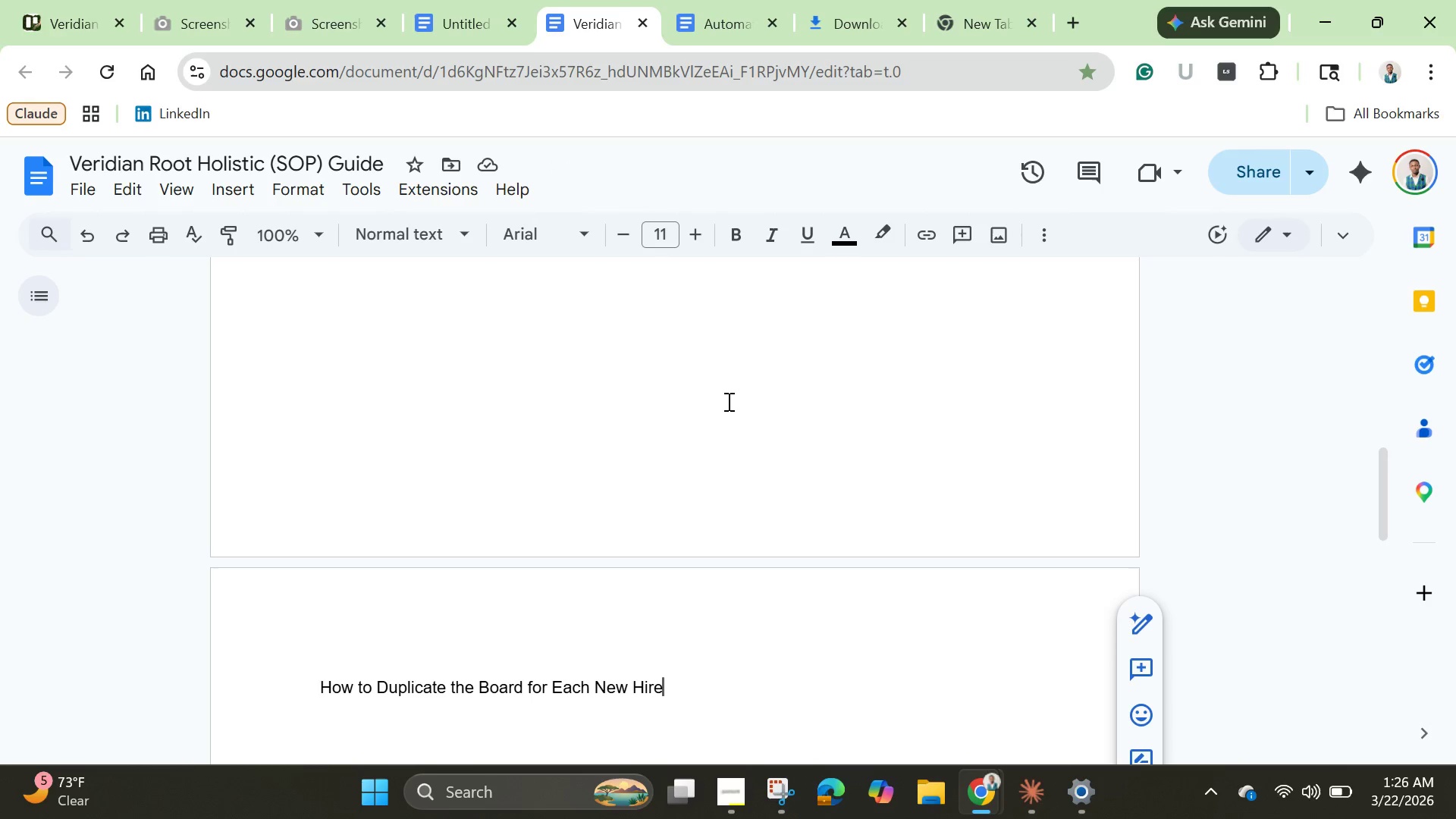 
key(Period)
 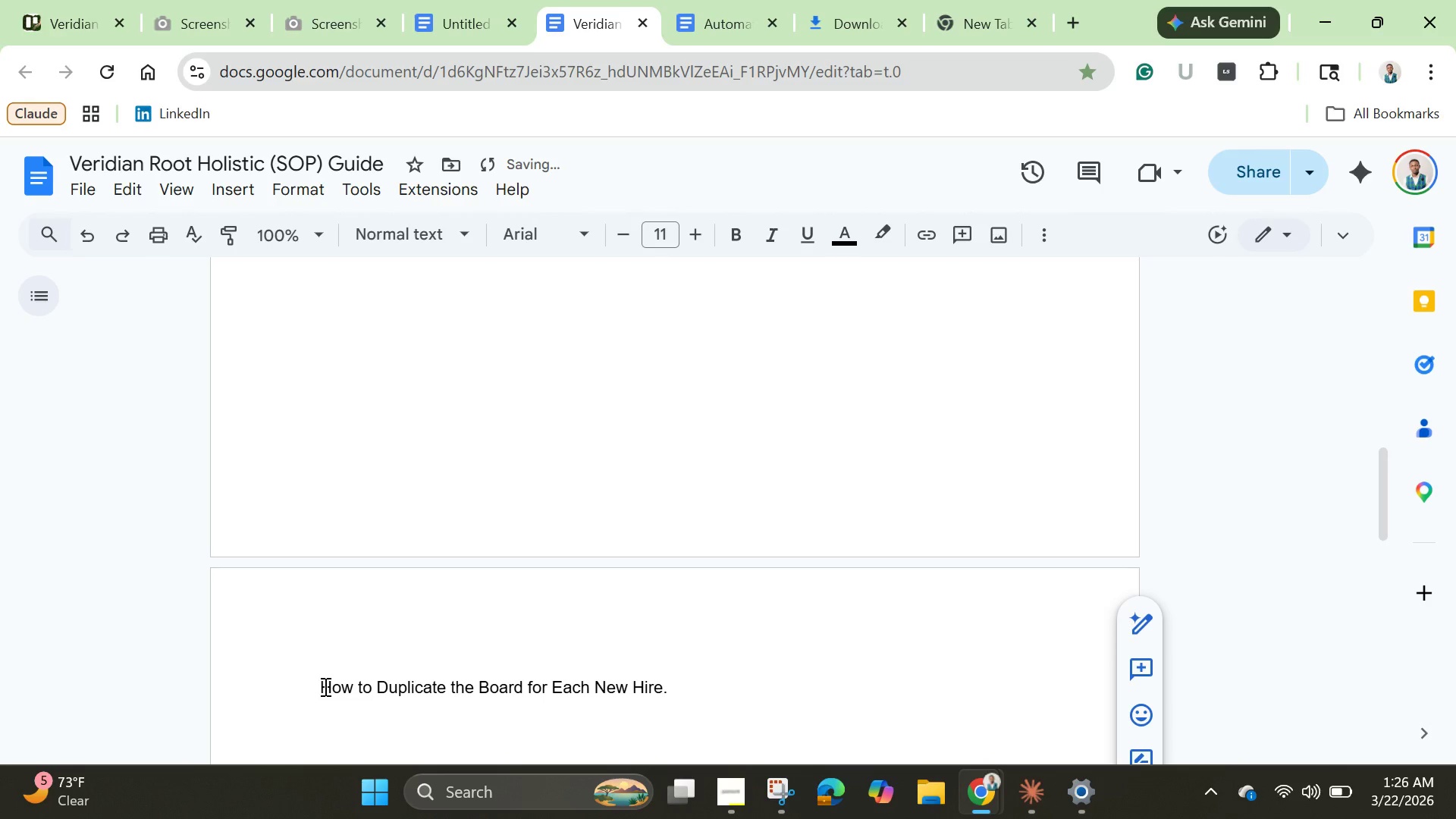 
key(Backspace)
 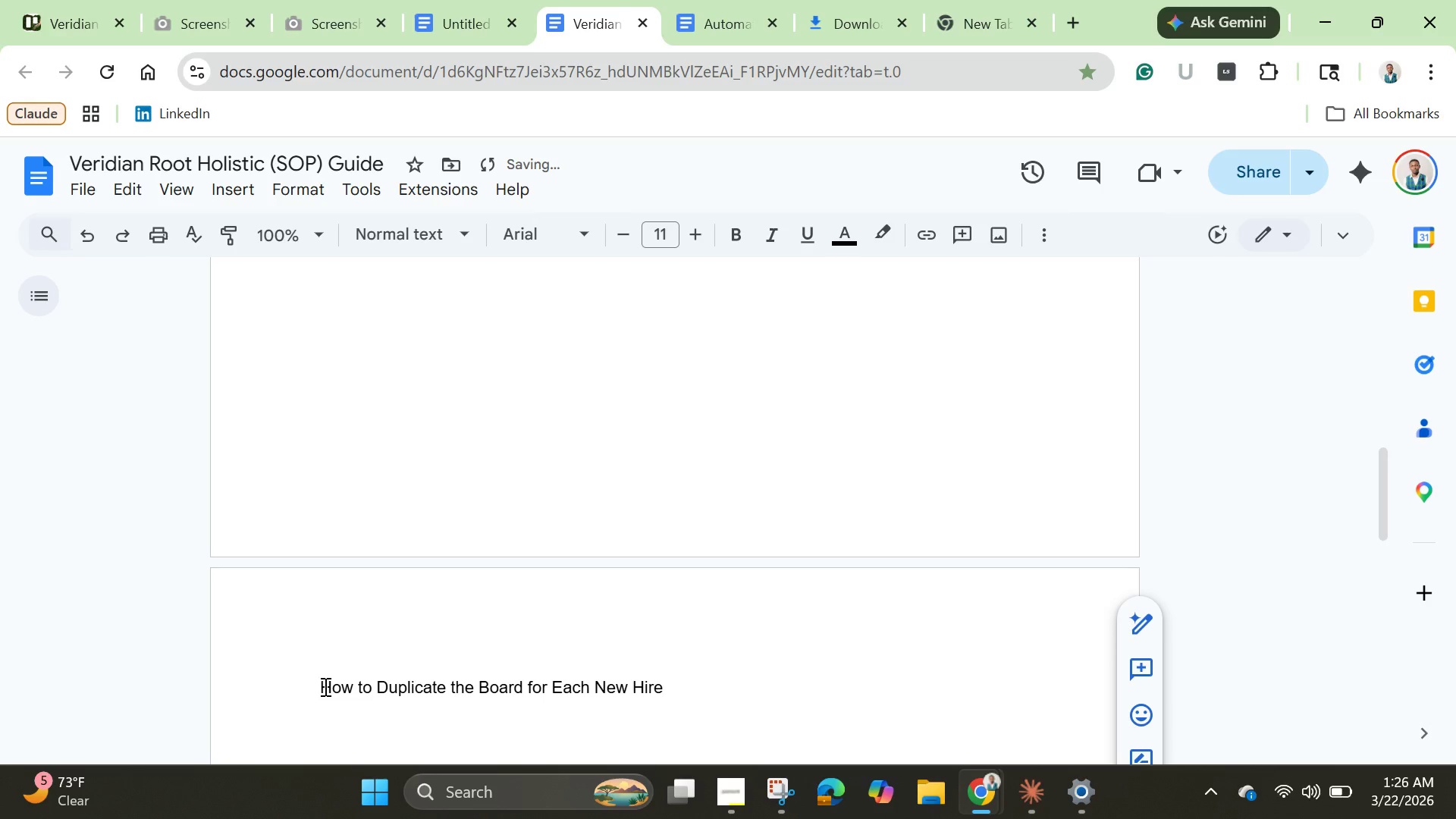 
key(Shift+1)
 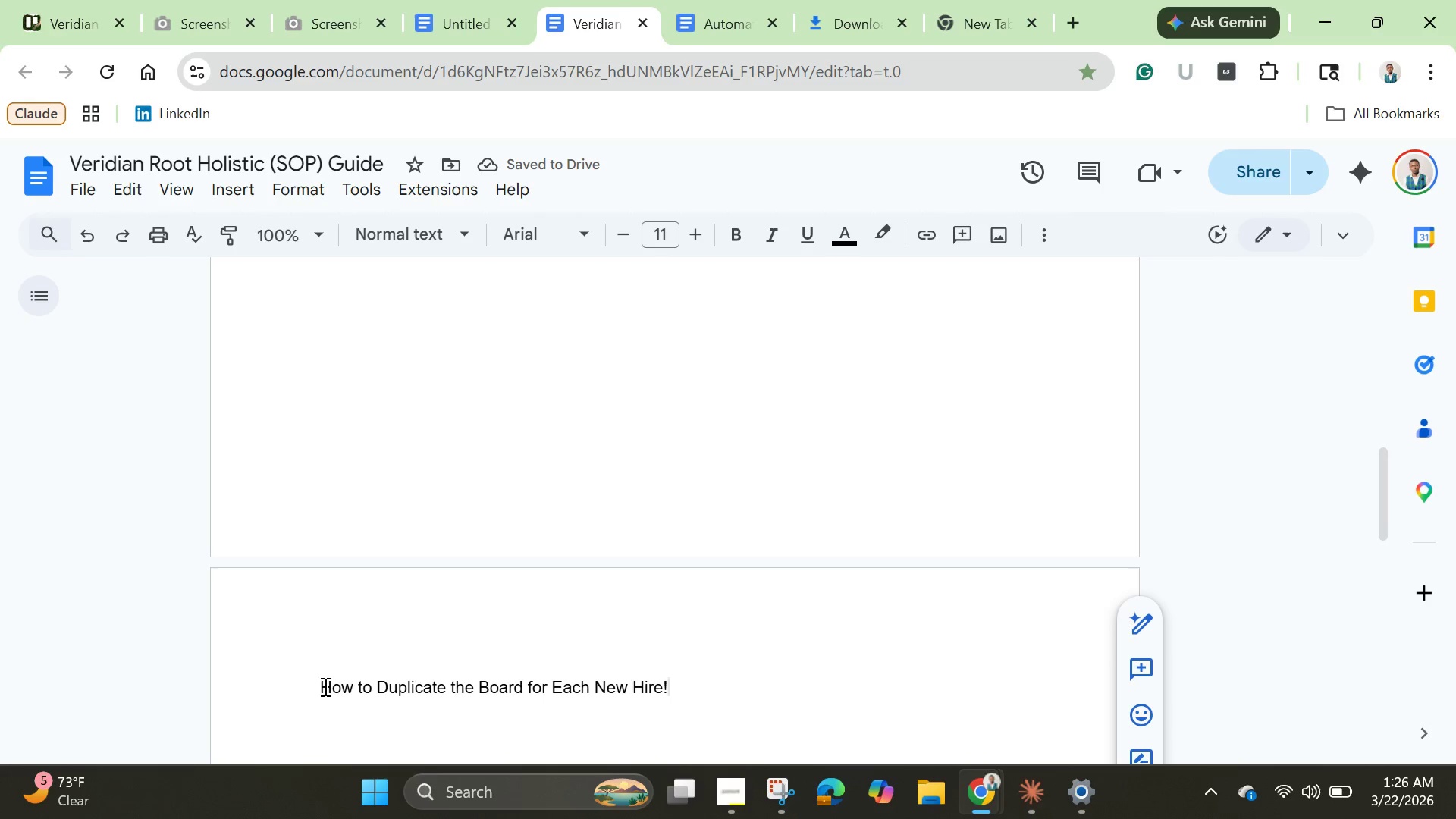 
left_click_drag(start_coordinate=[324, 686], to_coordinate=[694, 680])
 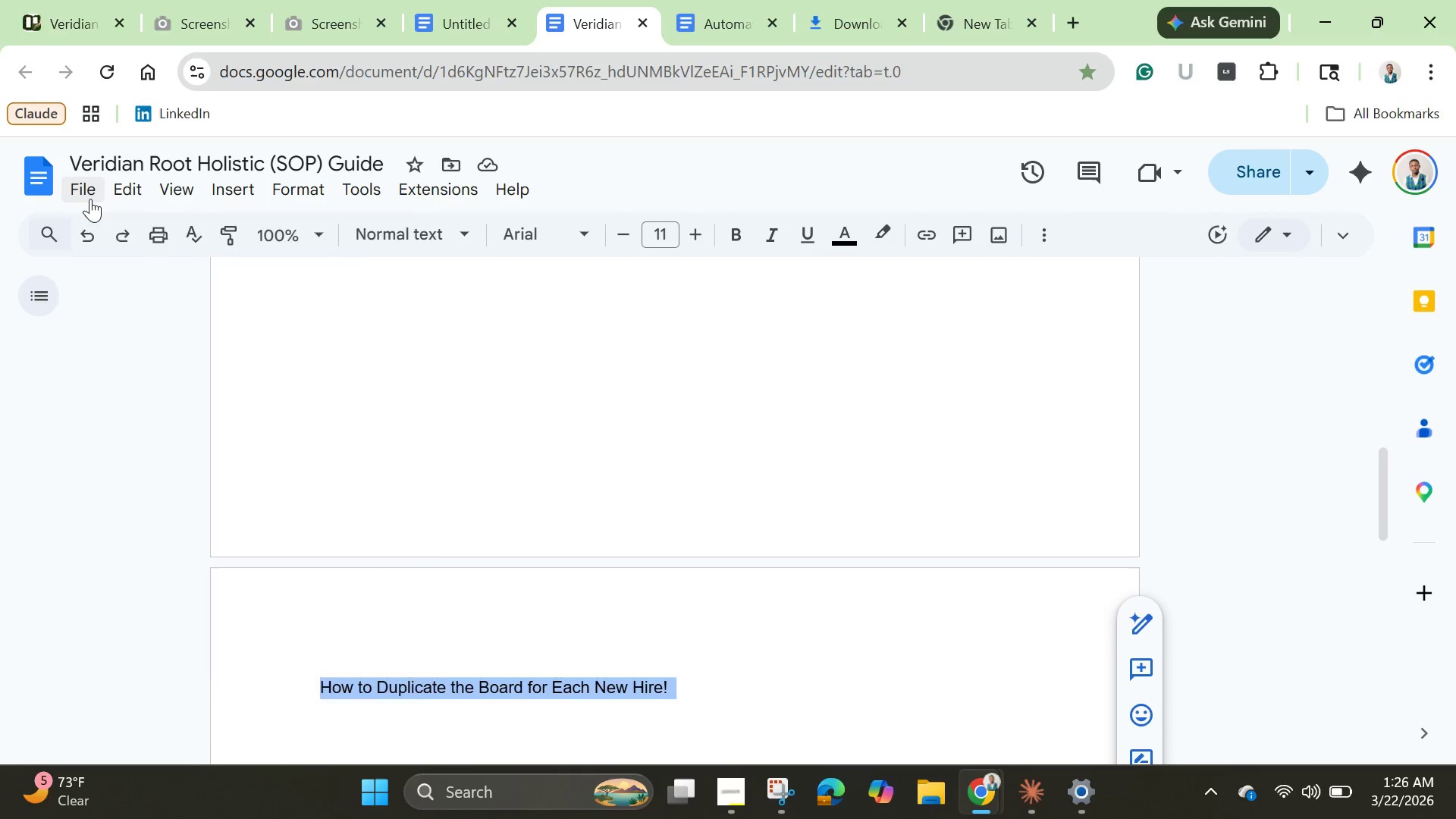 
left_click([90, 199])
 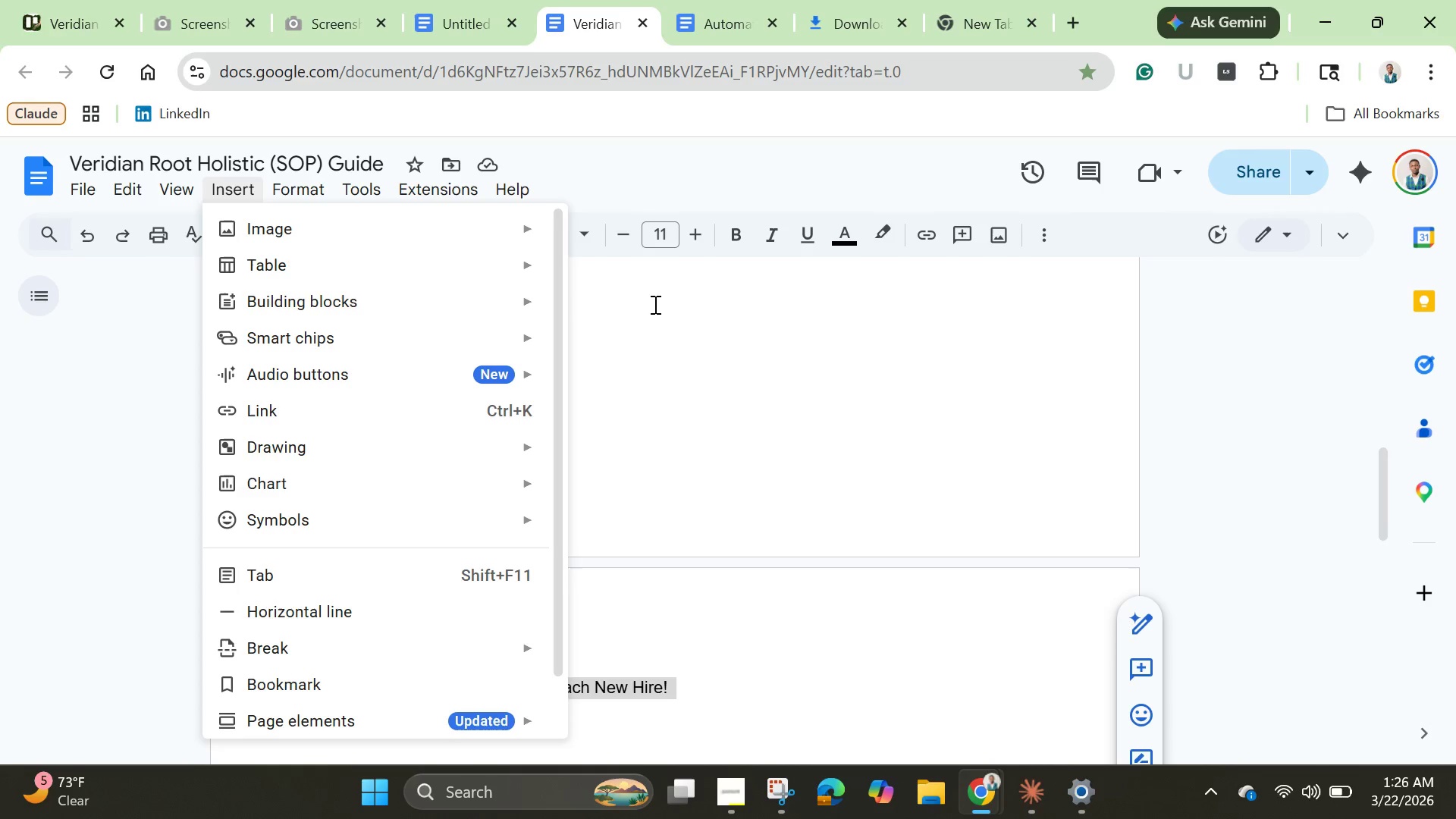 
wait(5.84)
 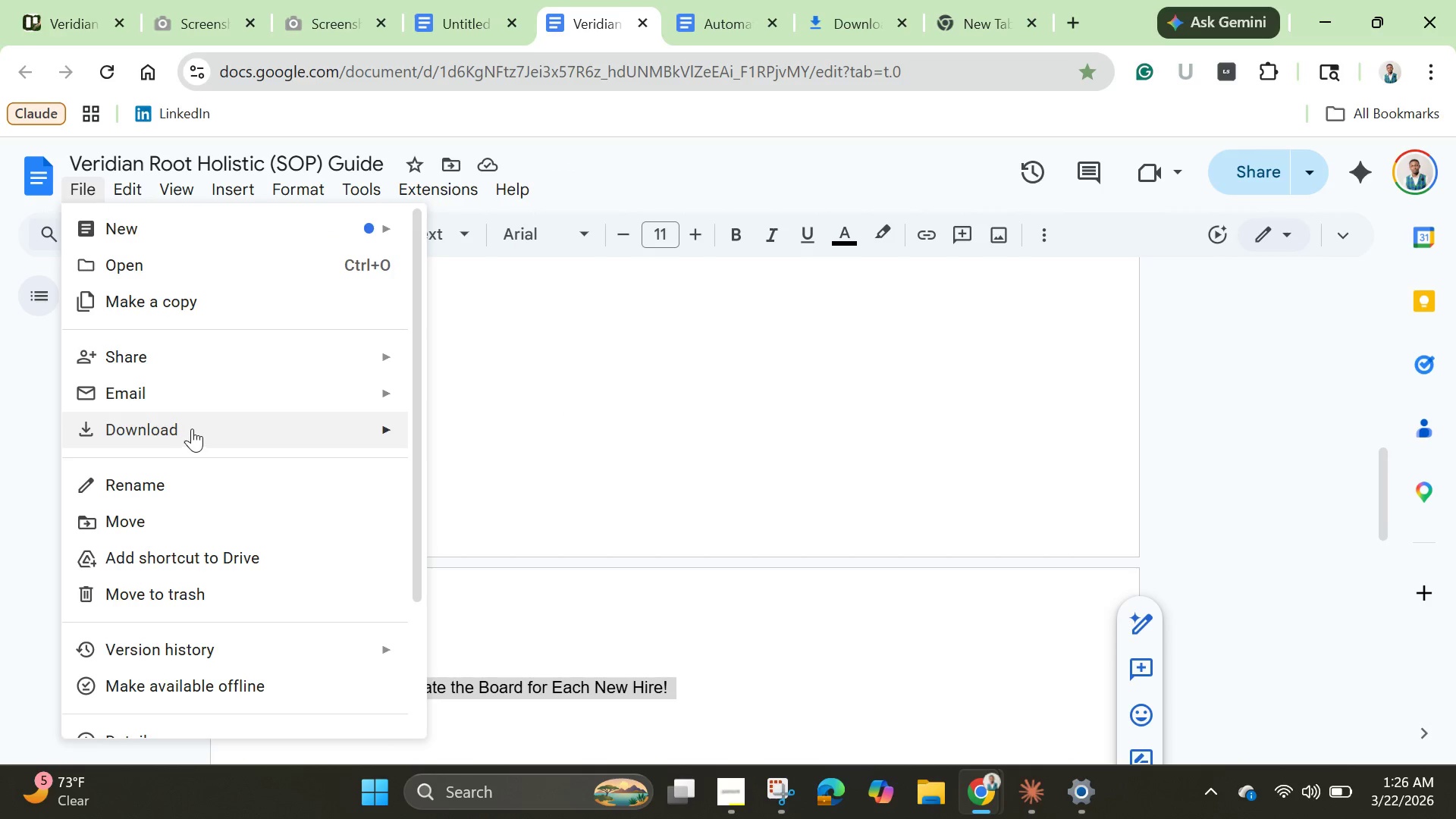 
left_click([633, 364])
 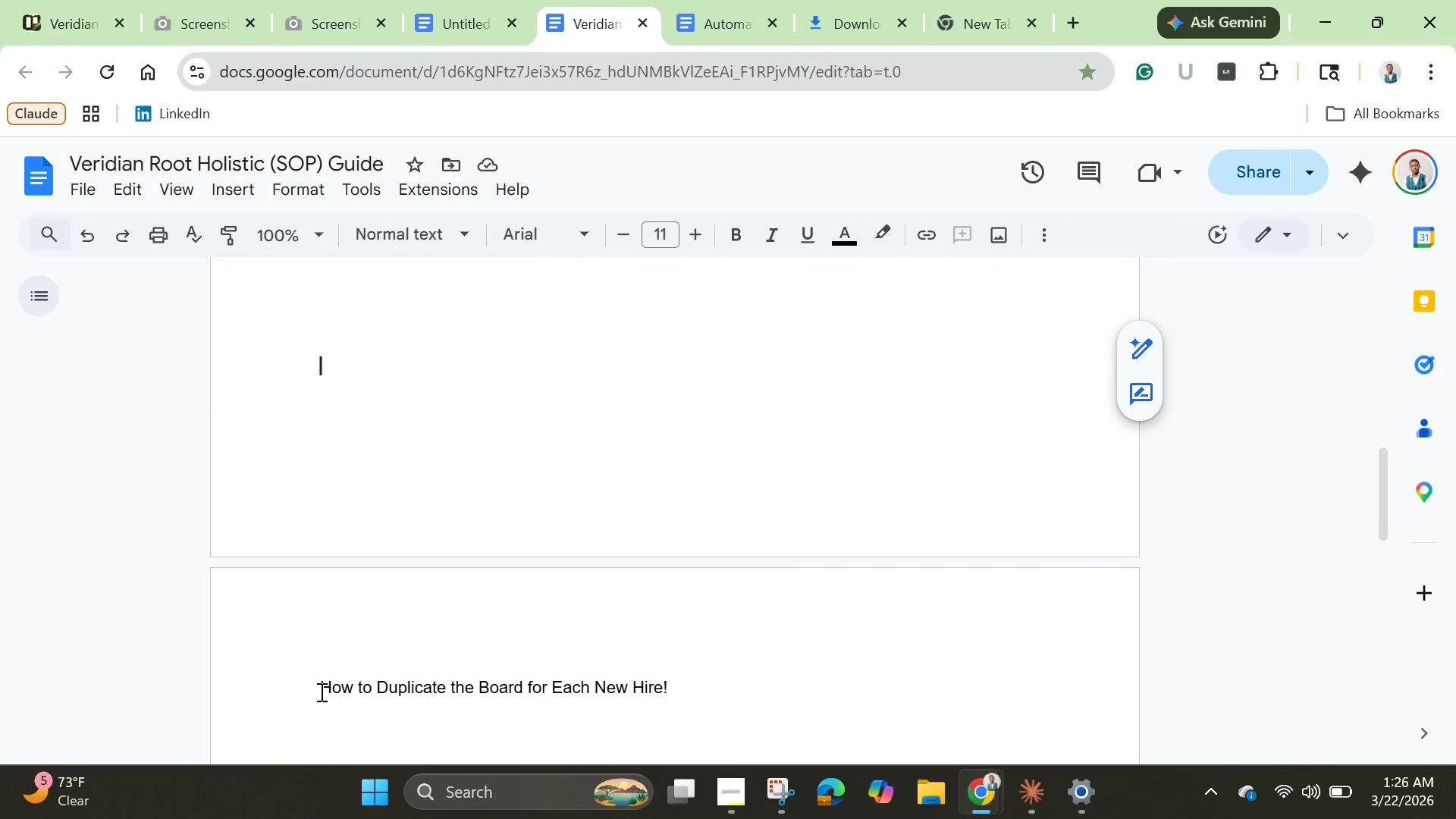 
left_click_drag(start_coordinate=[320, 692], to_coordinate=[674, 686])
 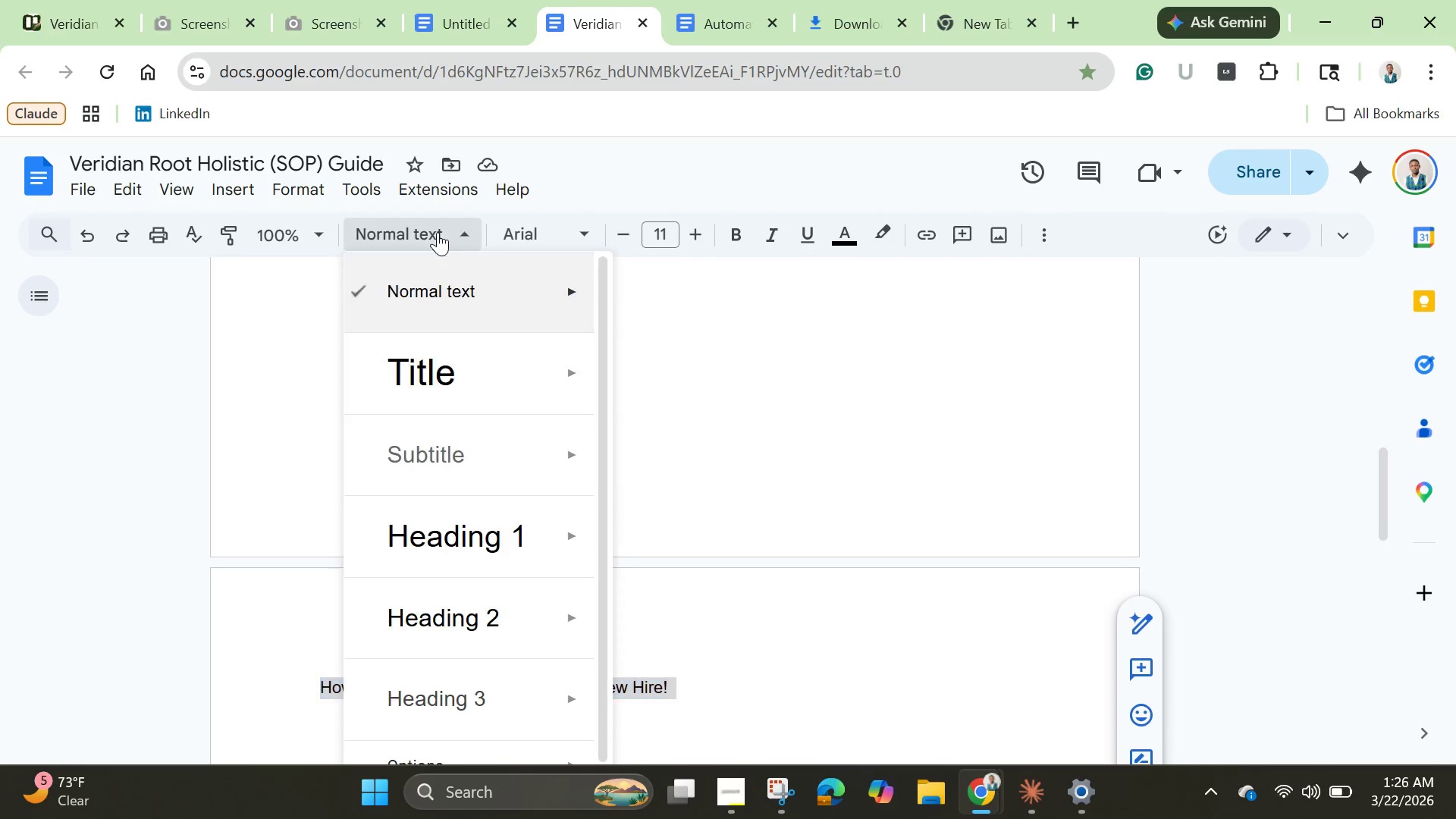 
left_click([438, 232])
 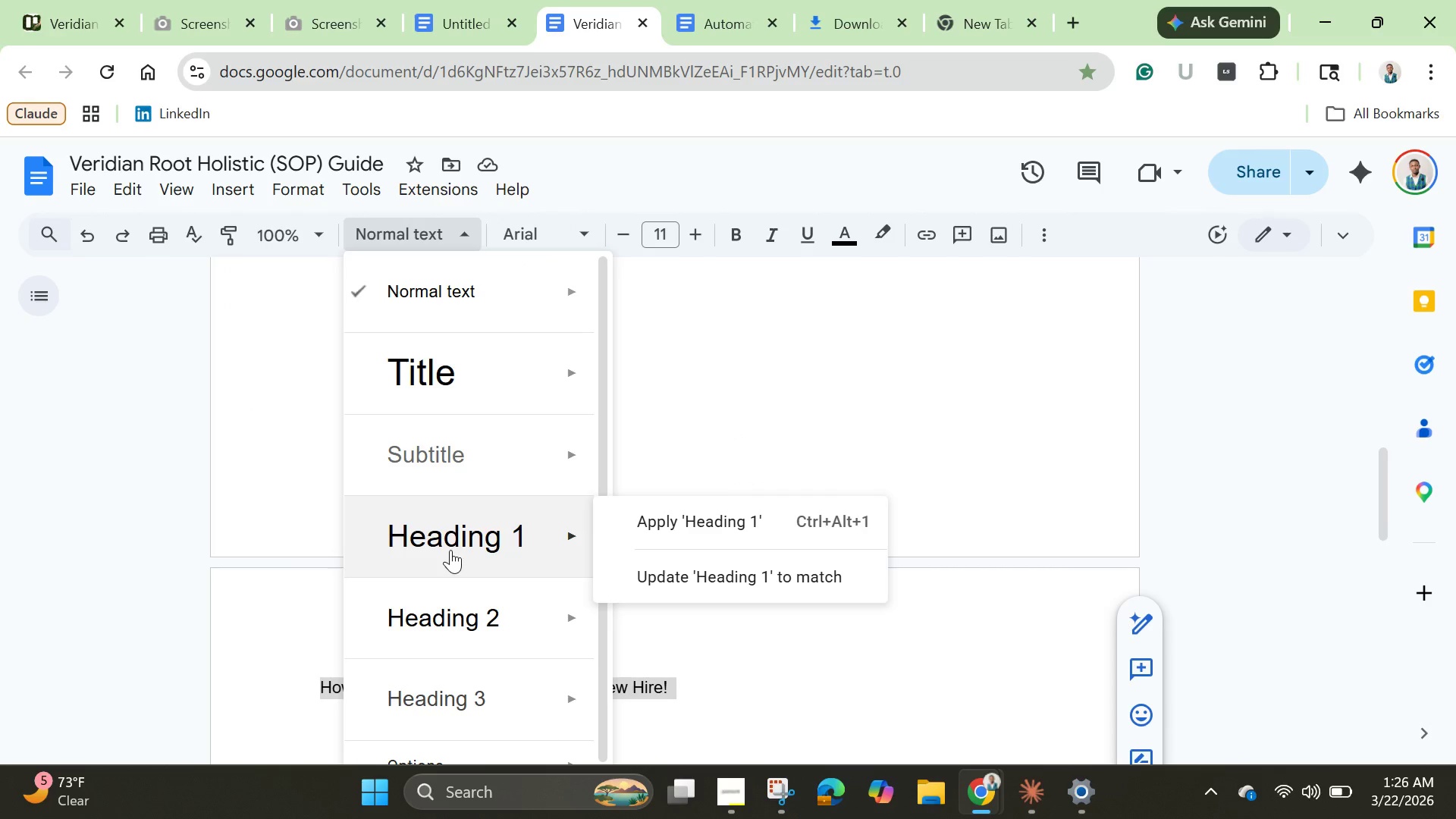 
left_click([450, 550])
 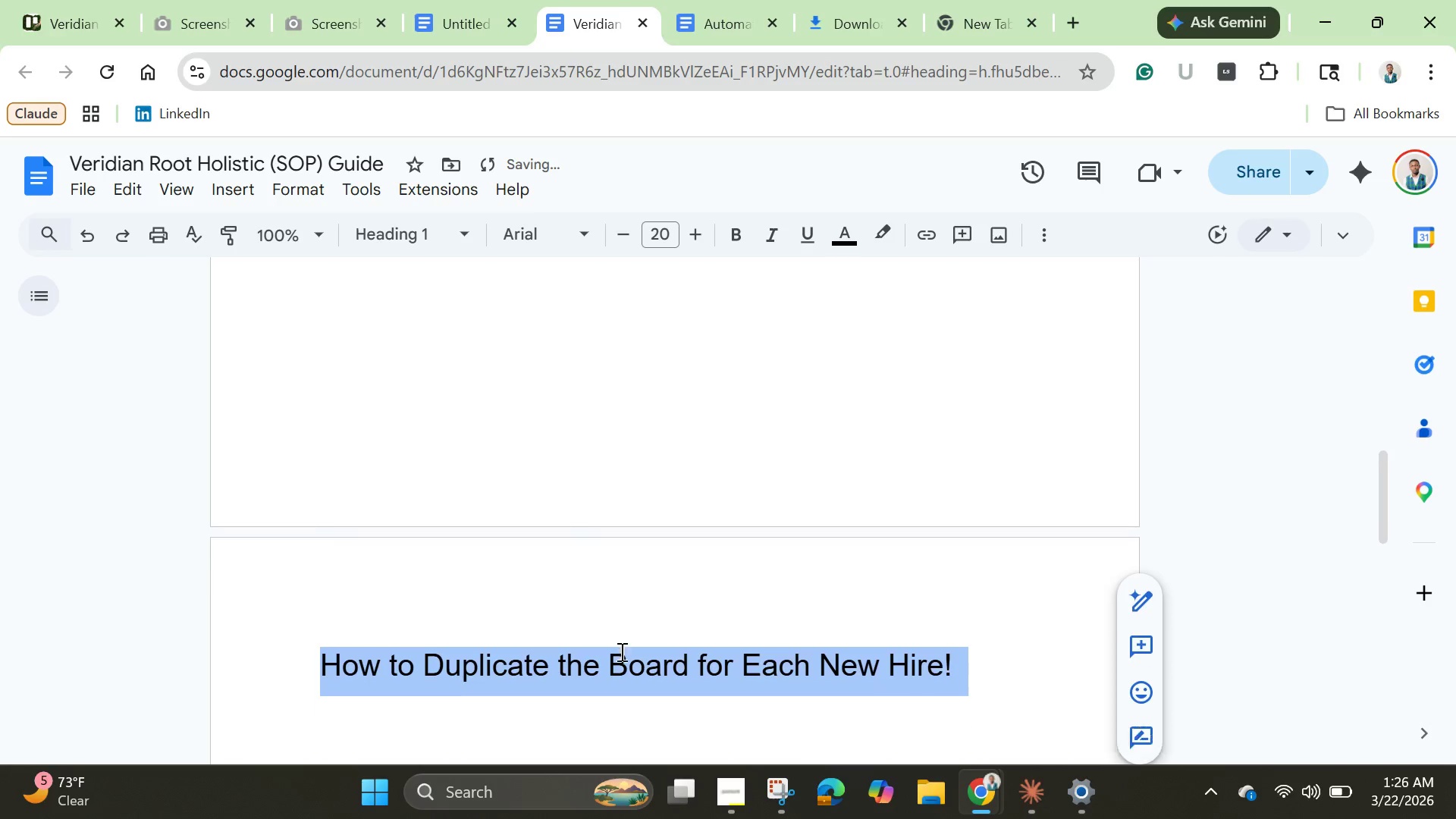 
scroll: coordinate [620, 651], scroll_direction: down, amount: 2.0
 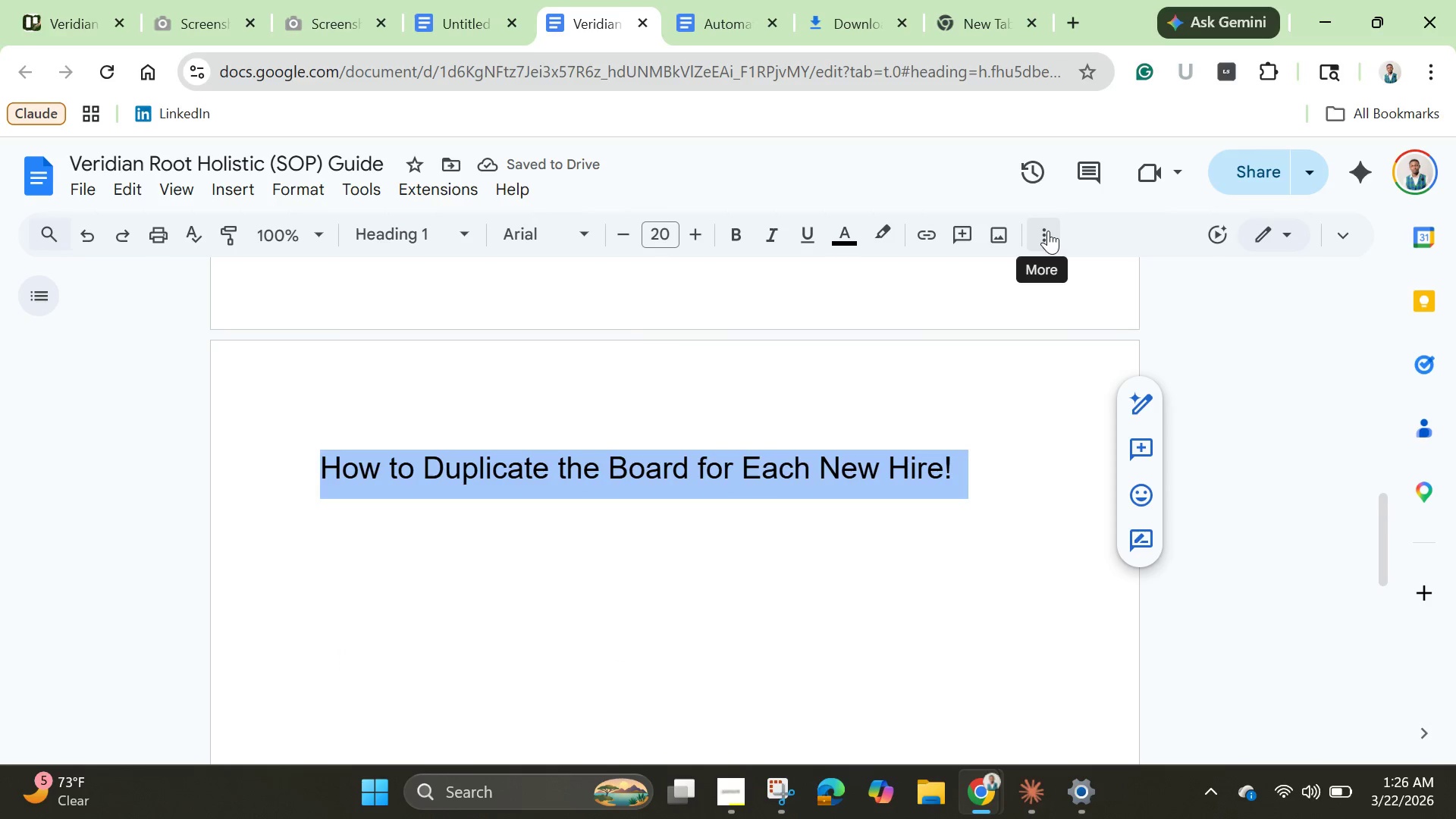 
left_click_drag(start_coordinate=[1048, 231], to_coordinate=[1043, 227])
 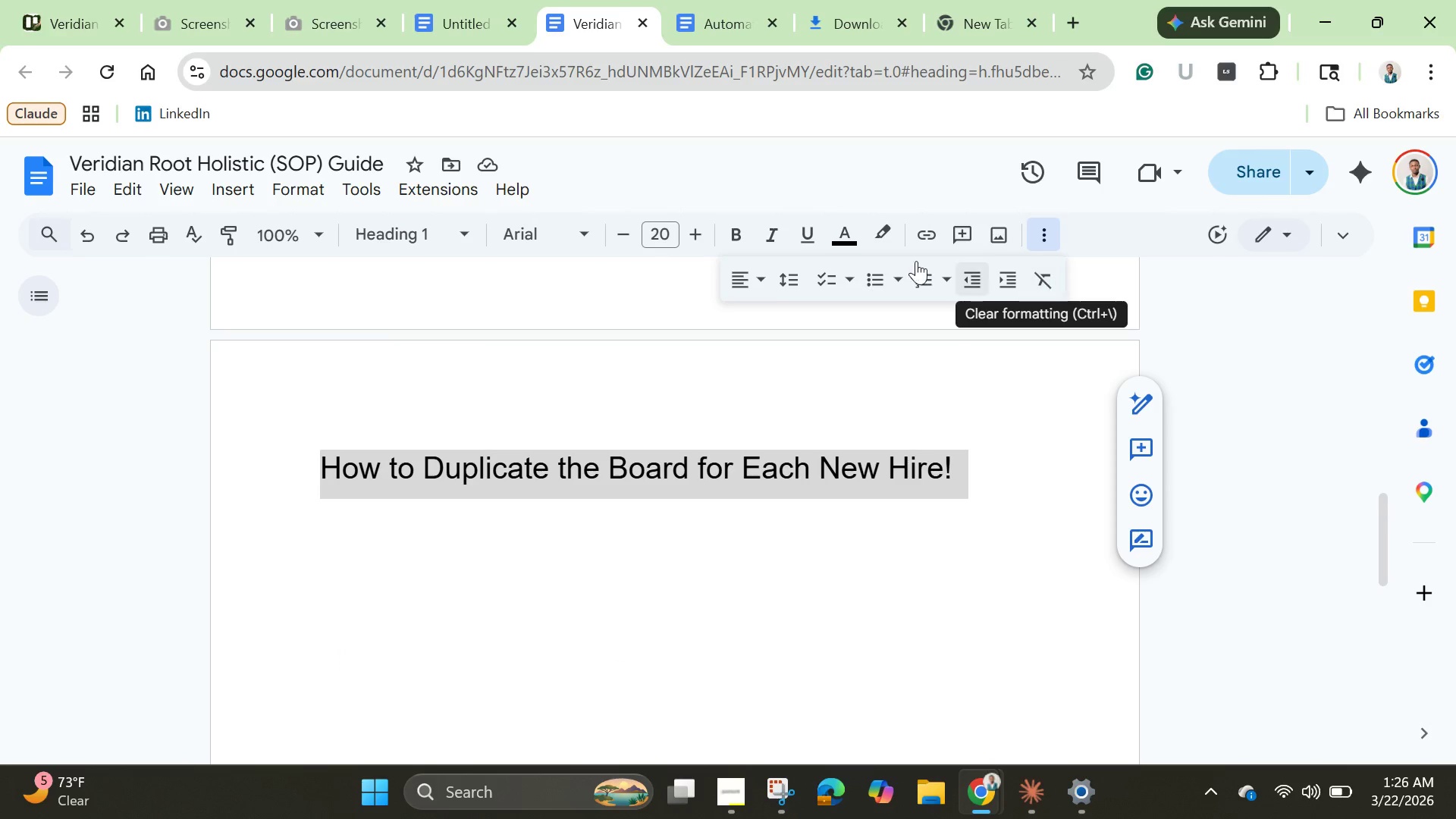 
wait(10.16)
 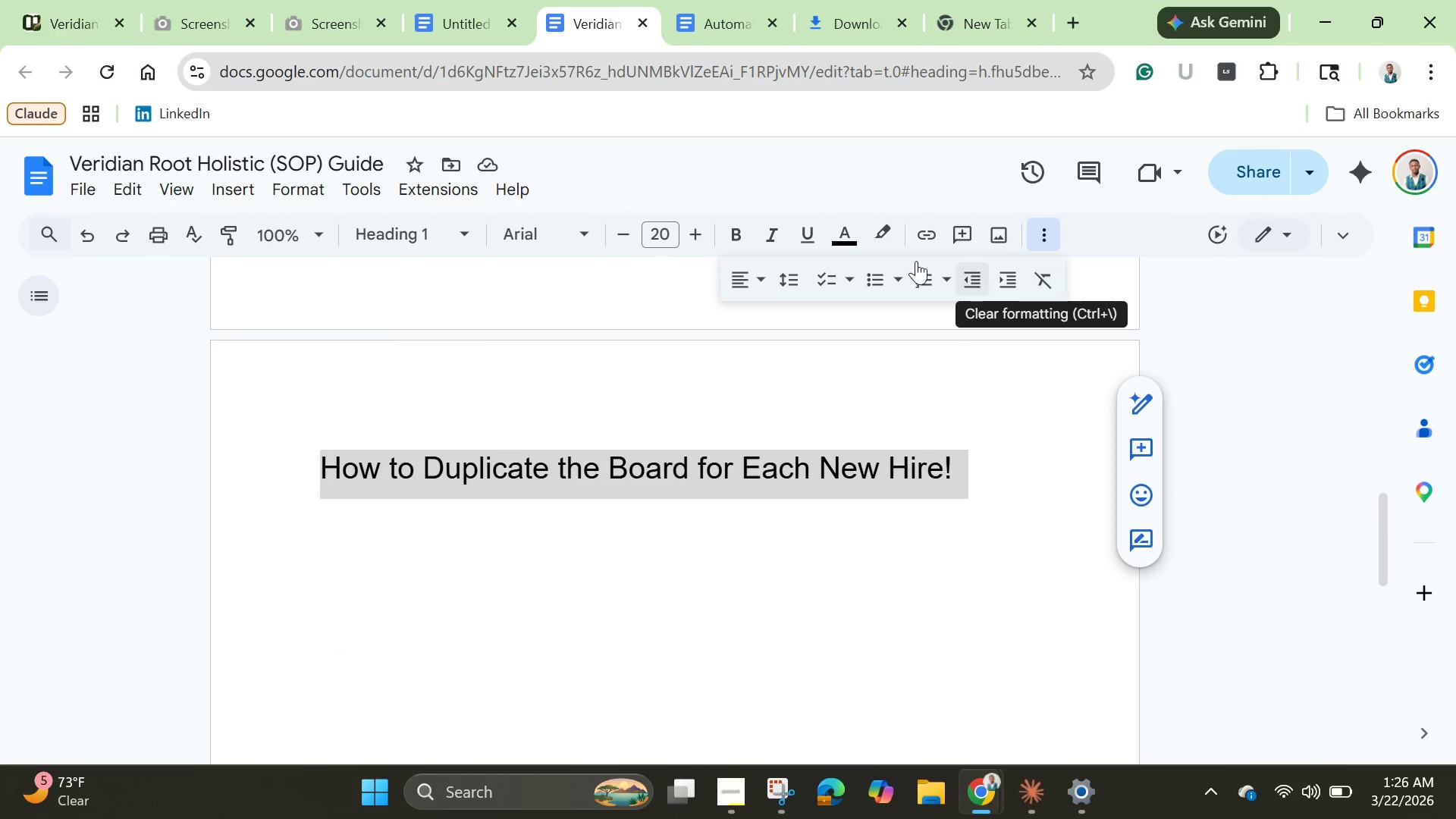 
left_click([190, 239])
 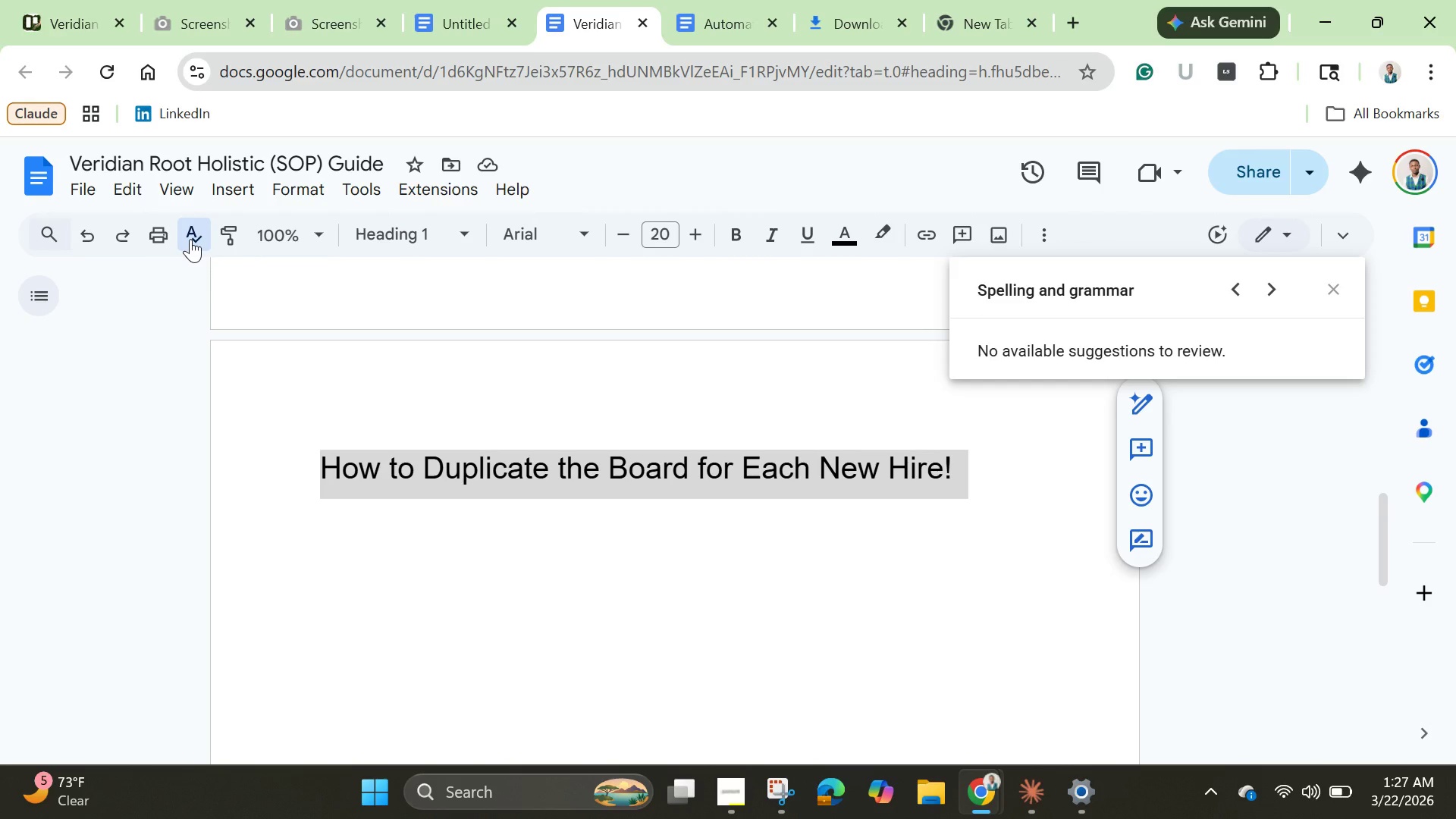 
left_click([190, 239])
 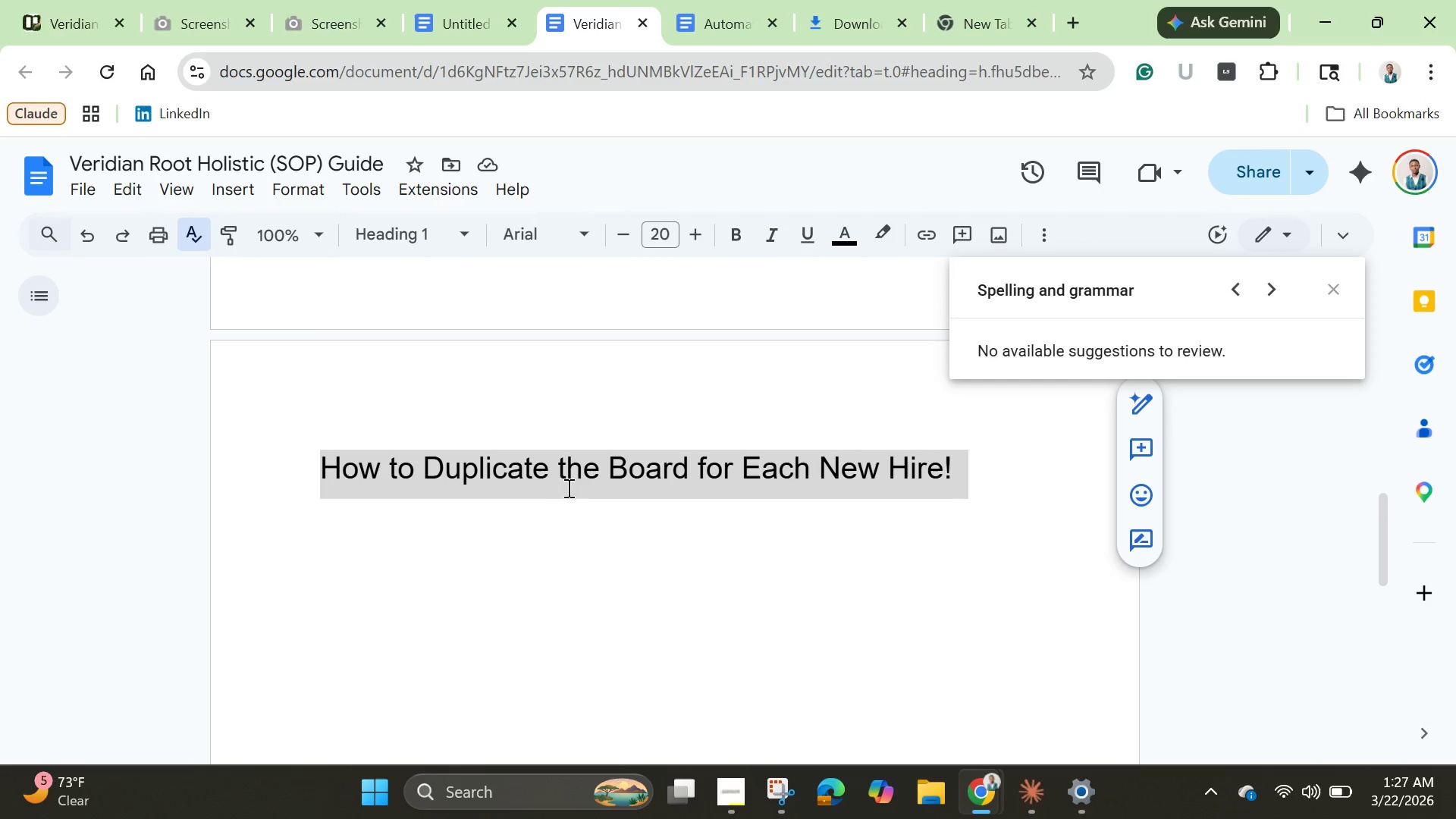 
left_click([526, 527])
 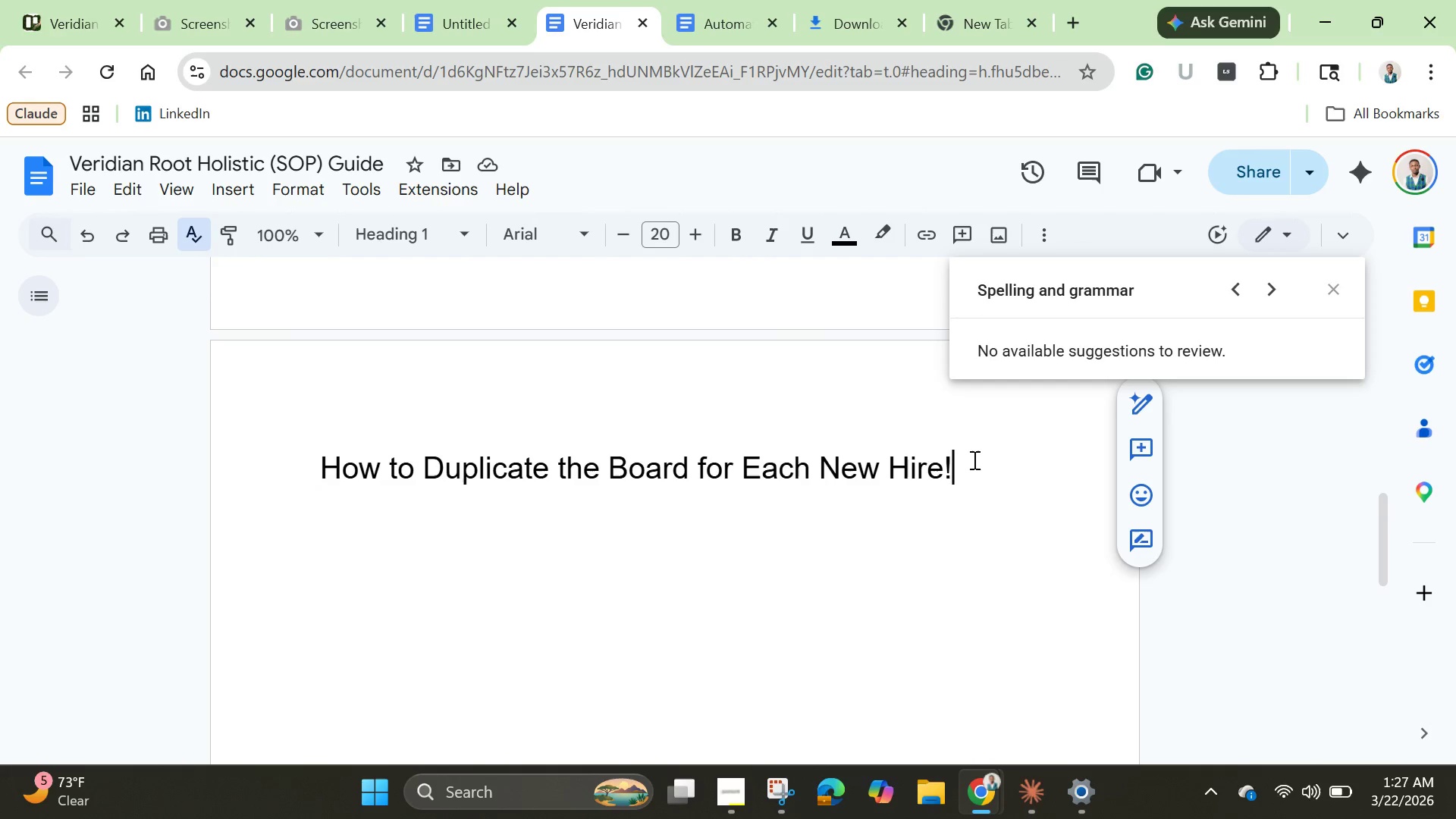 
left_click([973, 460])
 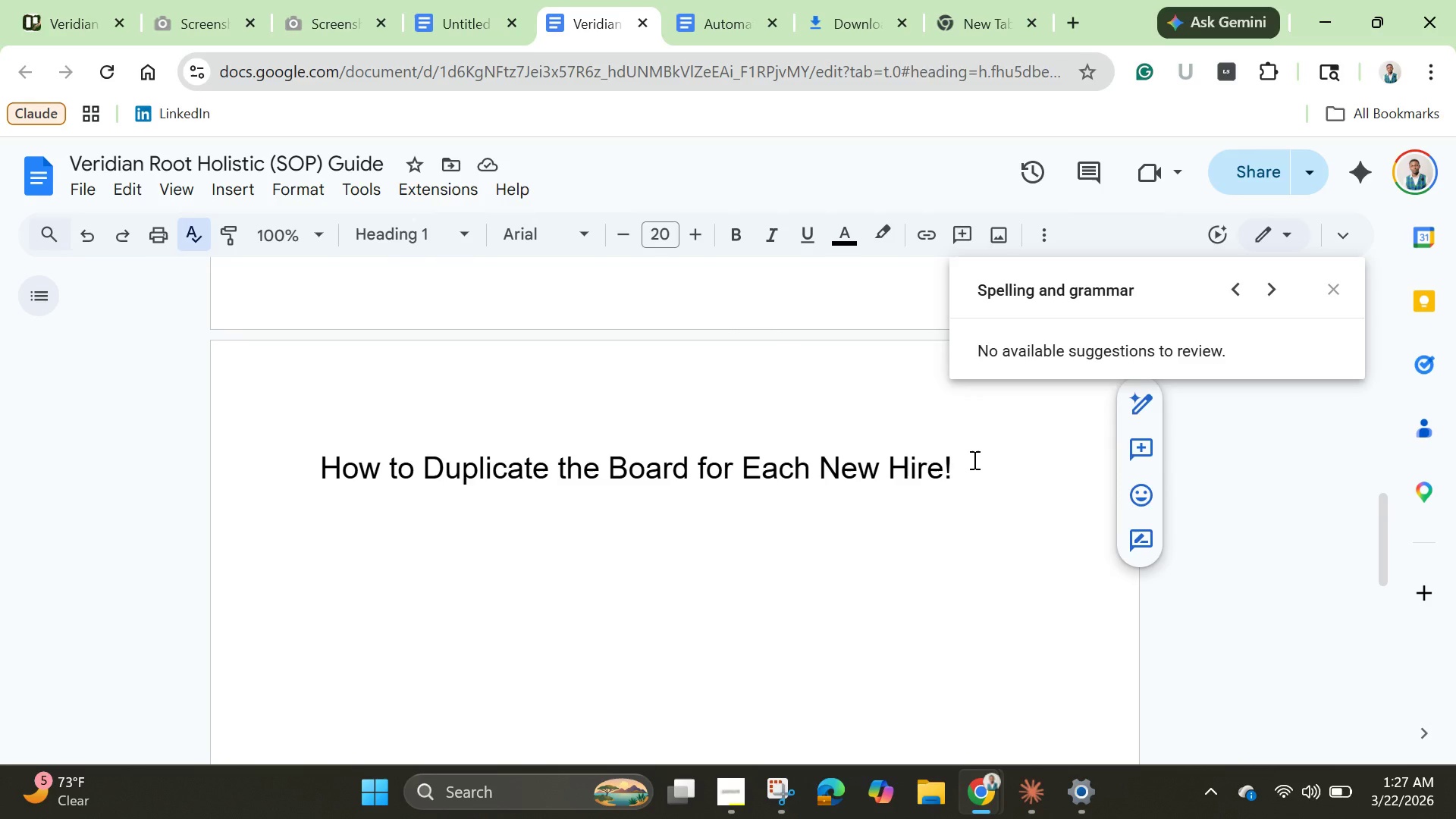 
key(Enter)
 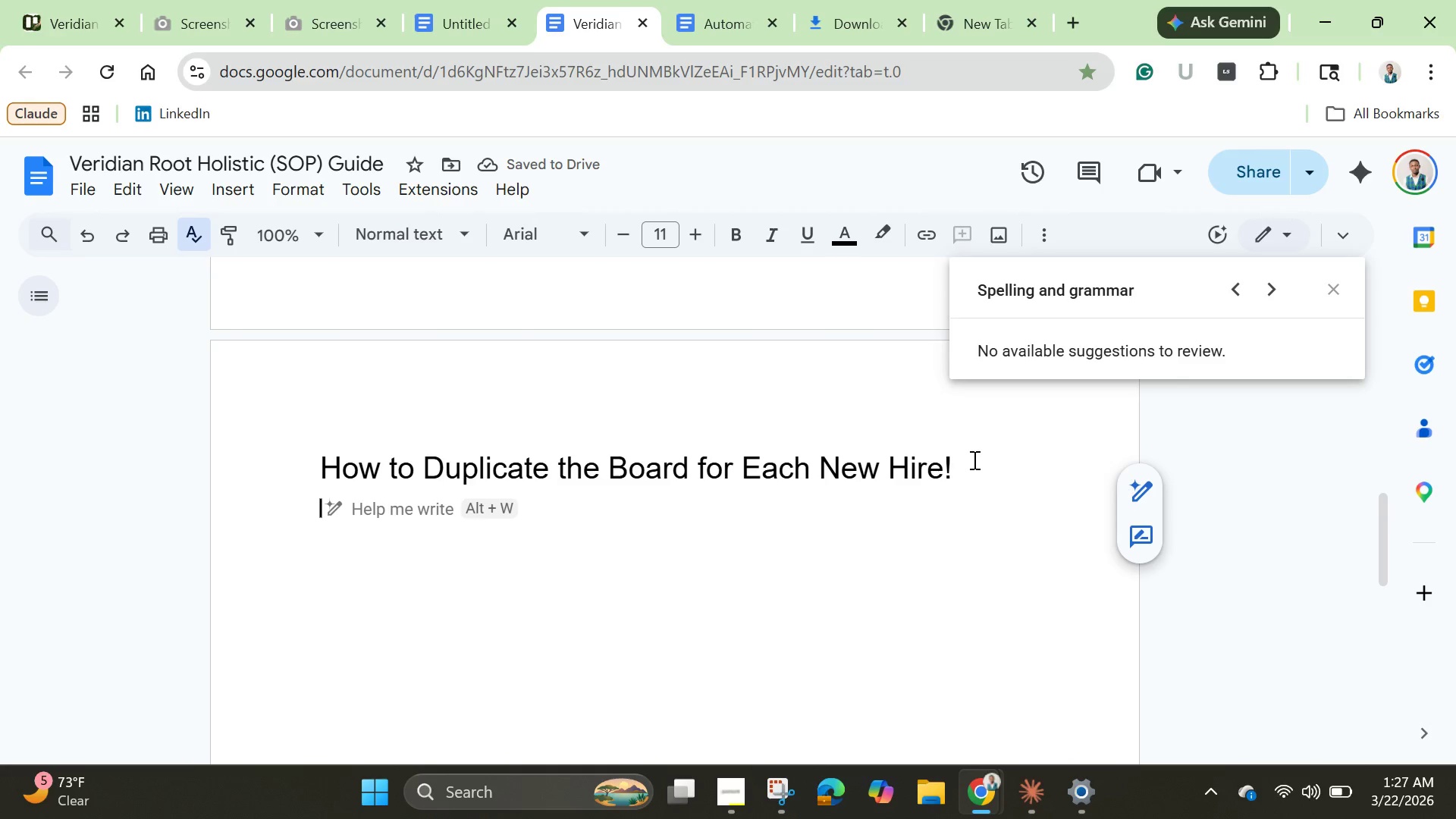 
type(What You Have)
 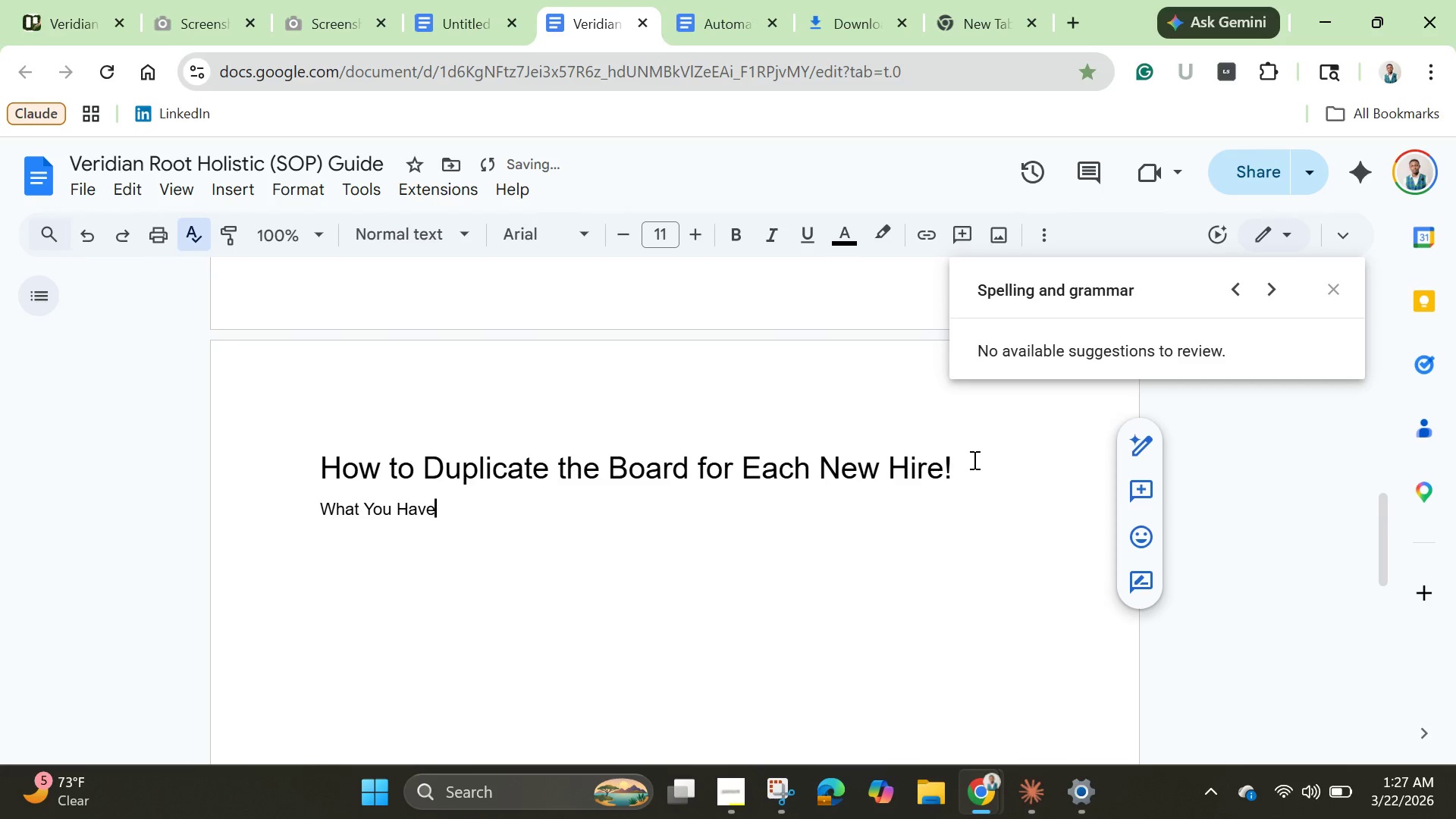 
key(Enter)
 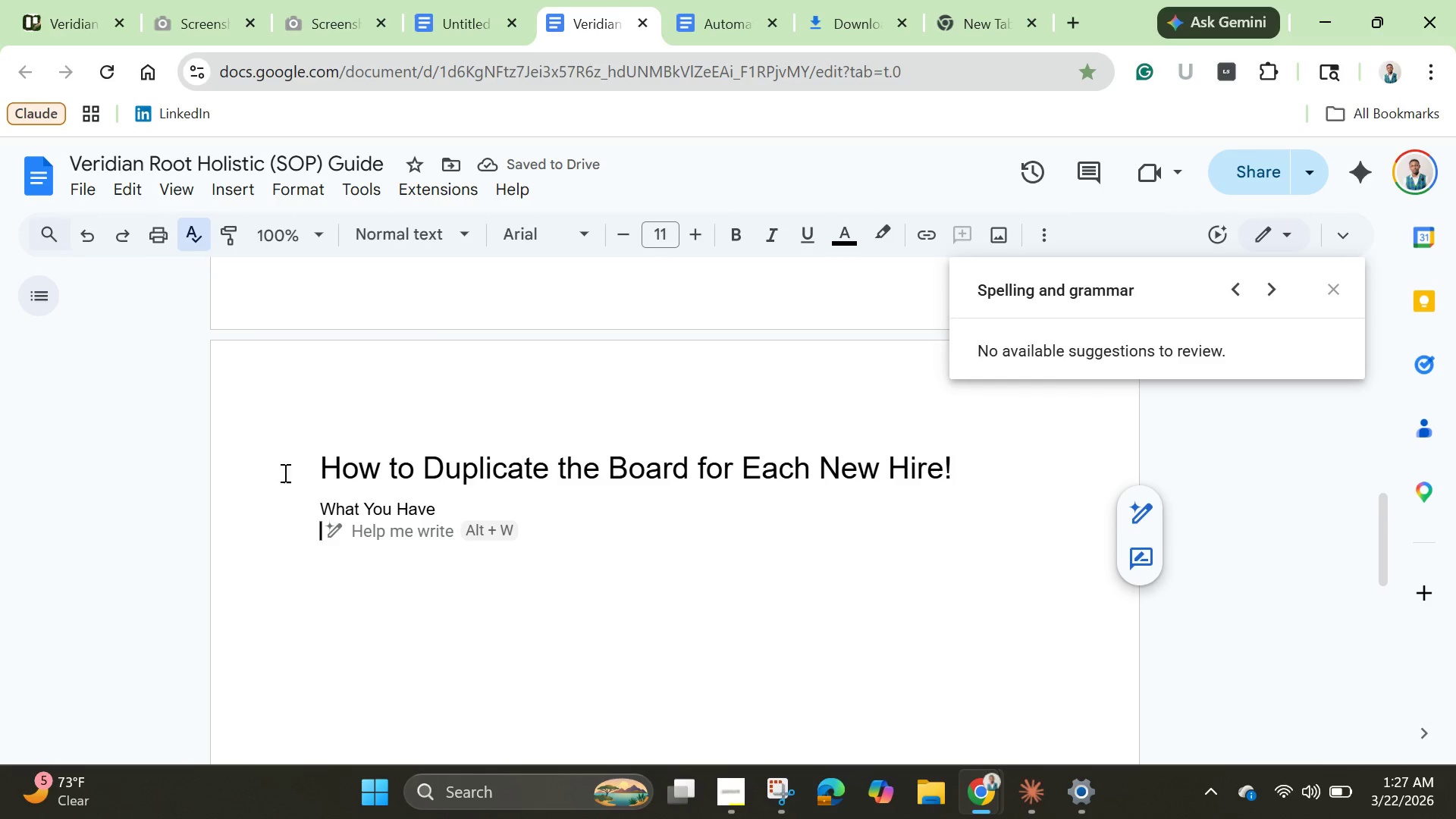 
left_click_drag(start_coordinate=[320, 513], to_coordinate=[437, 510])
 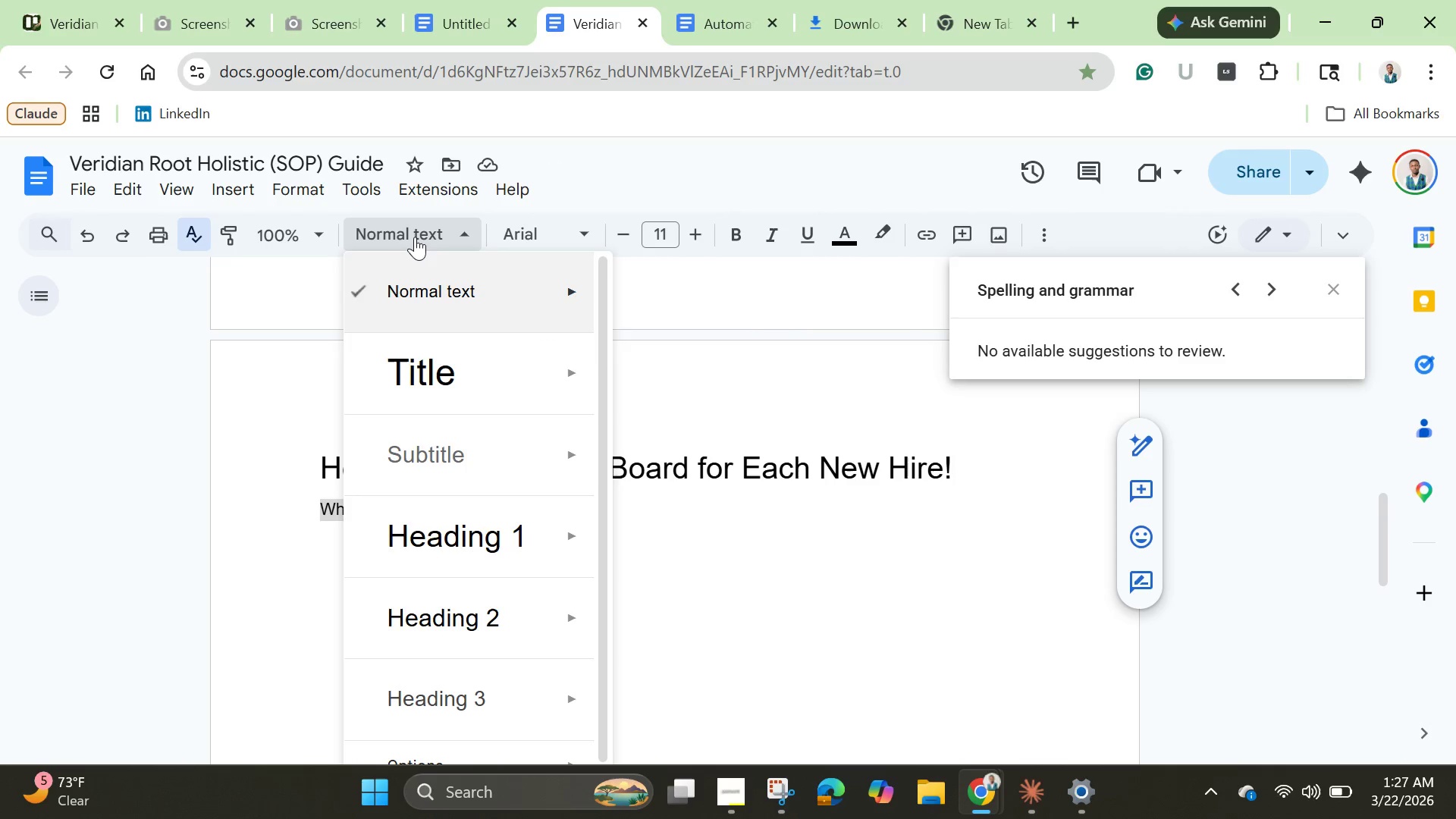 
left_click([415, 237])
 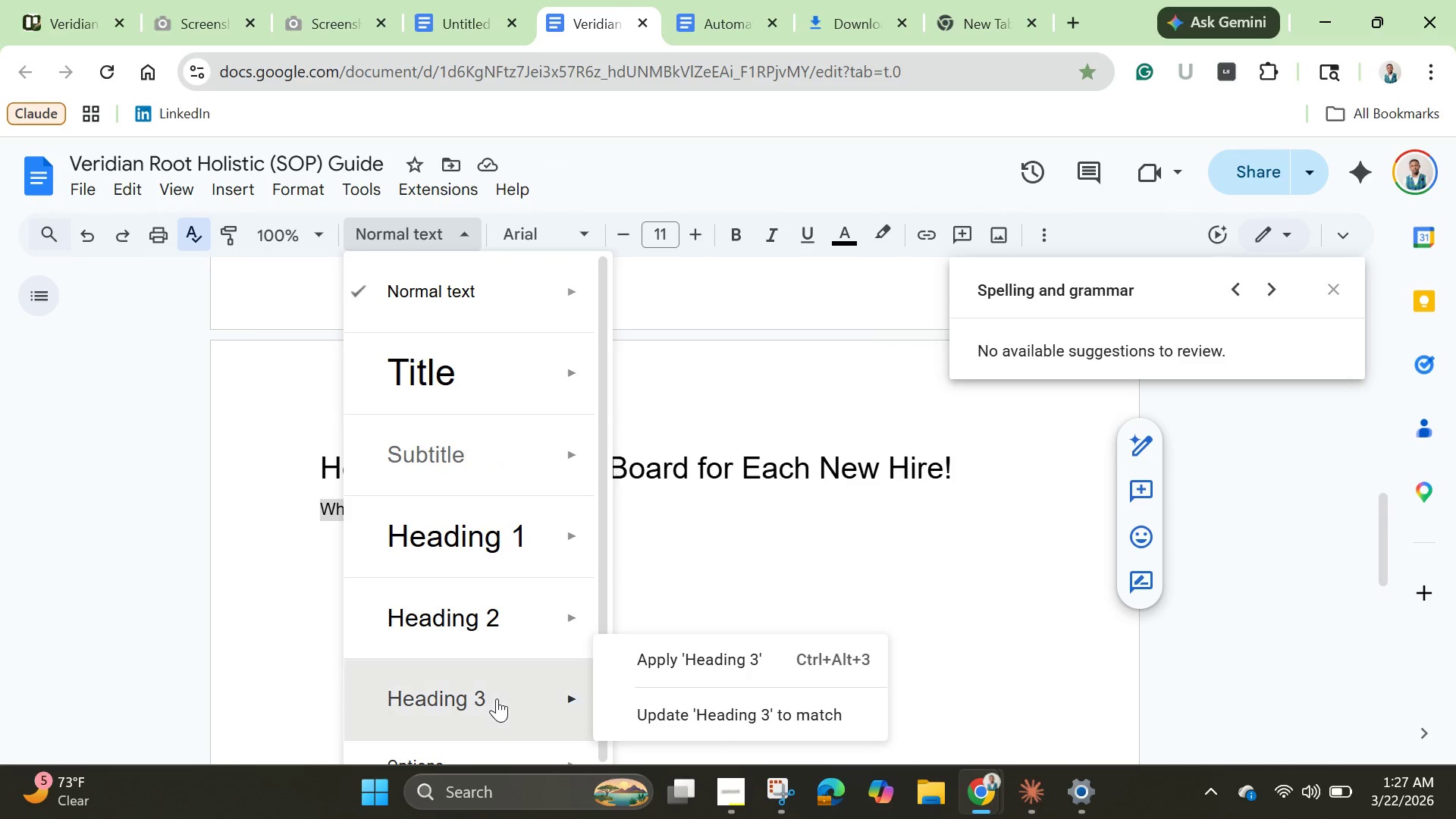 
left_click([497, 698])
 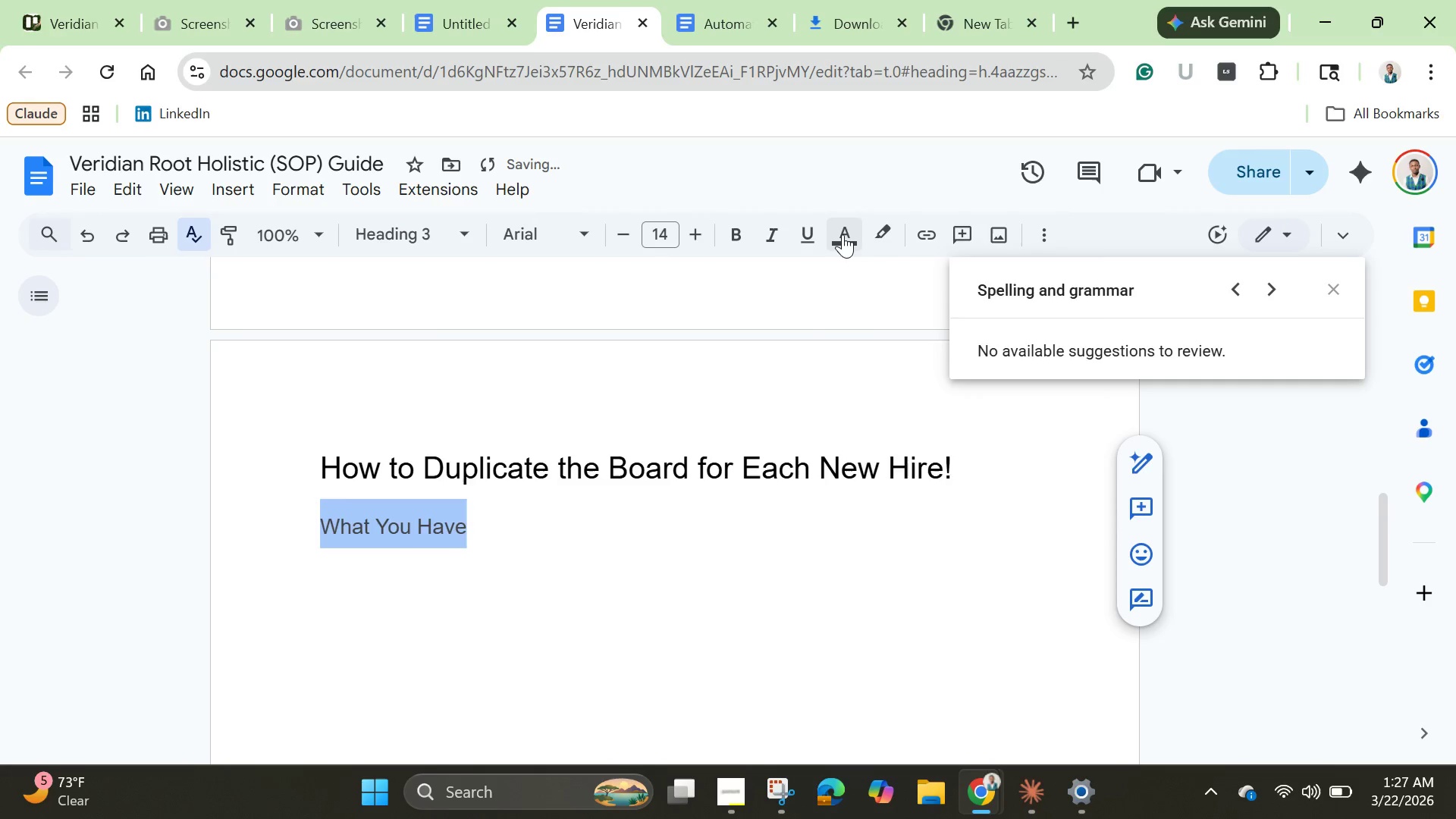 
left_click([843, 234])
 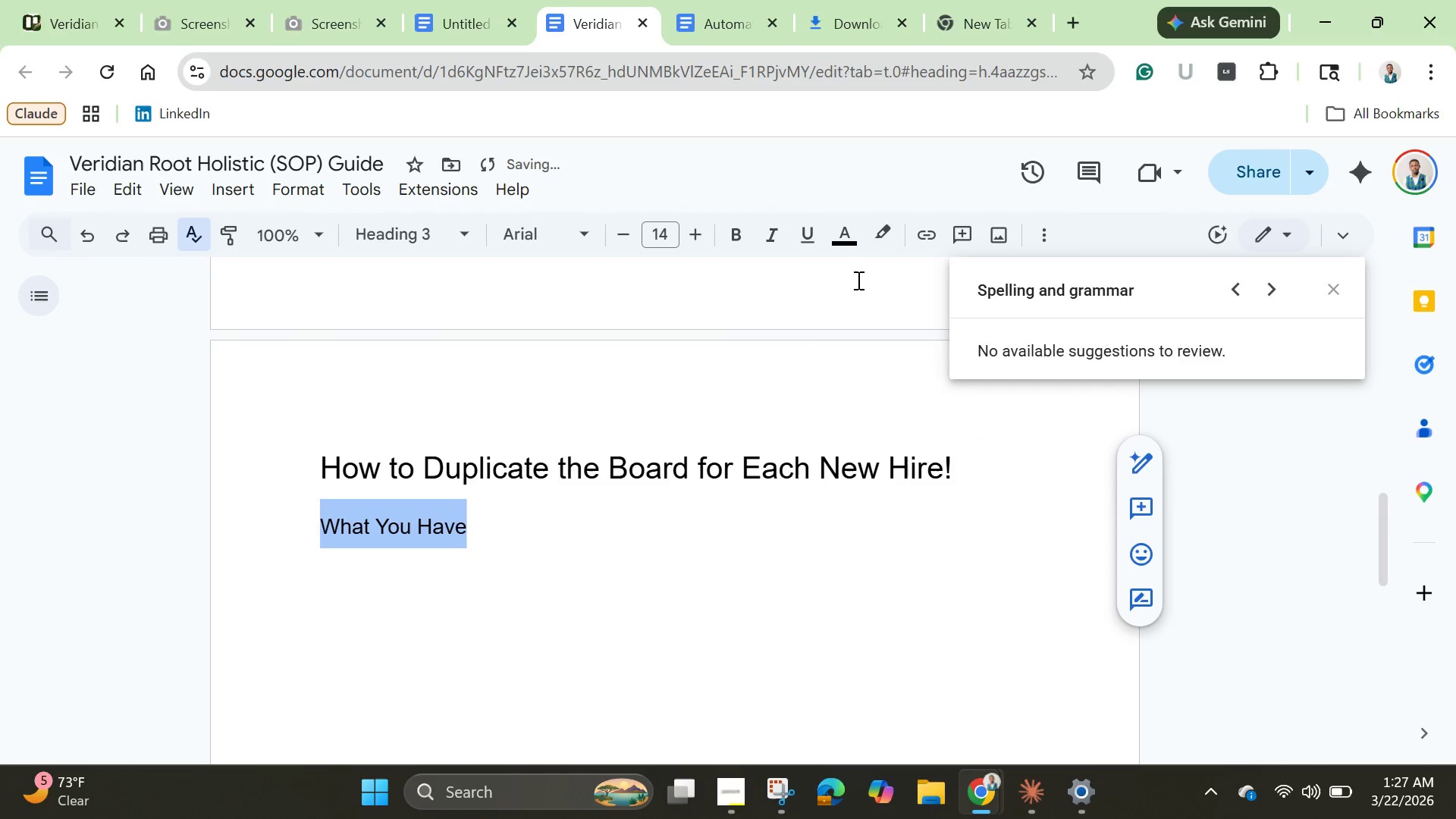 
left_click([857, 280])
 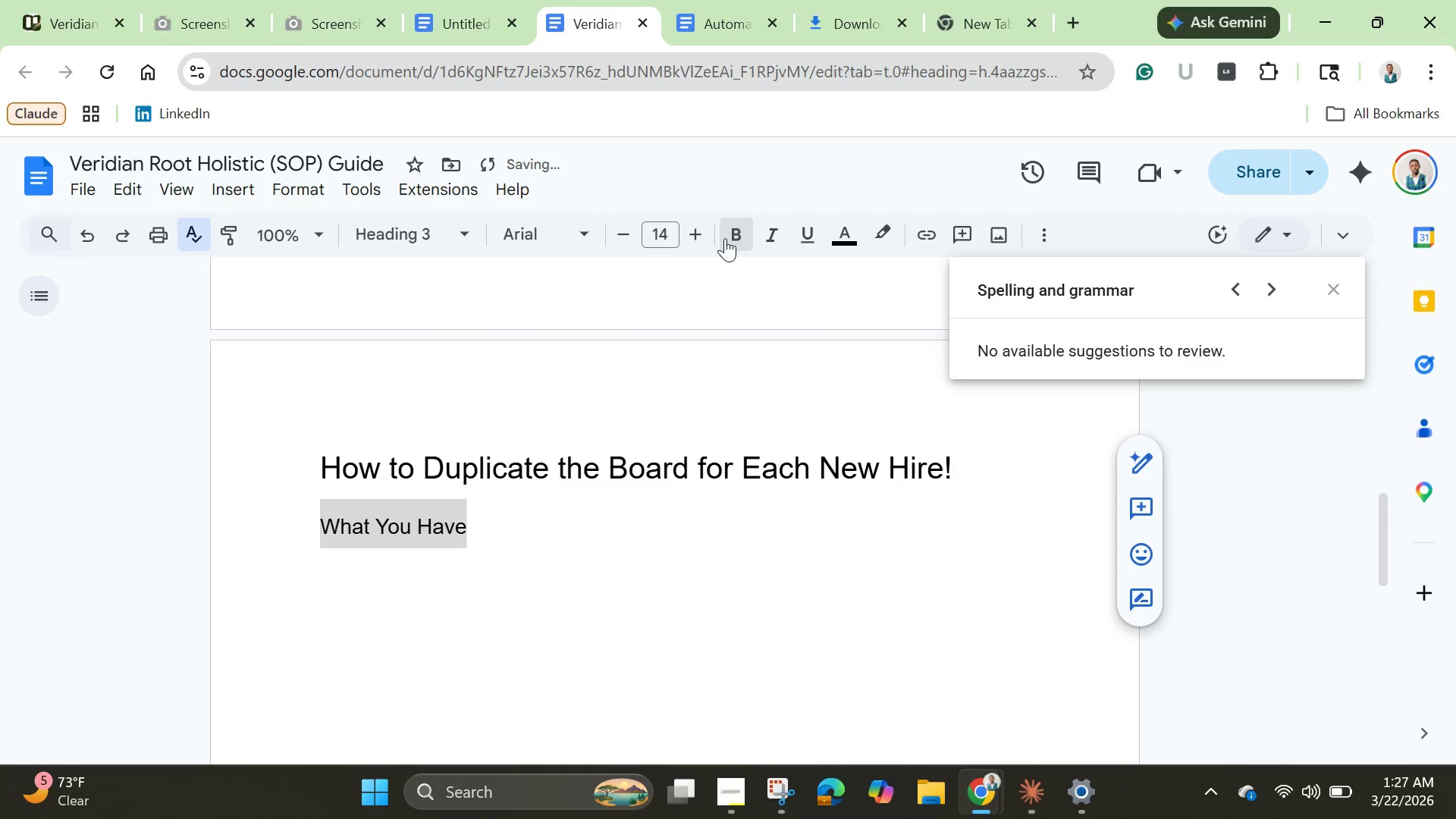 
left_click([725, 238])
 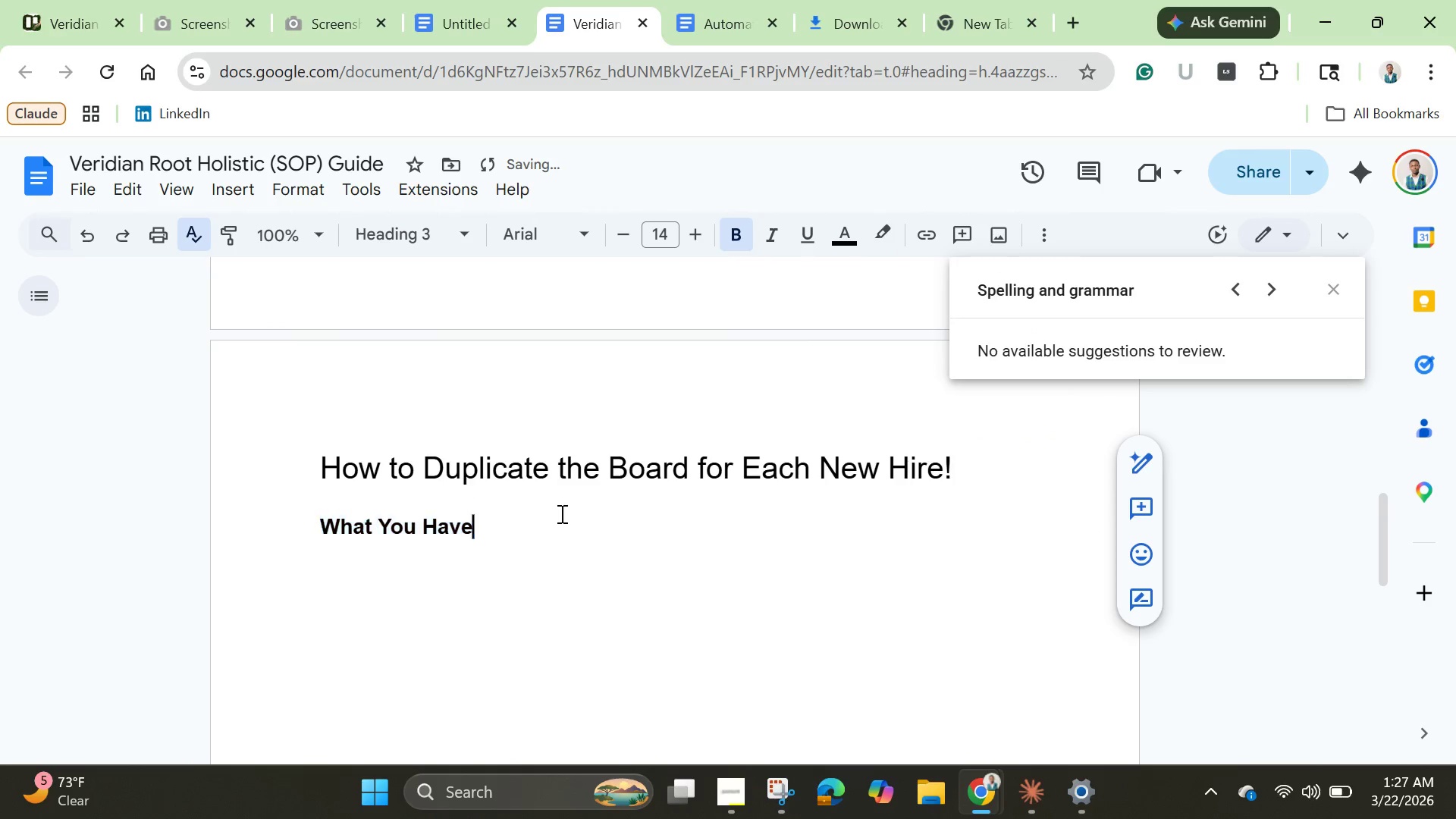 
left_click([560, 513])
 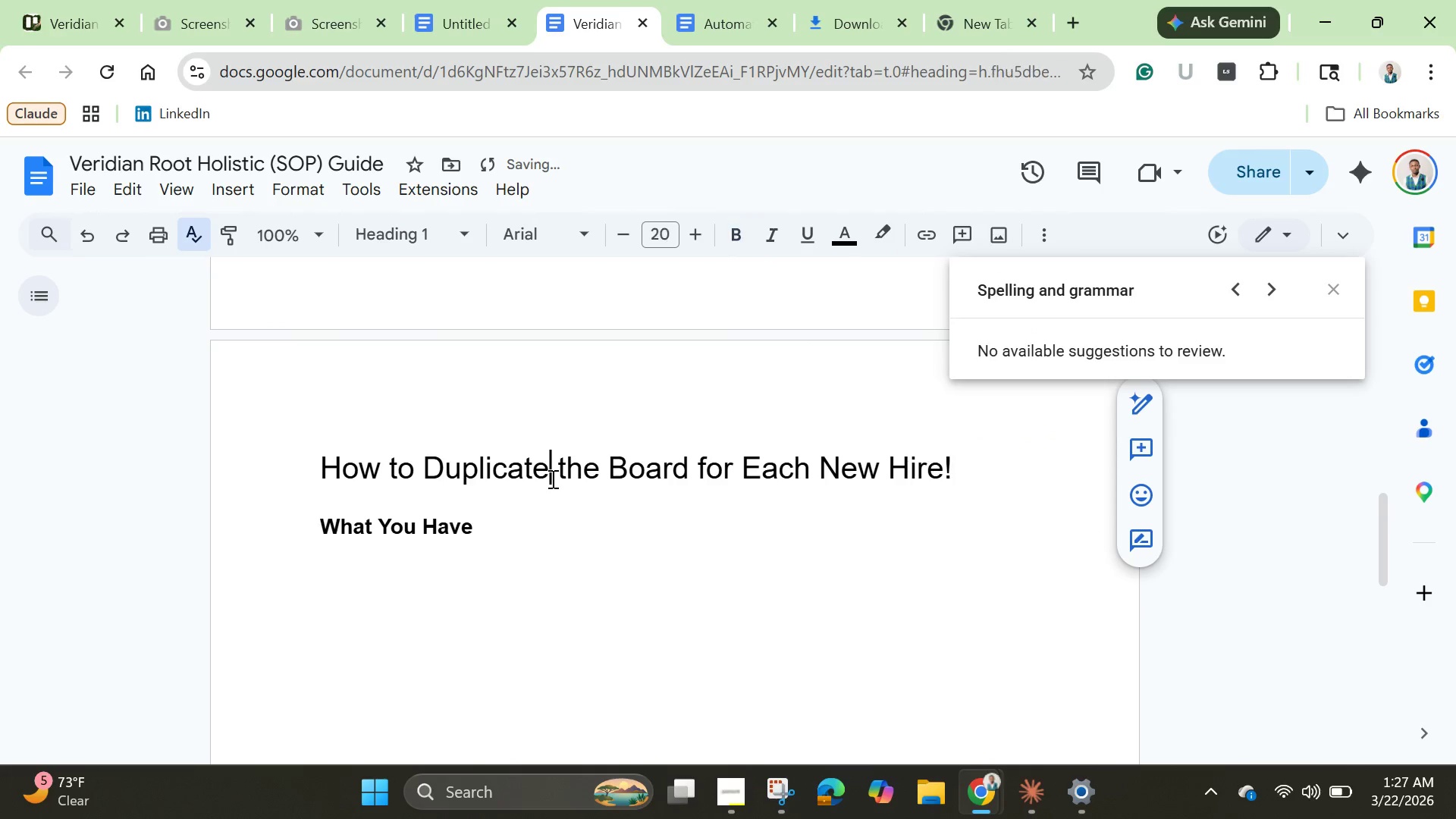 
left_click([551, 479])
 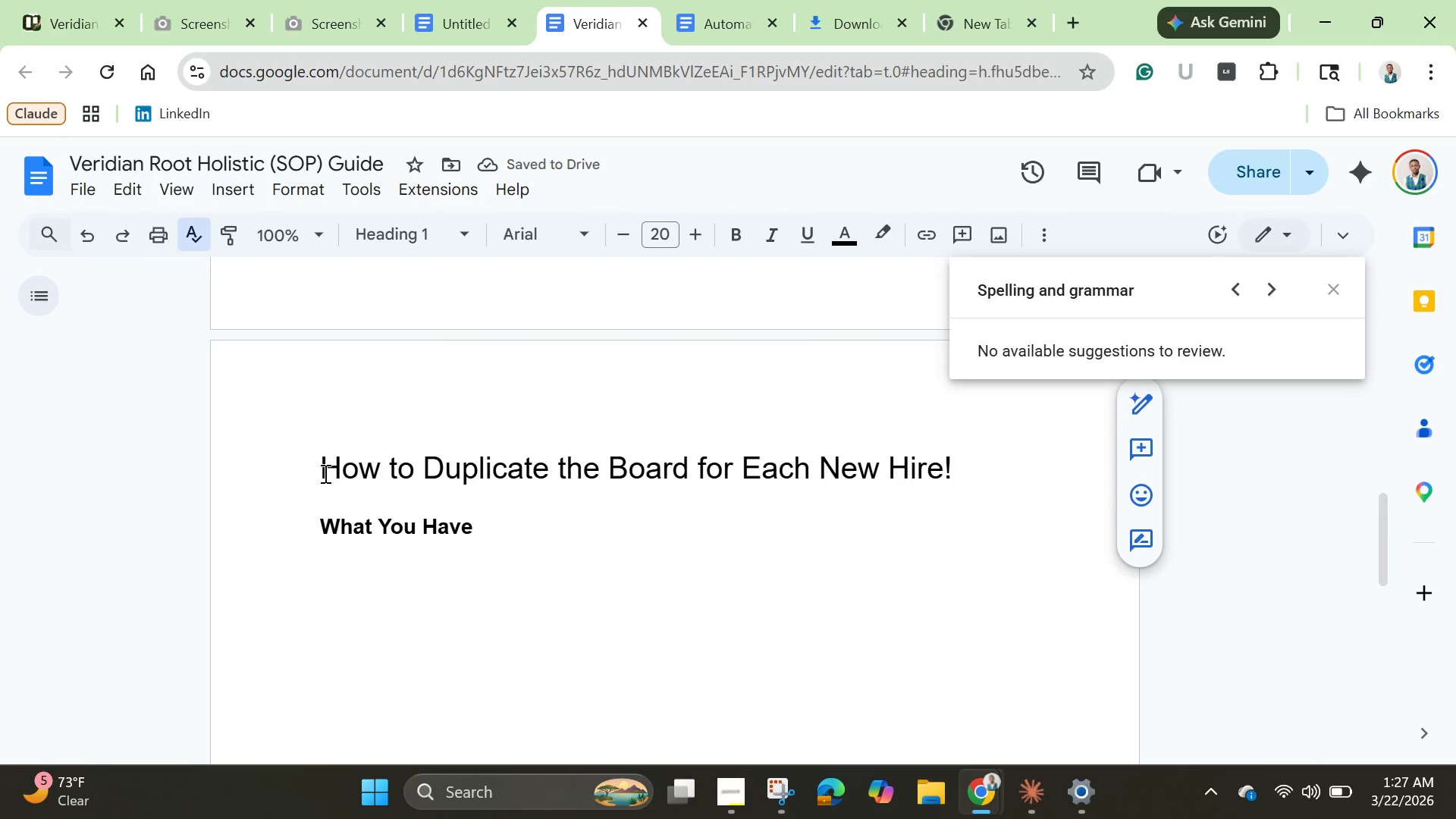 
left_click_drag(start_coordinate=[324, 473], to_coordinate=[967, 480])
 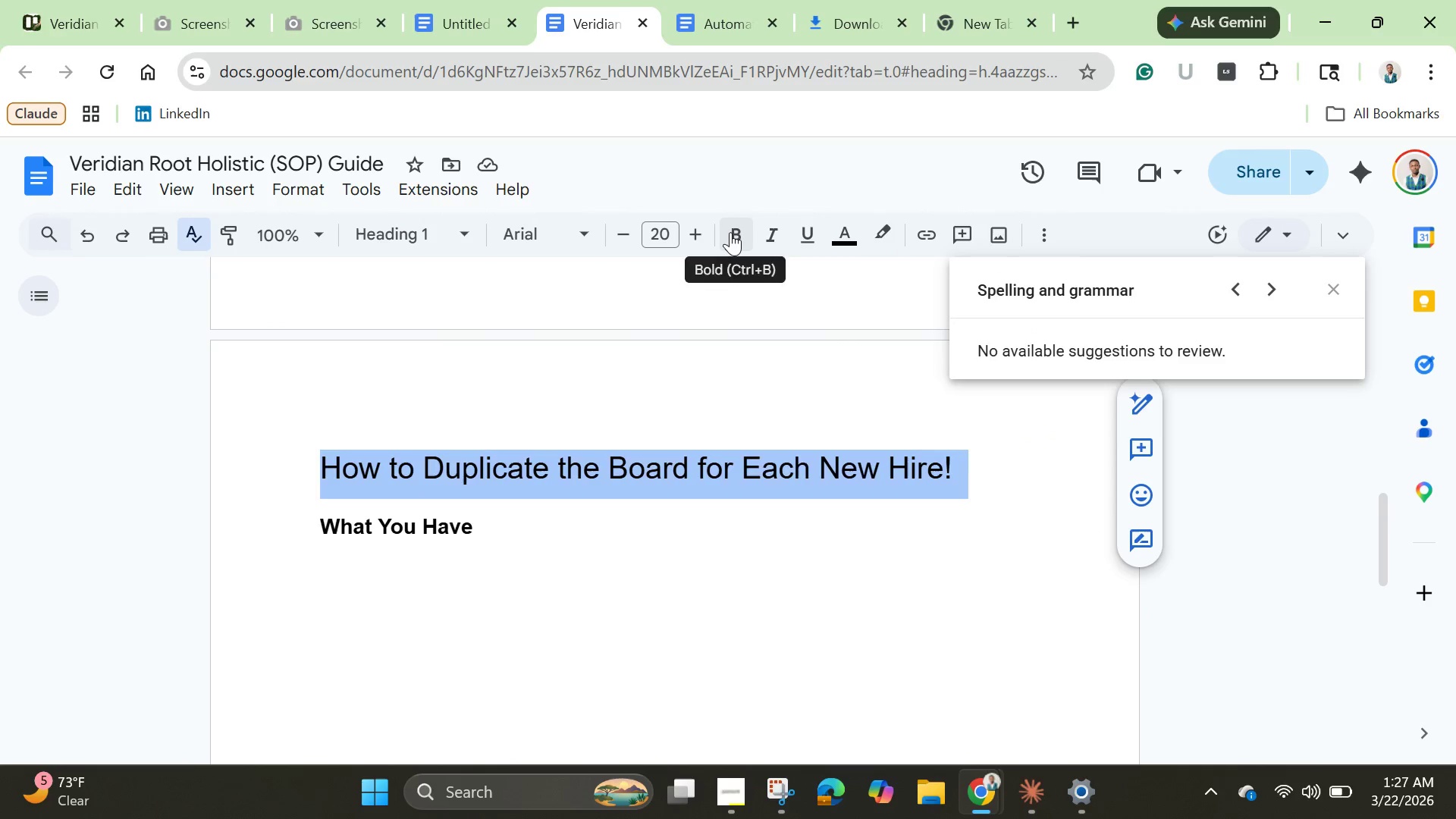 
left_click([730, 232])
 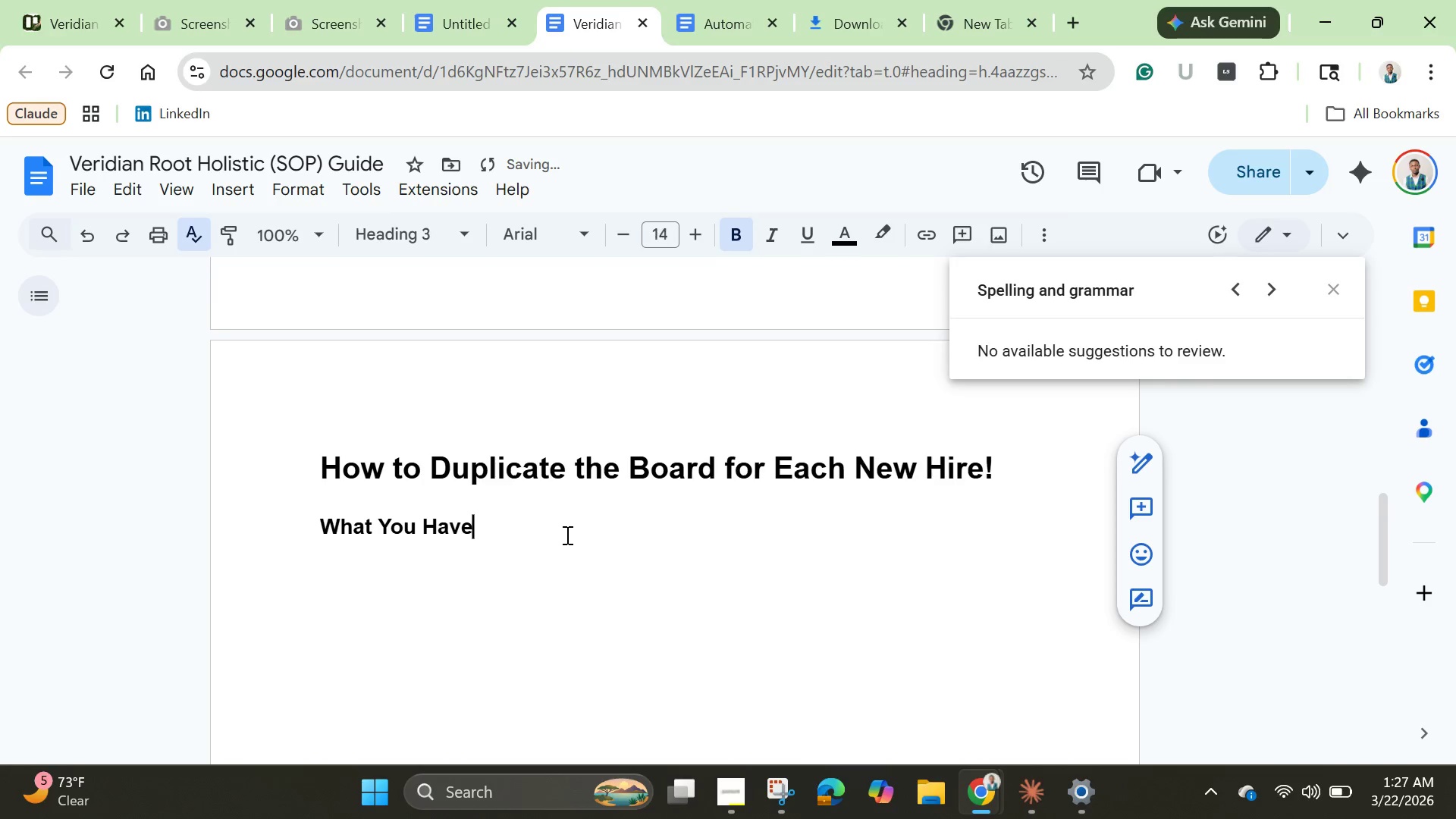 
left_click([566, 535])
 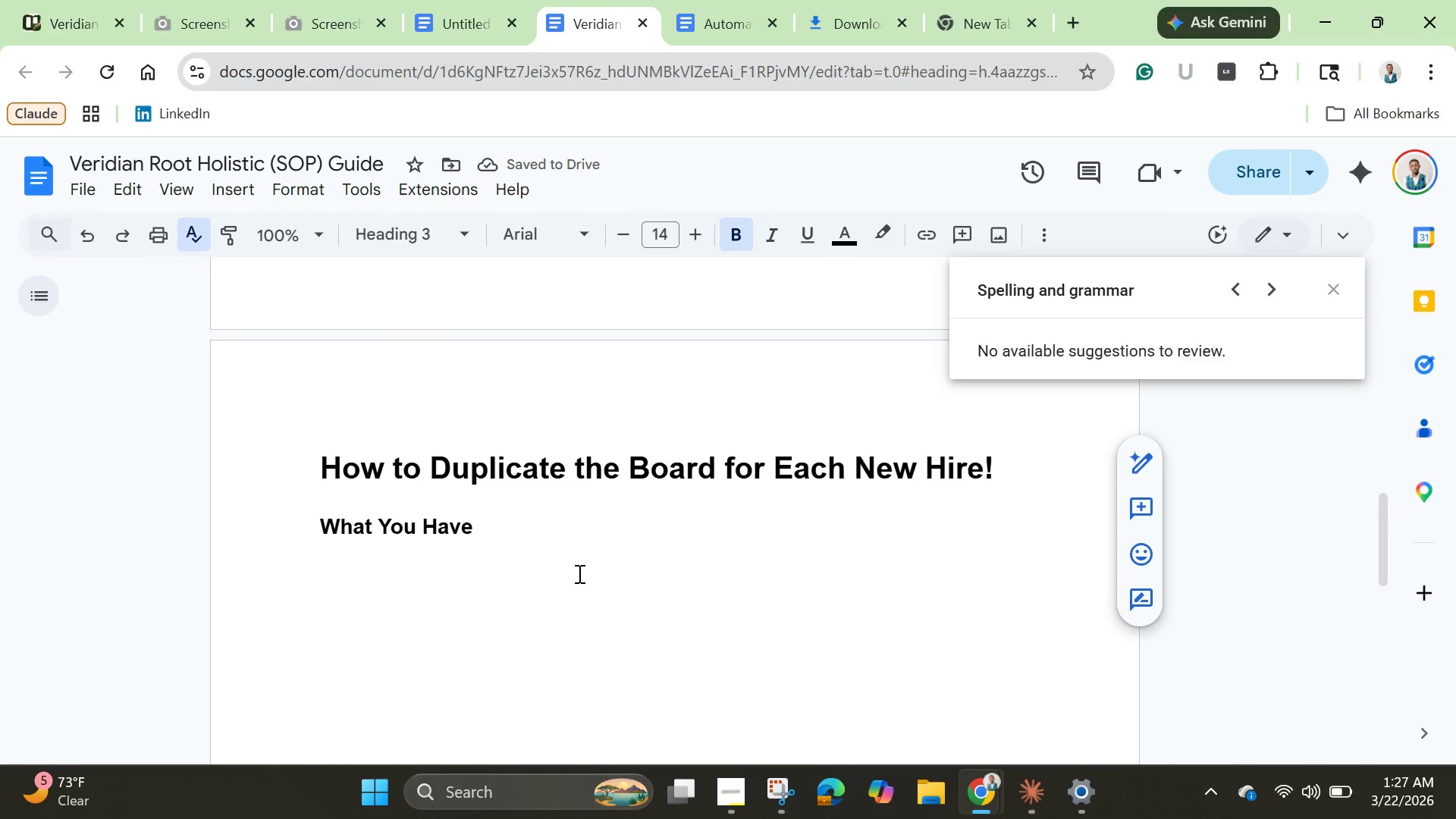 
key(Enter)
 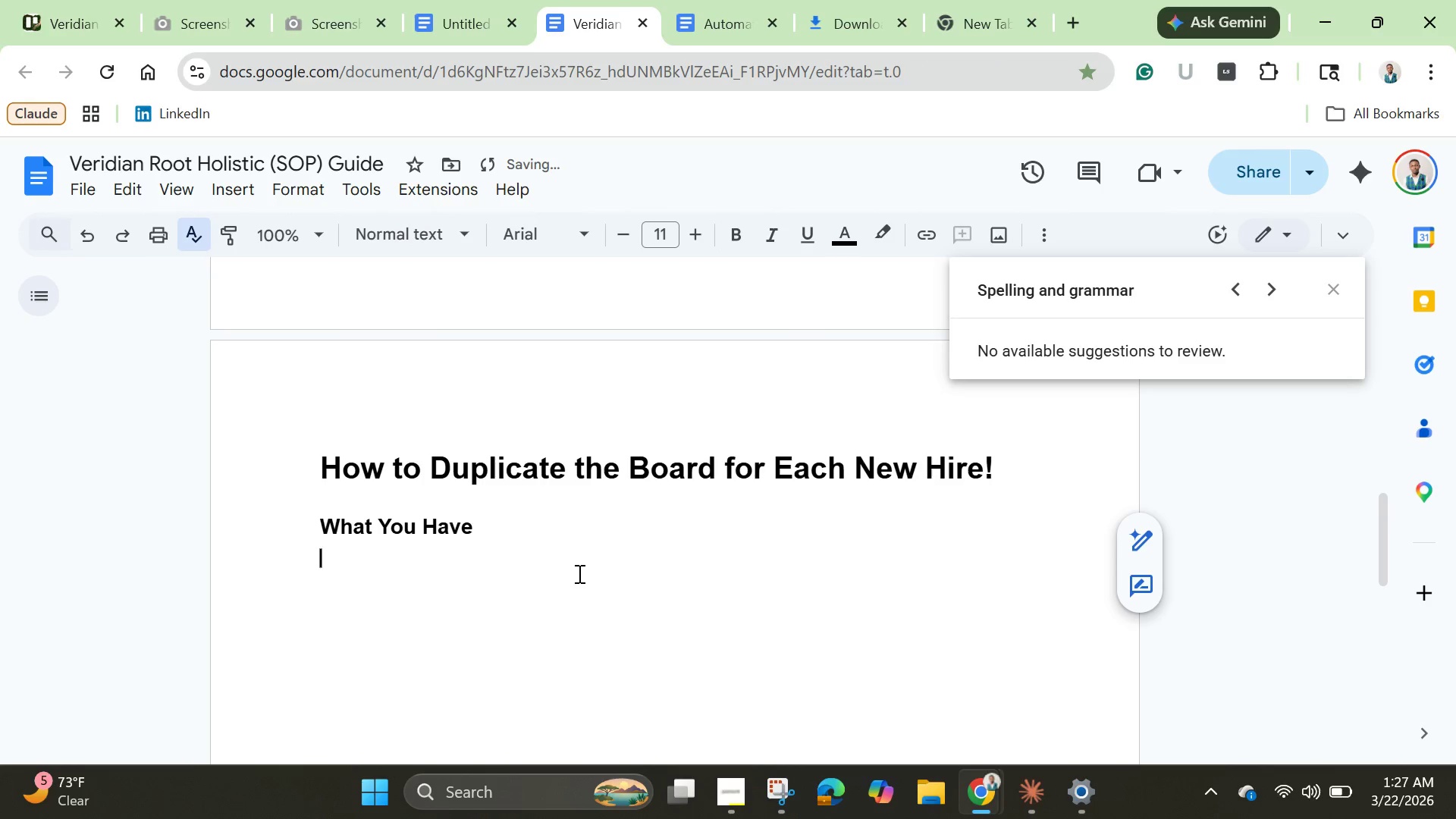 
type(You now have a fully set-up Practitioner Onboarding Board that includes:)
 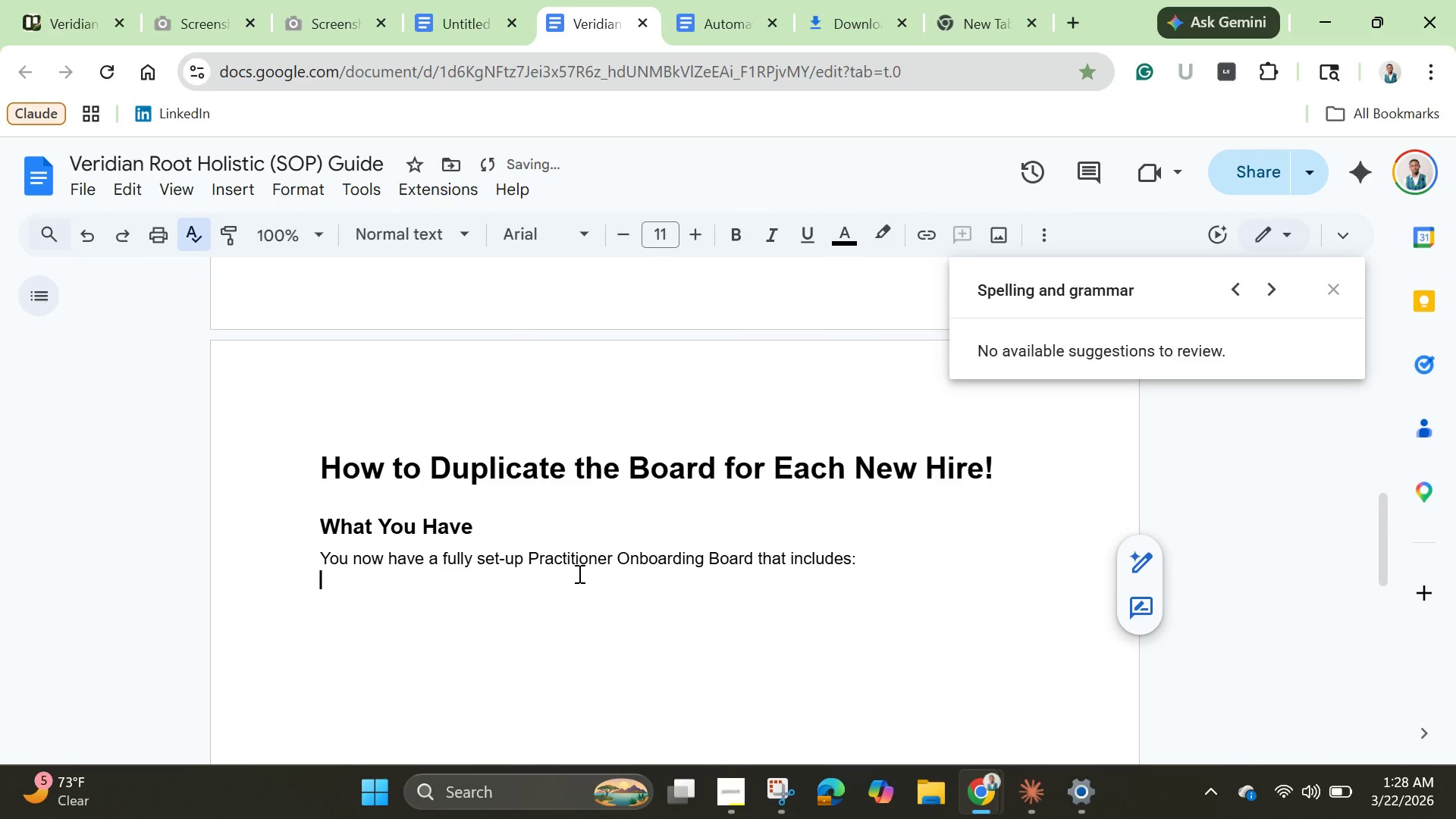 
 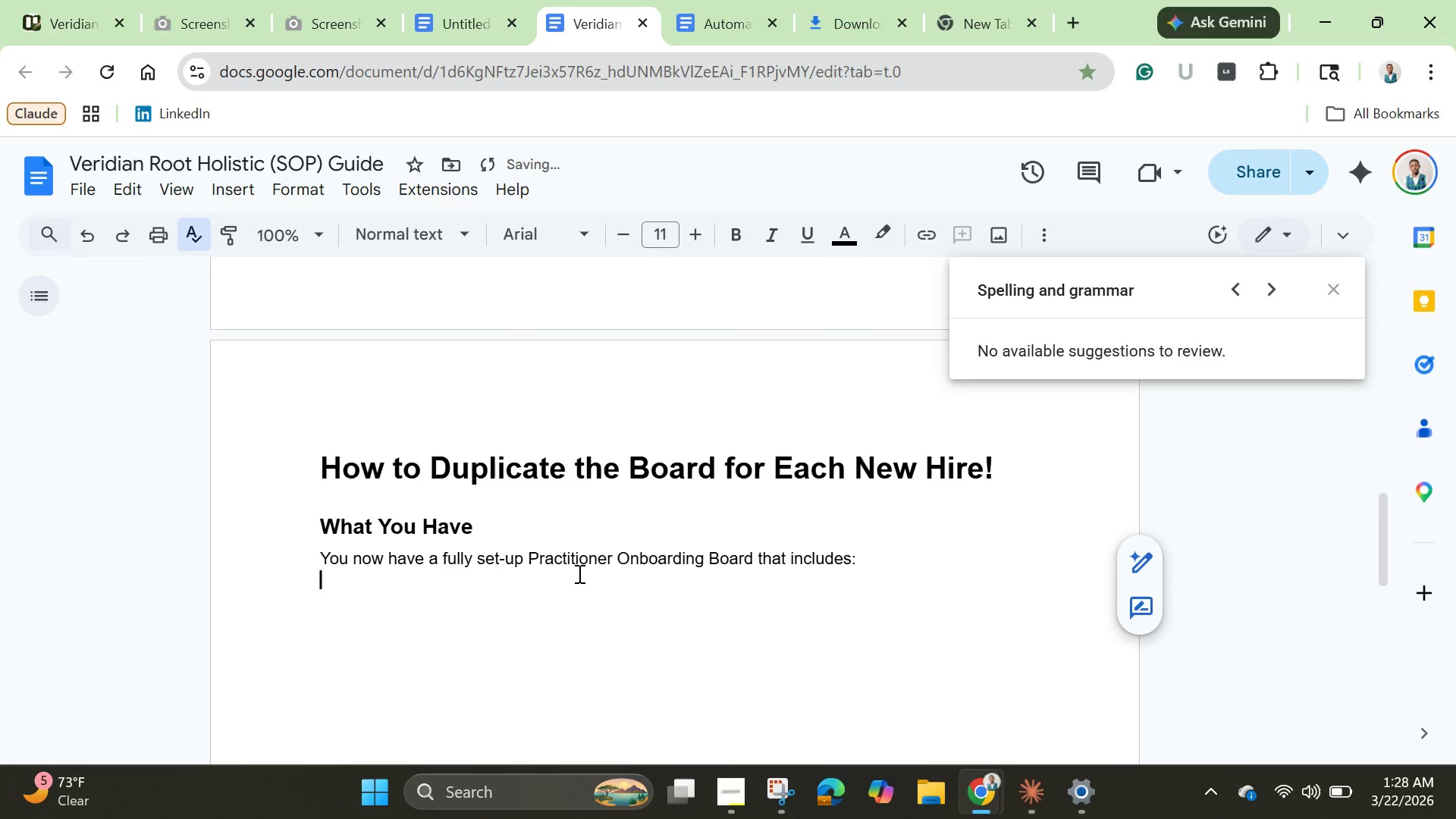 
key(Enter)
 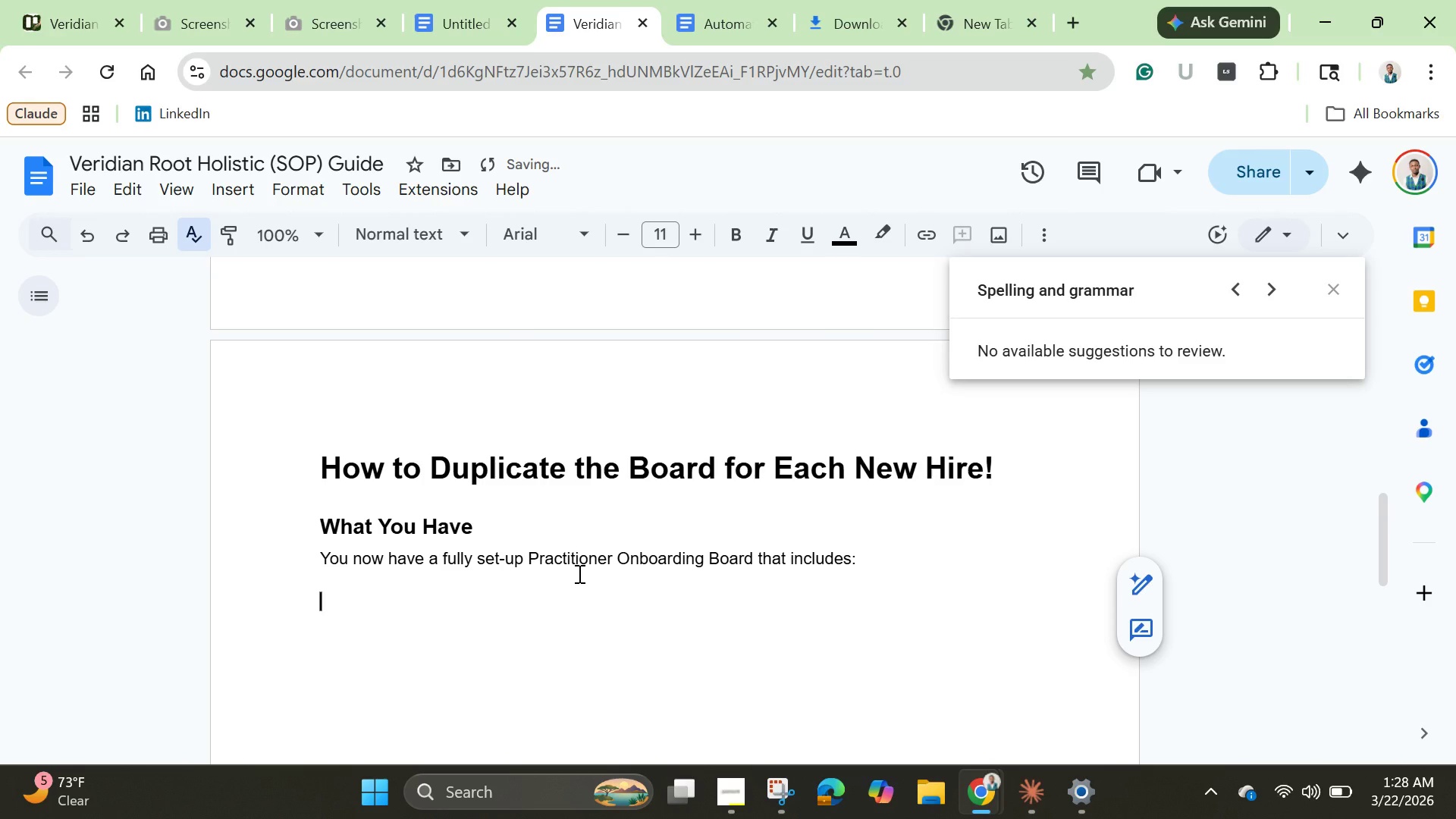 
key(Enter)
 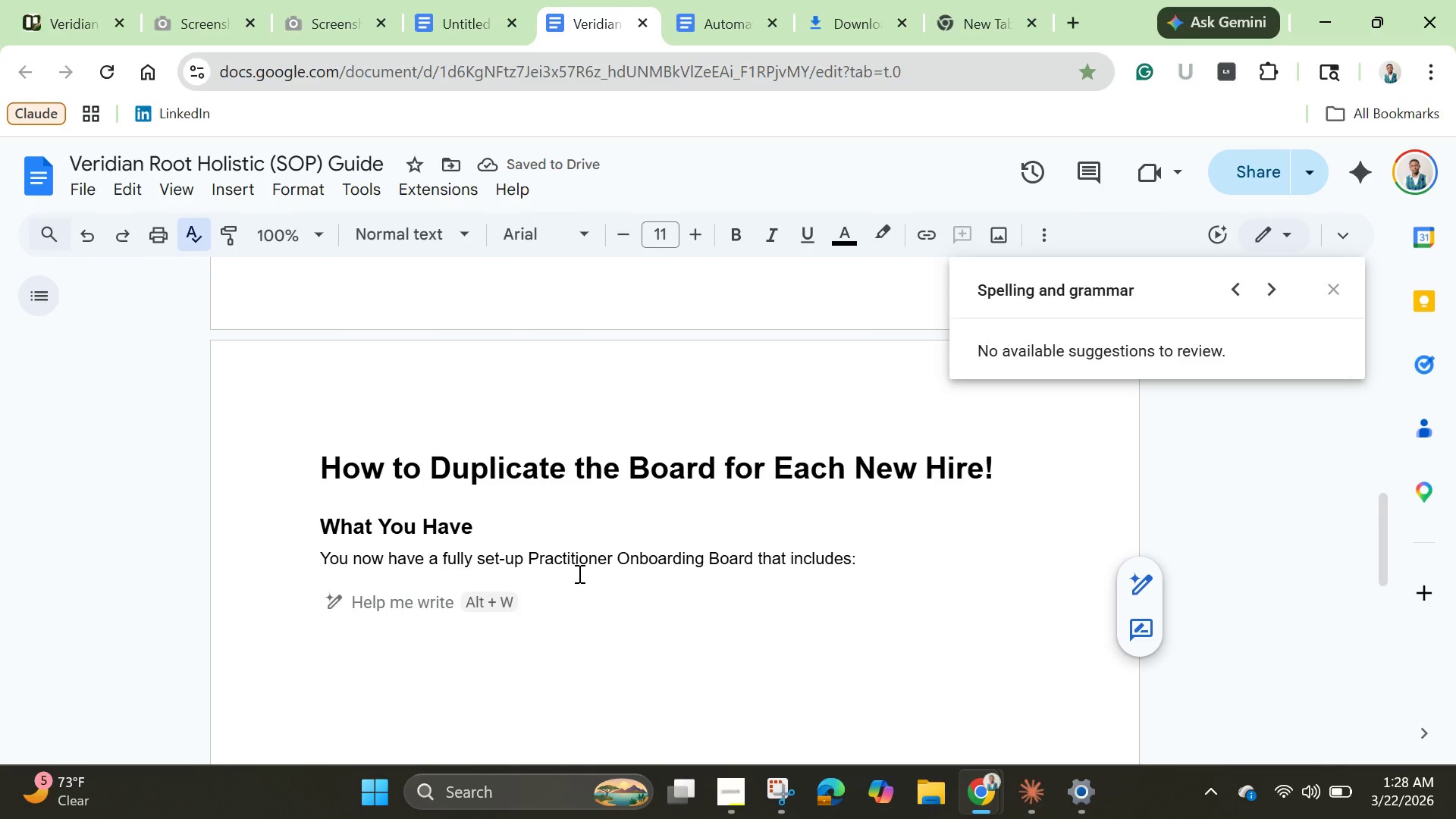 
type(%)
key(Backspace)
type(5 organised lists (Documnetaion )
key(Backspace)
type(, Fac)
 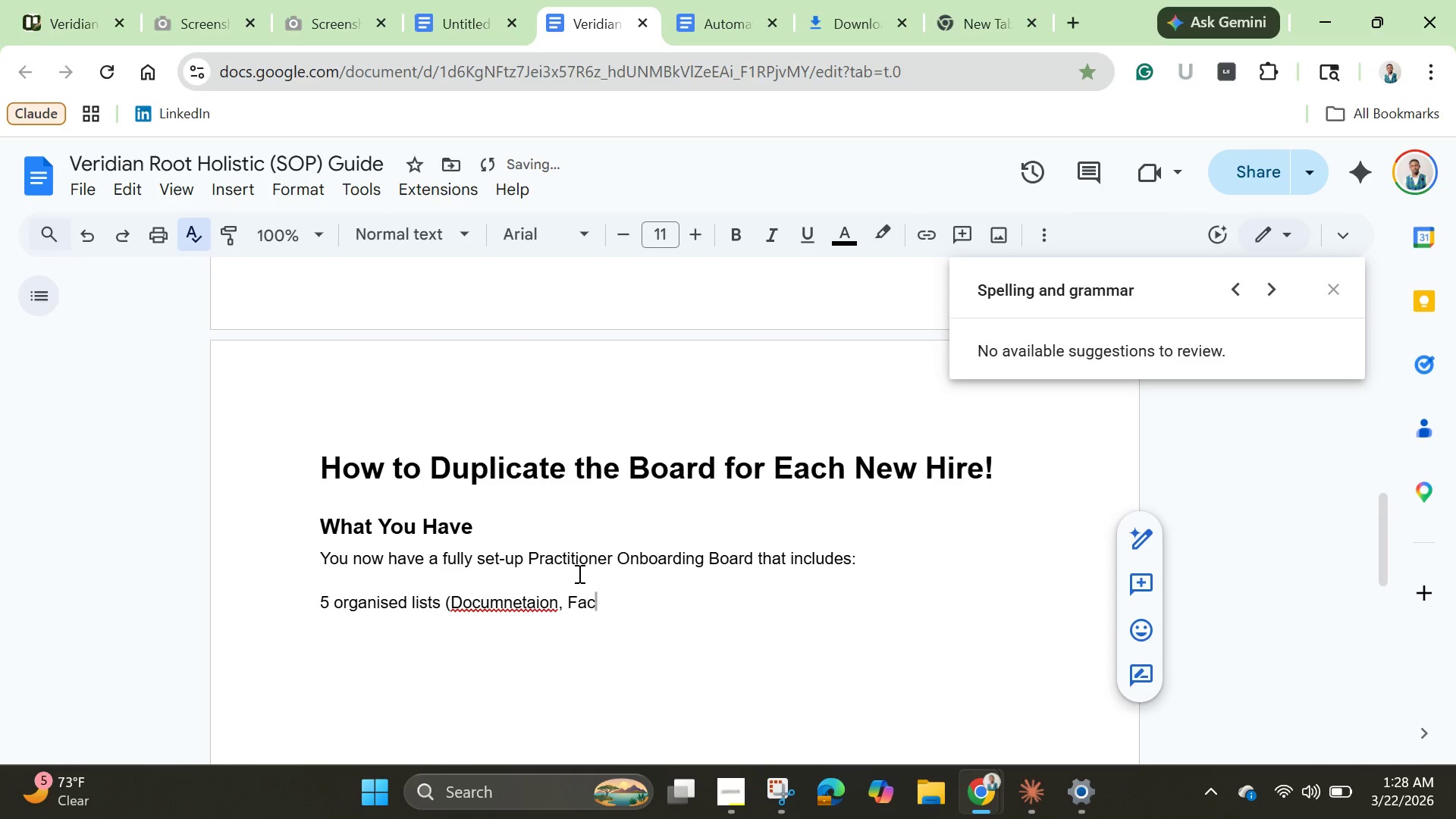 
wait(6.31)
 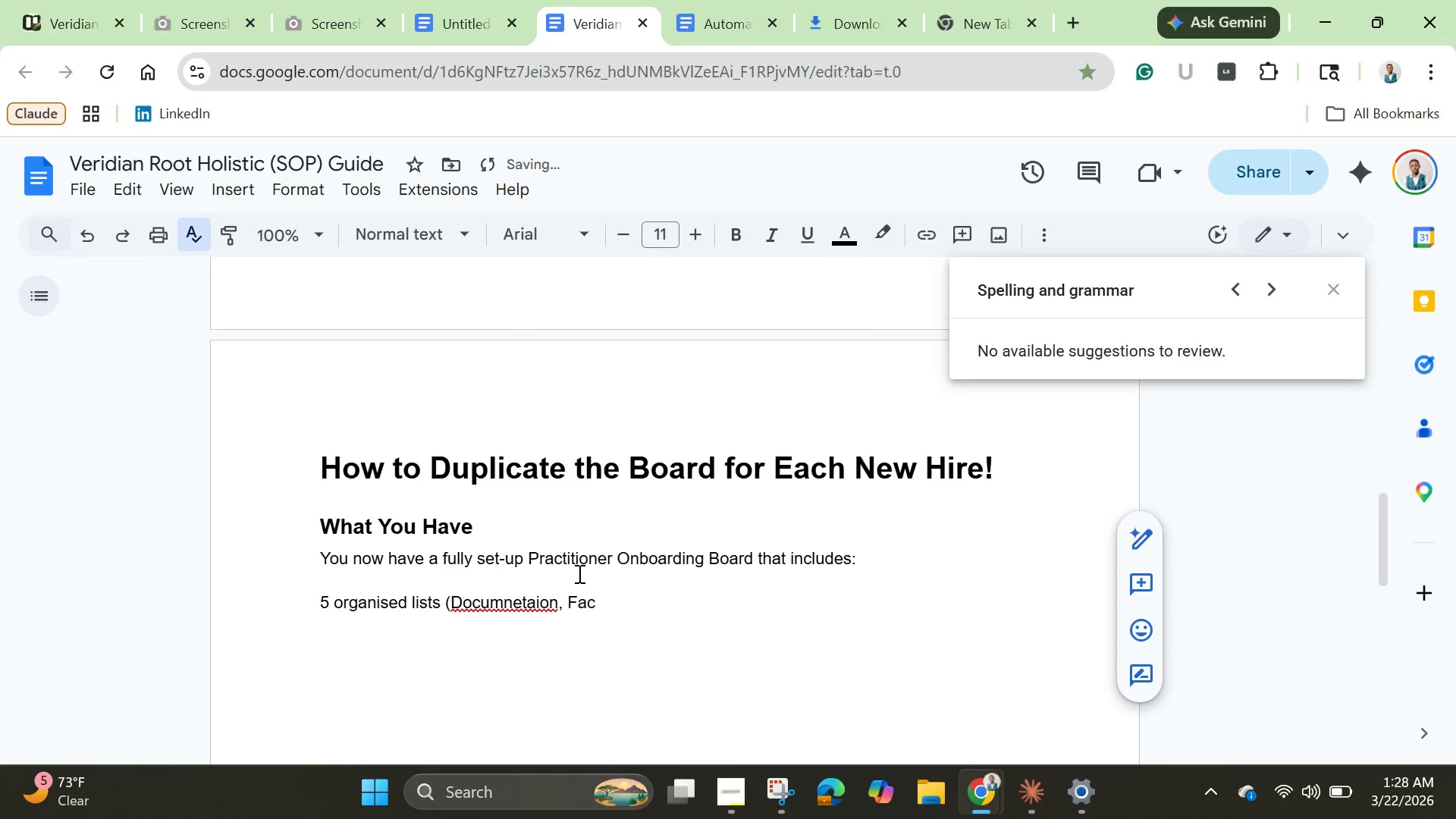 
type(ility Access, Treatment Room Protocols )
key(Backspace)
type(, Inventory Management, Firsr)
key(Backspace)
type(t Week Check-in))
 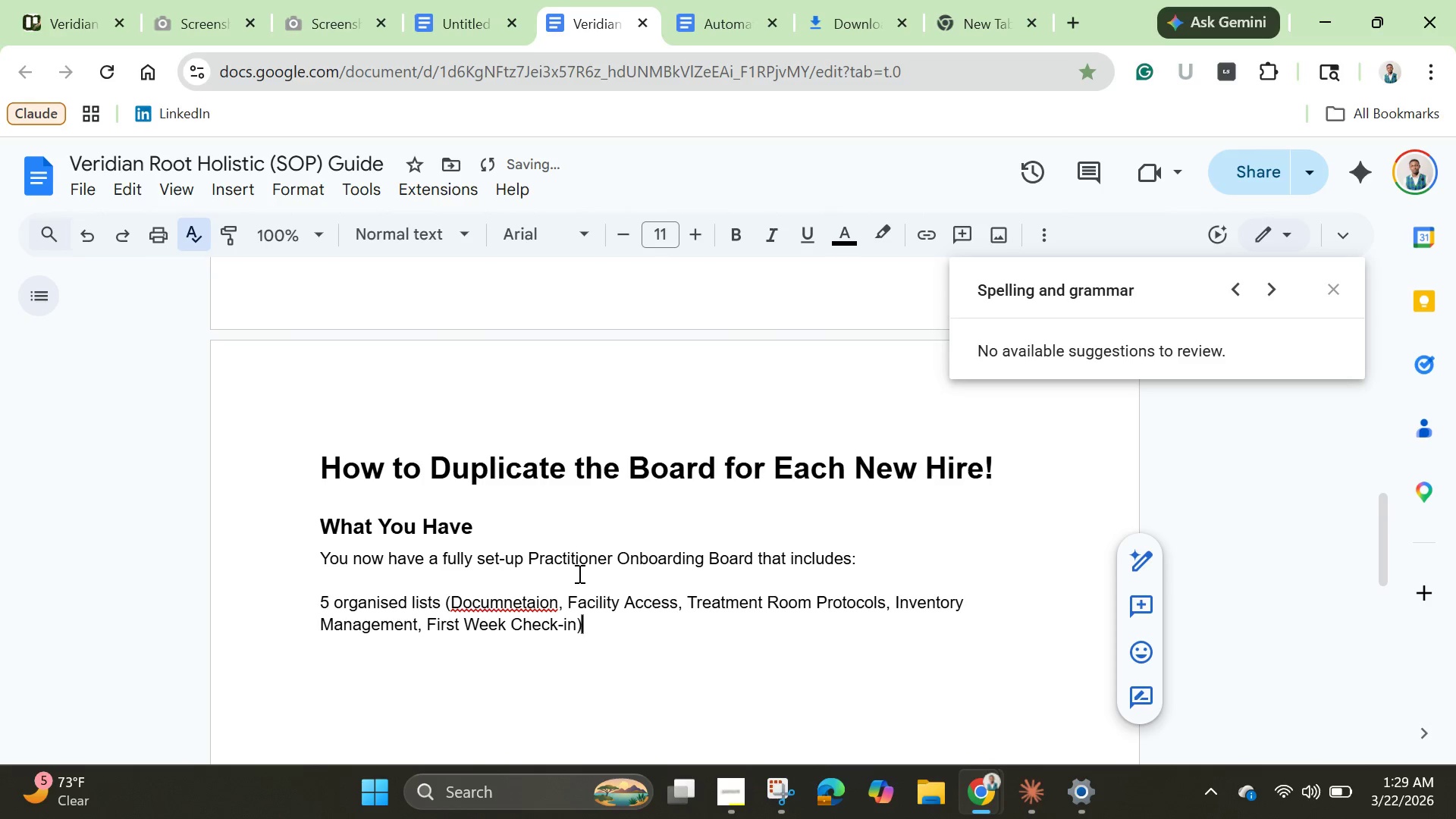 
key(Period)
 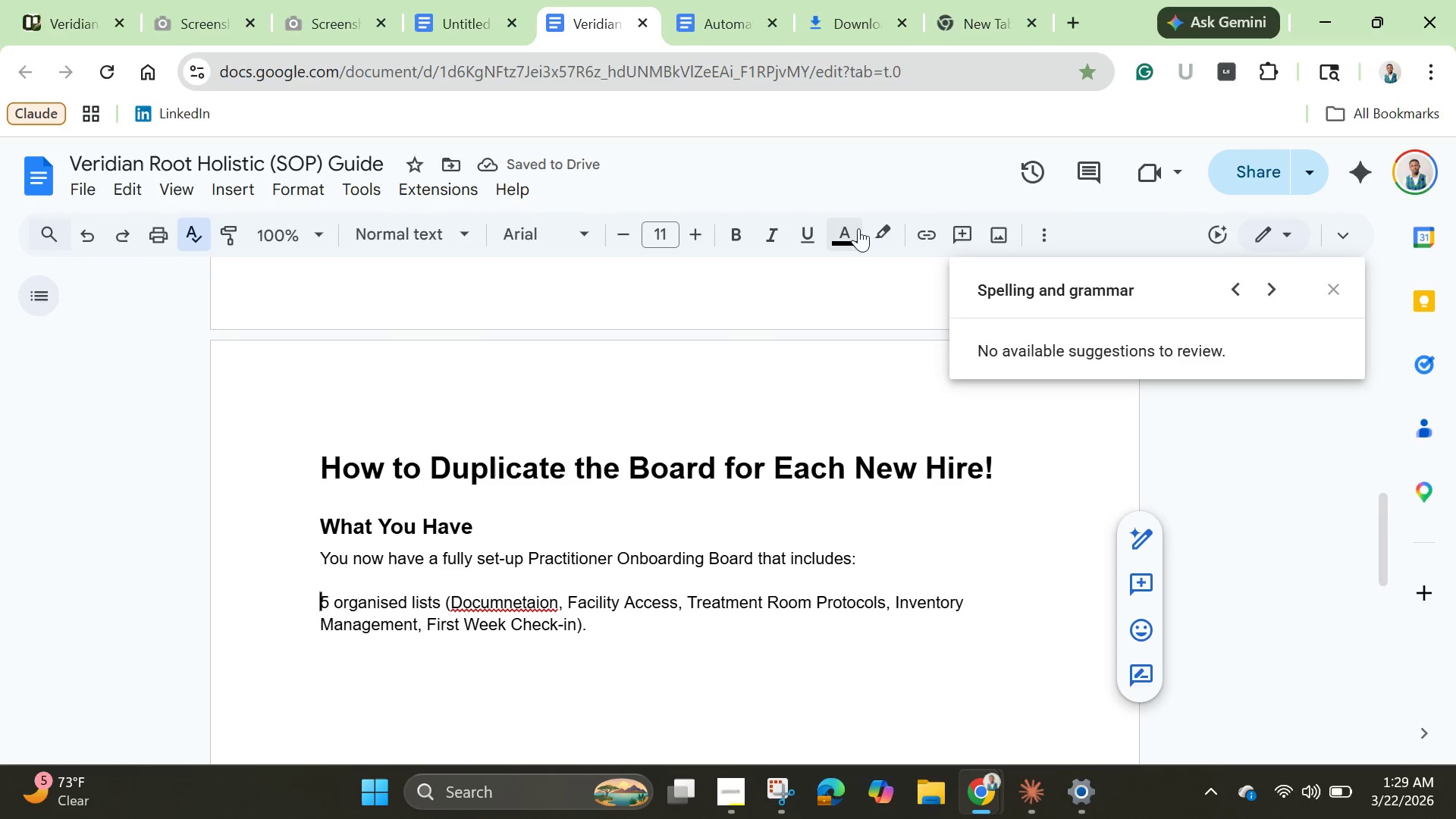 
wait(5.23)
 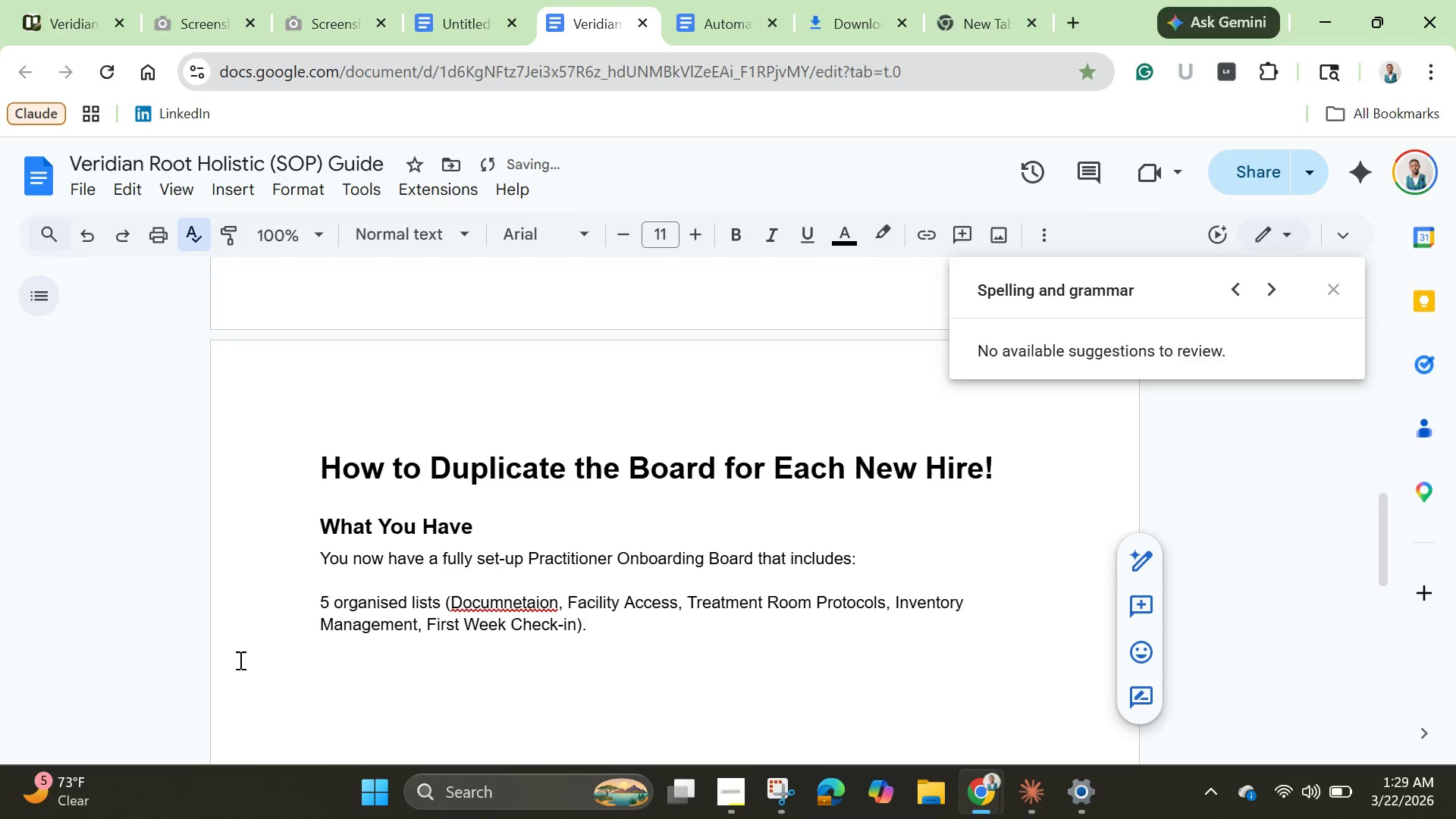 
left_click([1043, 245])
 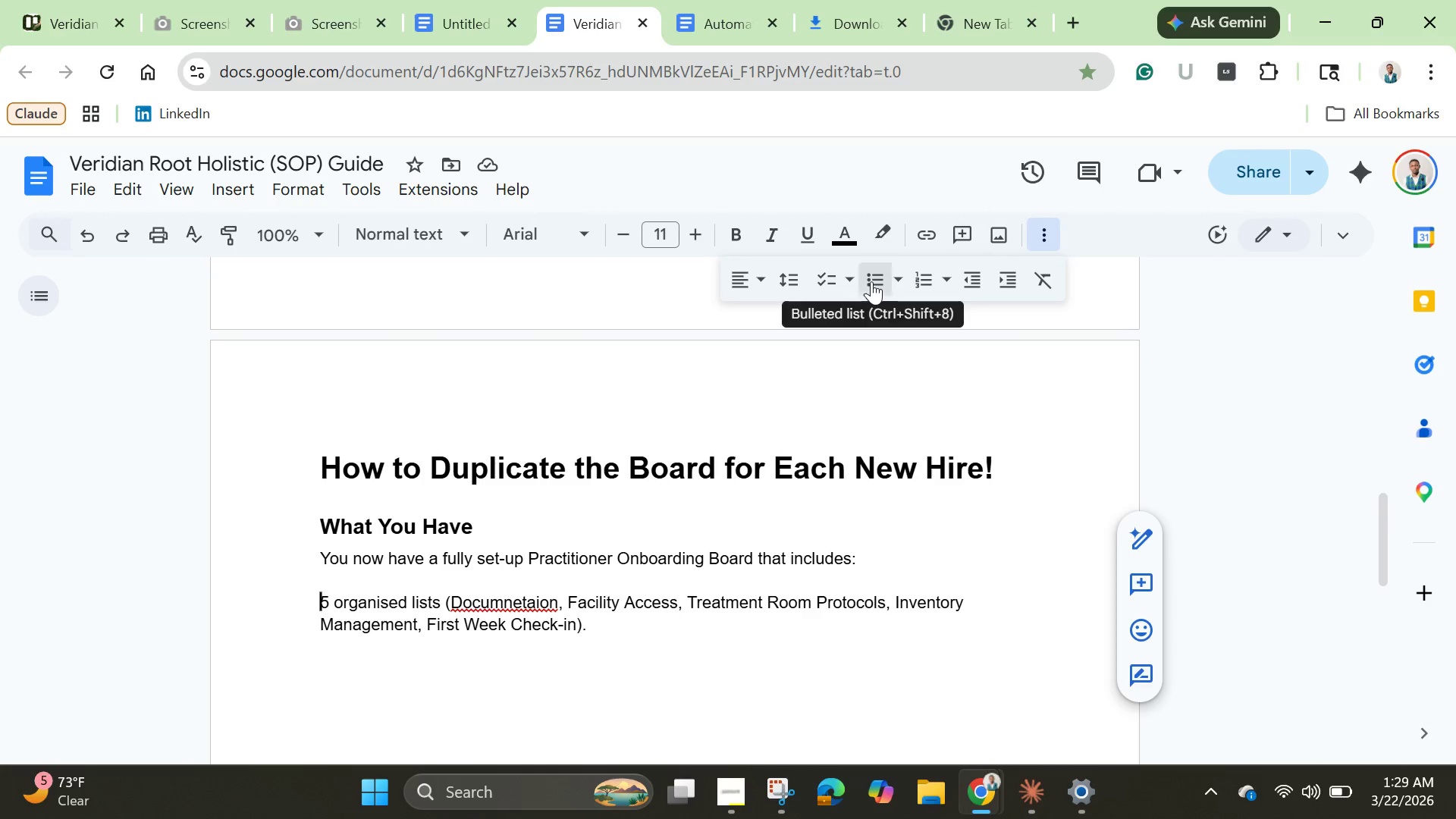 
left_click([871, 281])
 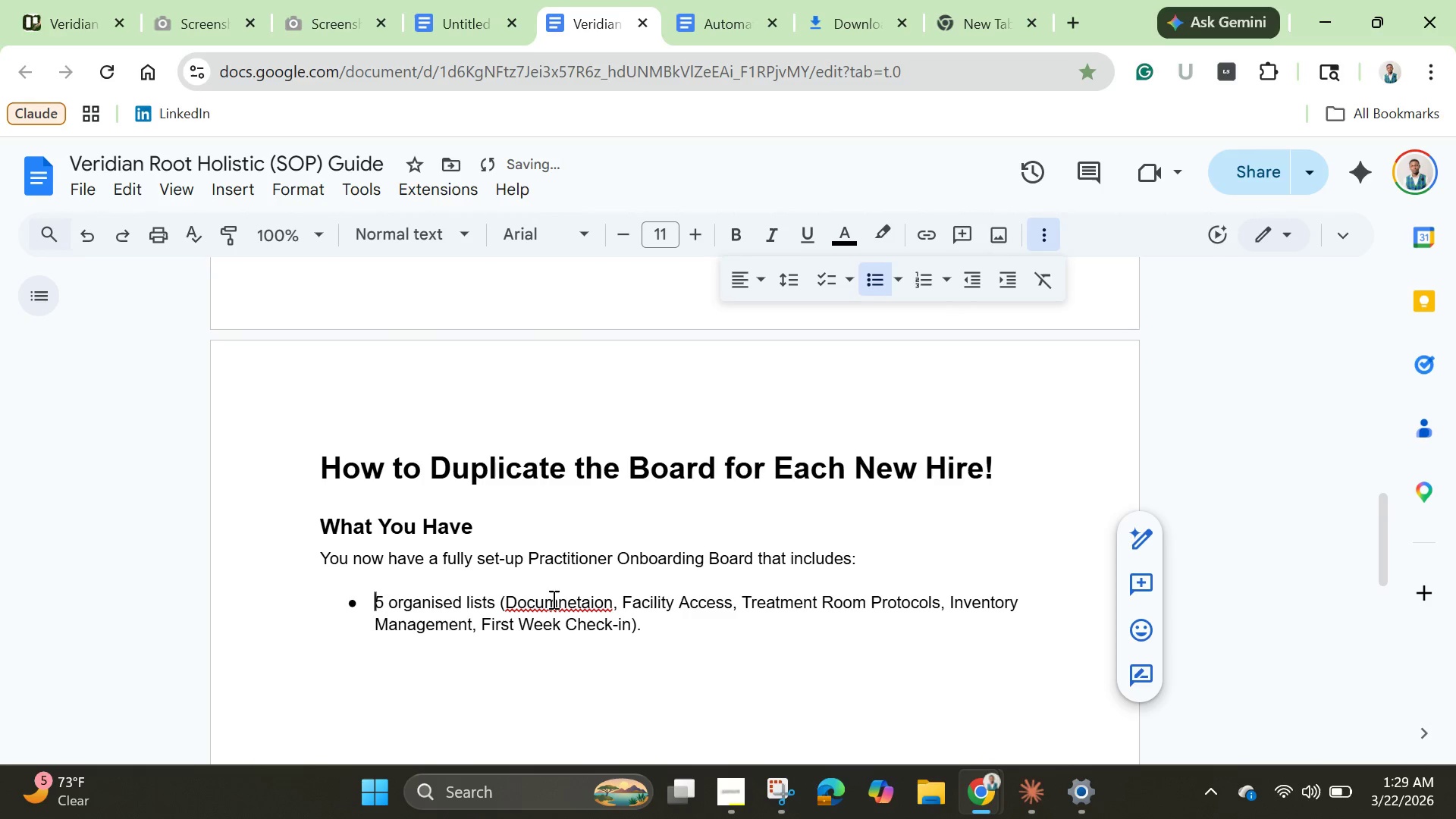 
left_click([552, 599])
 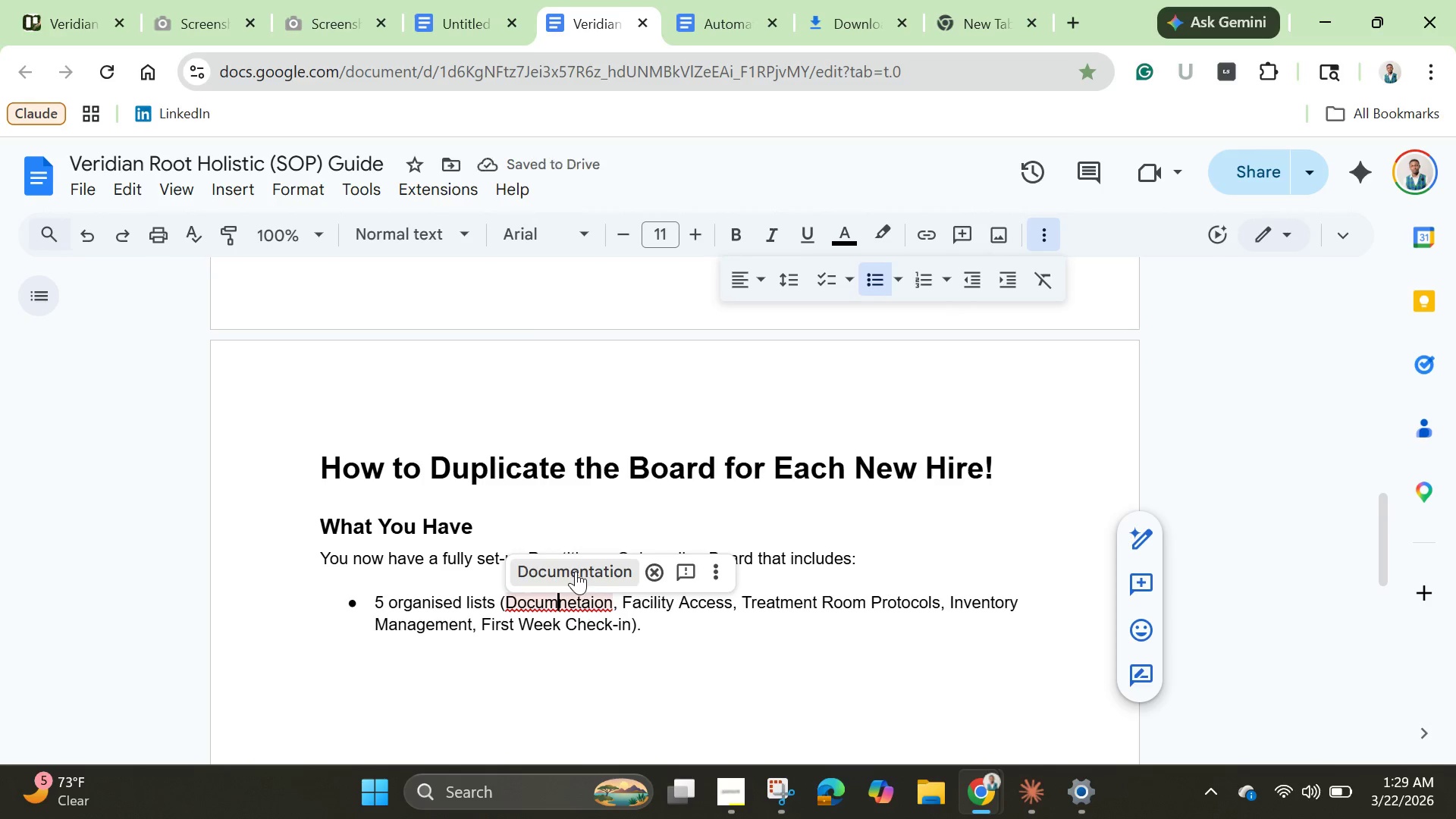 
left_click([576, 571])
 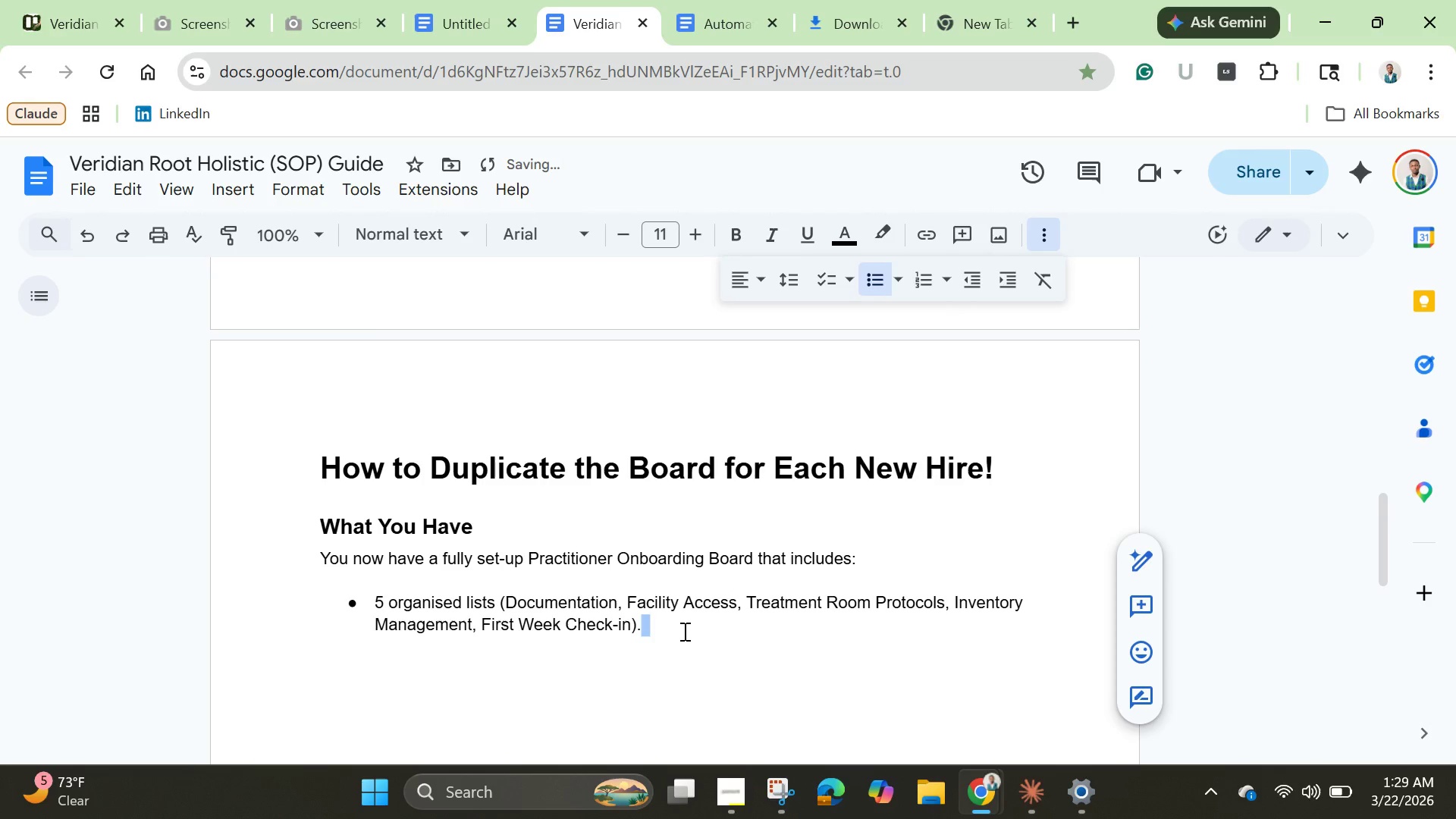 
left_click([683, 631])
 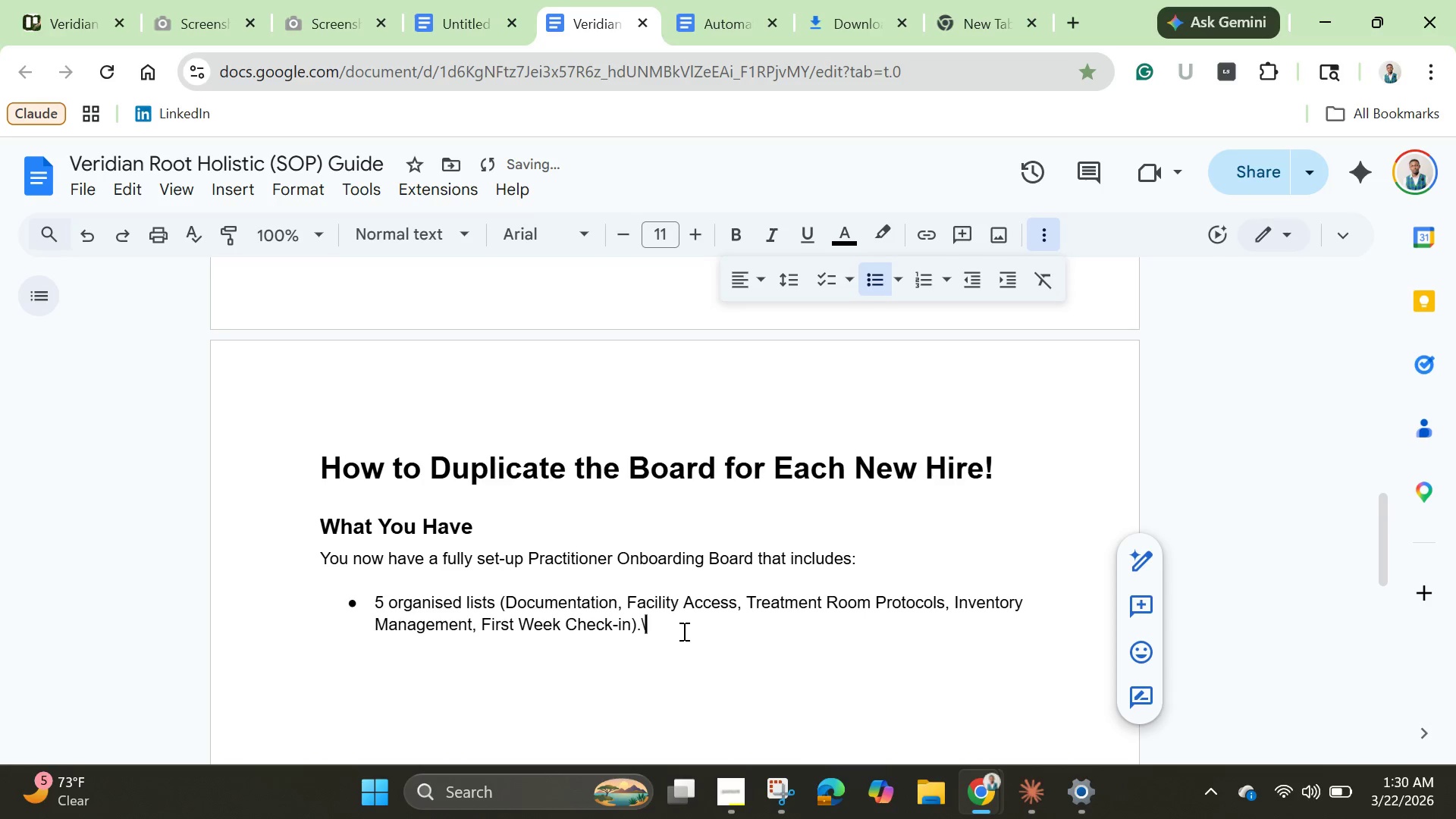 
key(Backslash)
 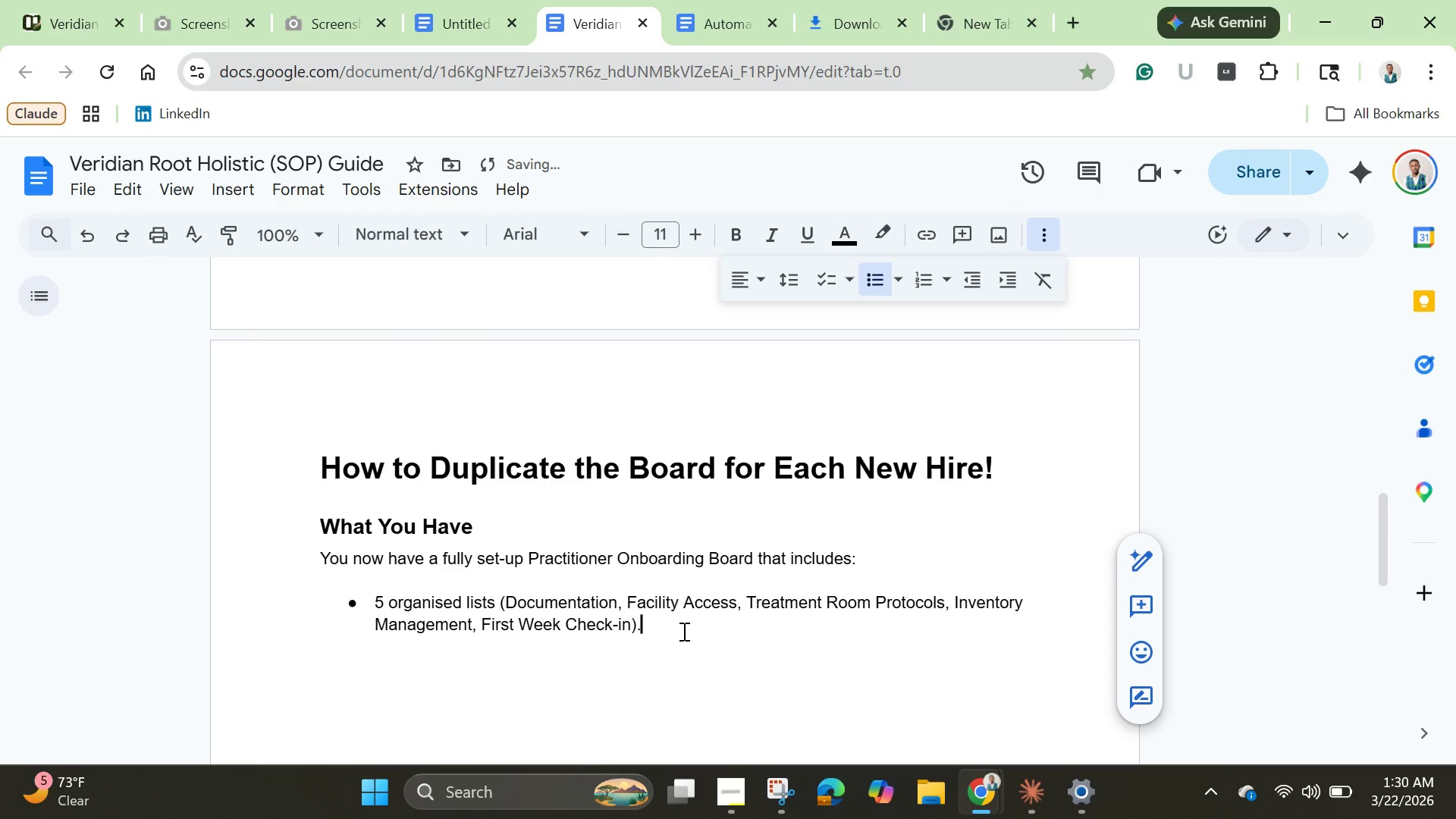 
key(Backspace)
 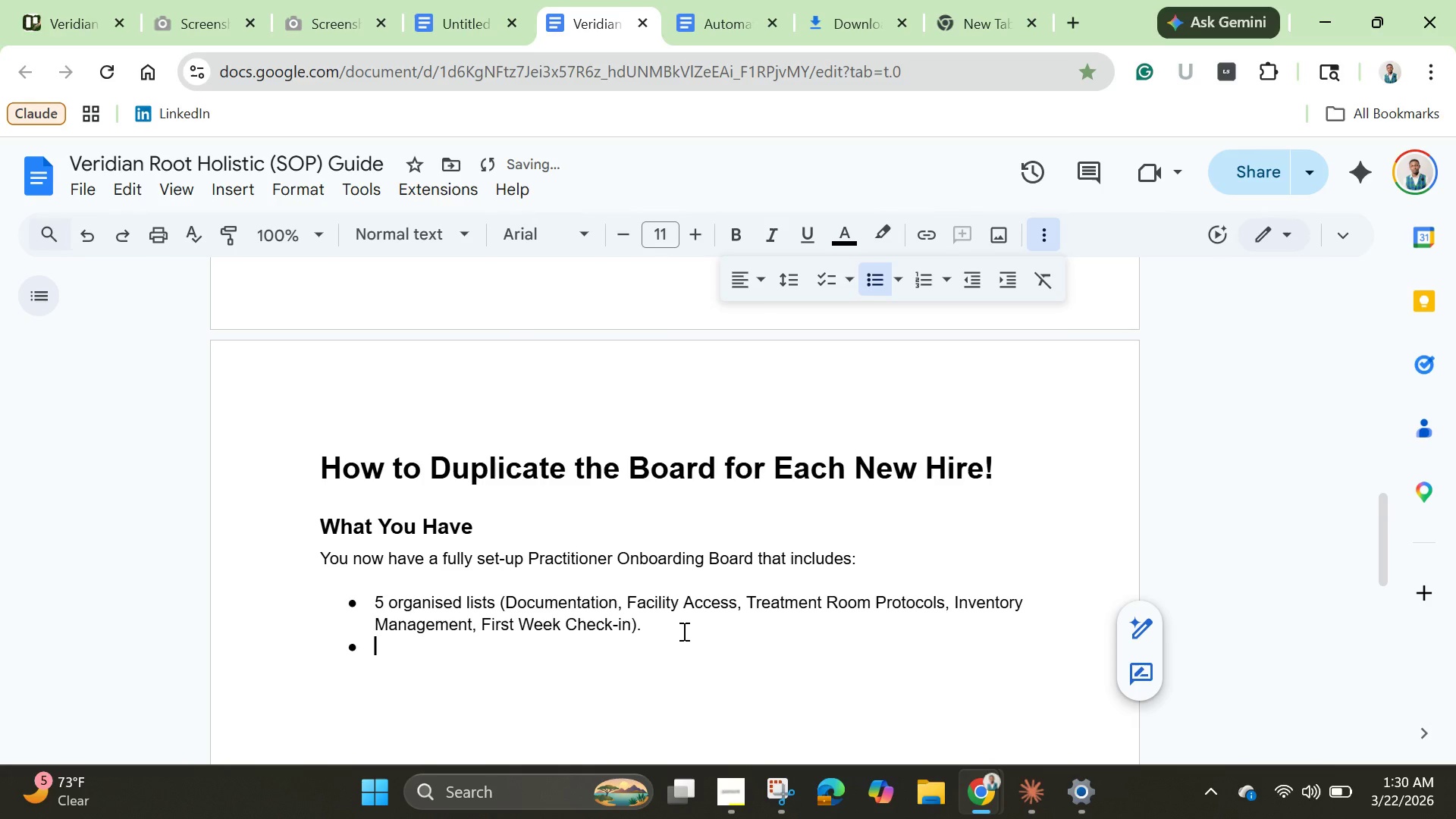 
key(Enter)
 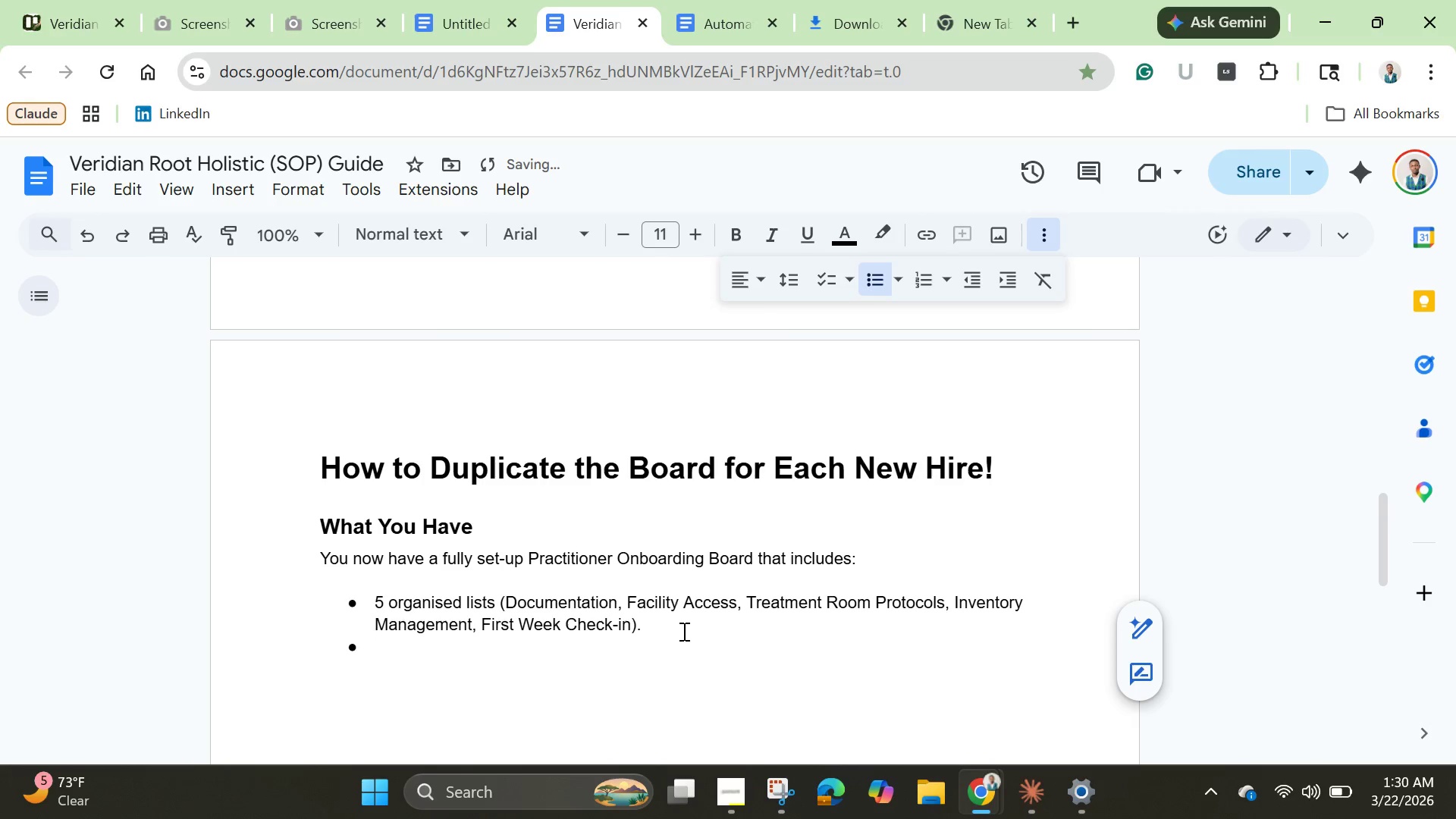 
hold_key(key=ShiftLeft, duration=0.56)
 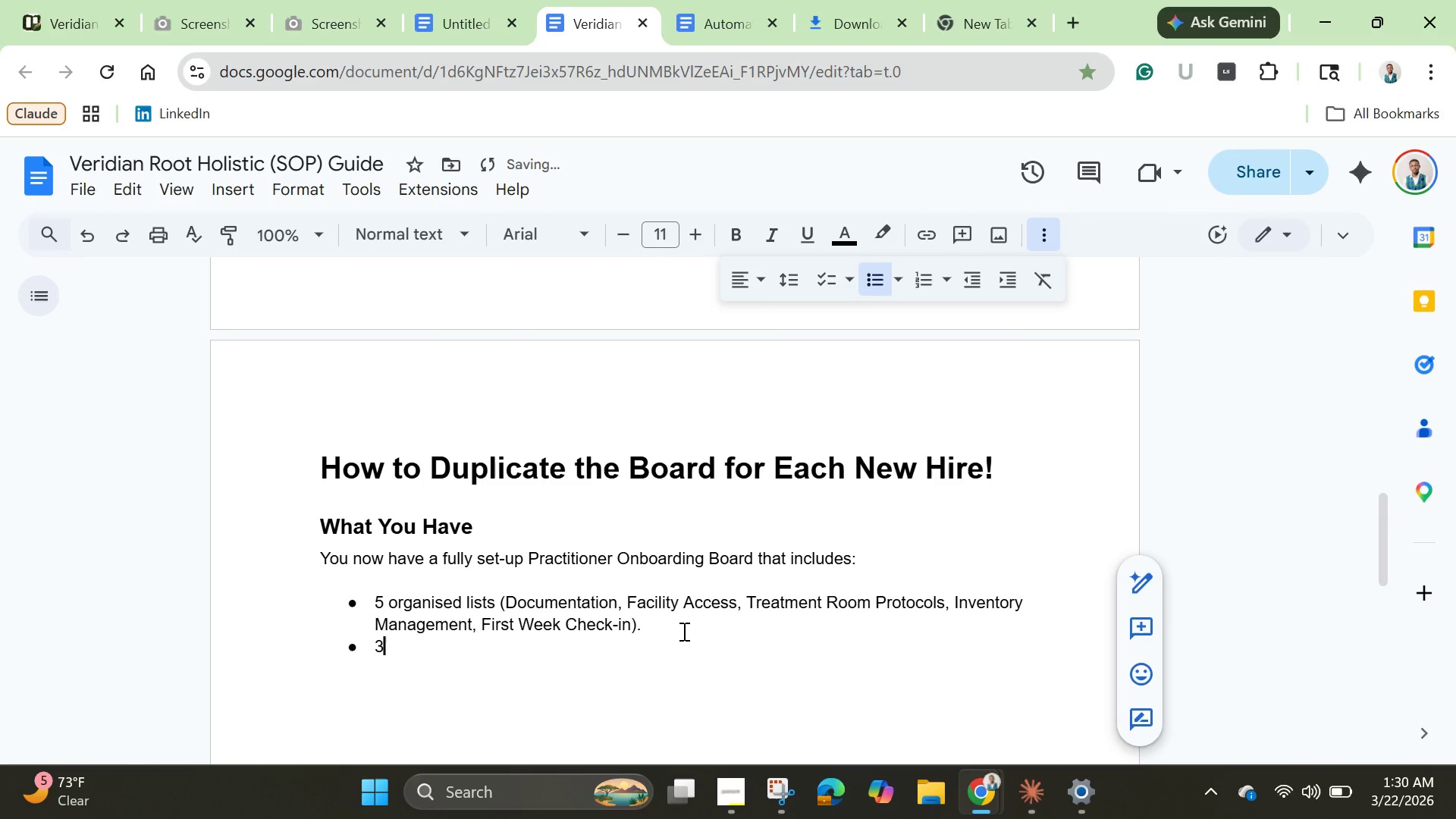 
type(3 resu)
 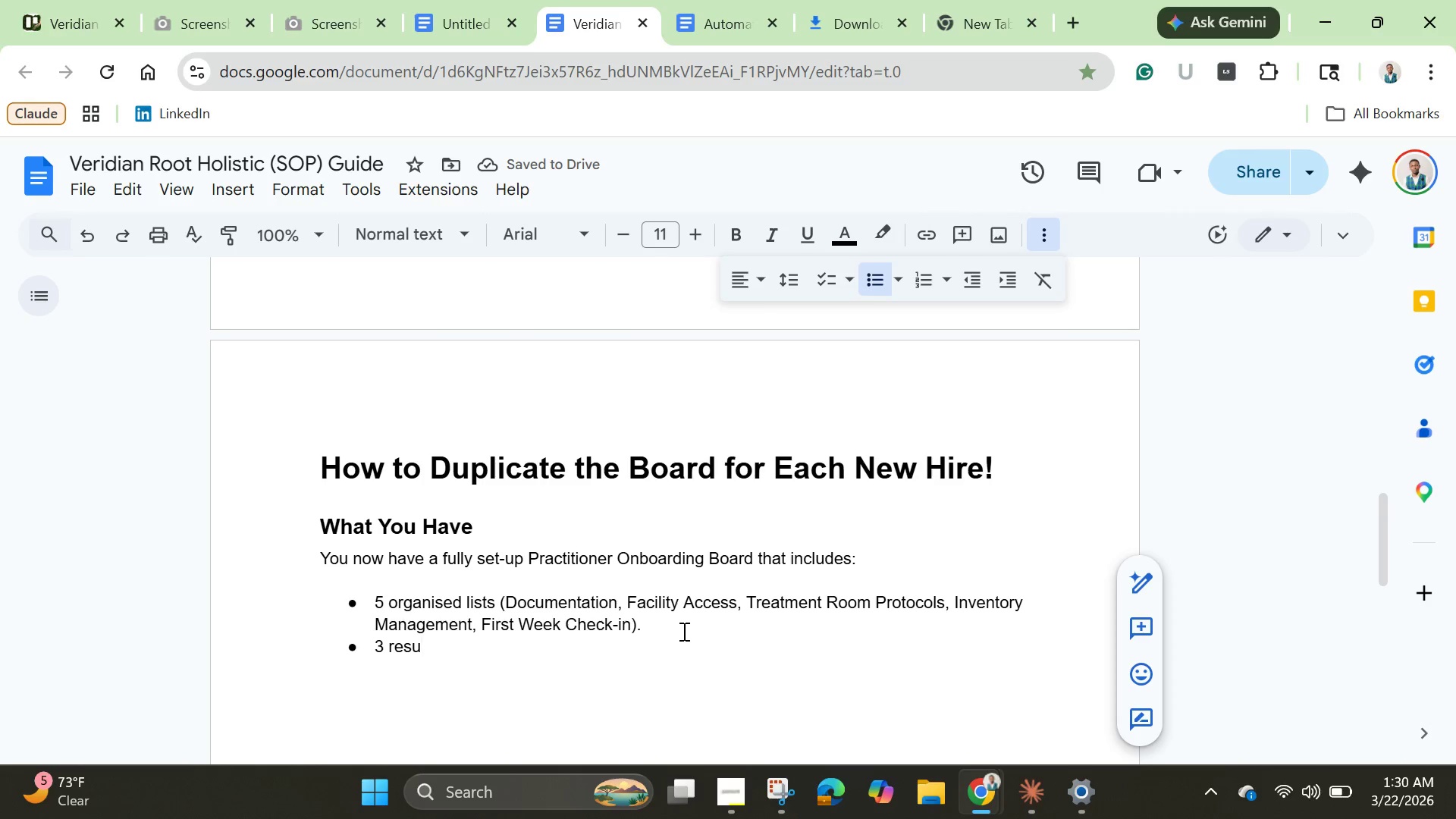 
type(=)
key(Backspace)
key(Backspace)
key(Backspace)
type(usable card templates with checklists)
 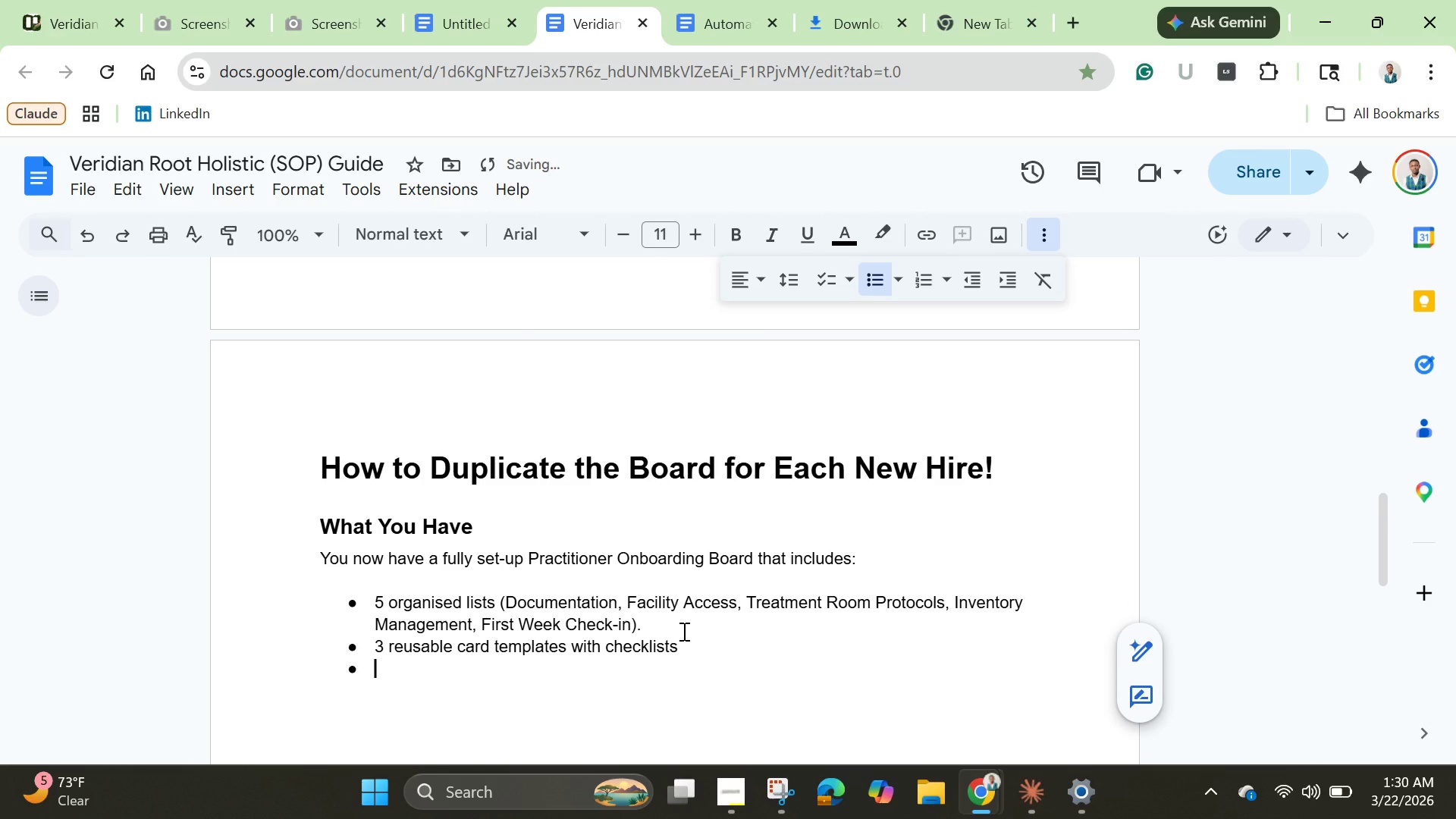 
key(Enter)
 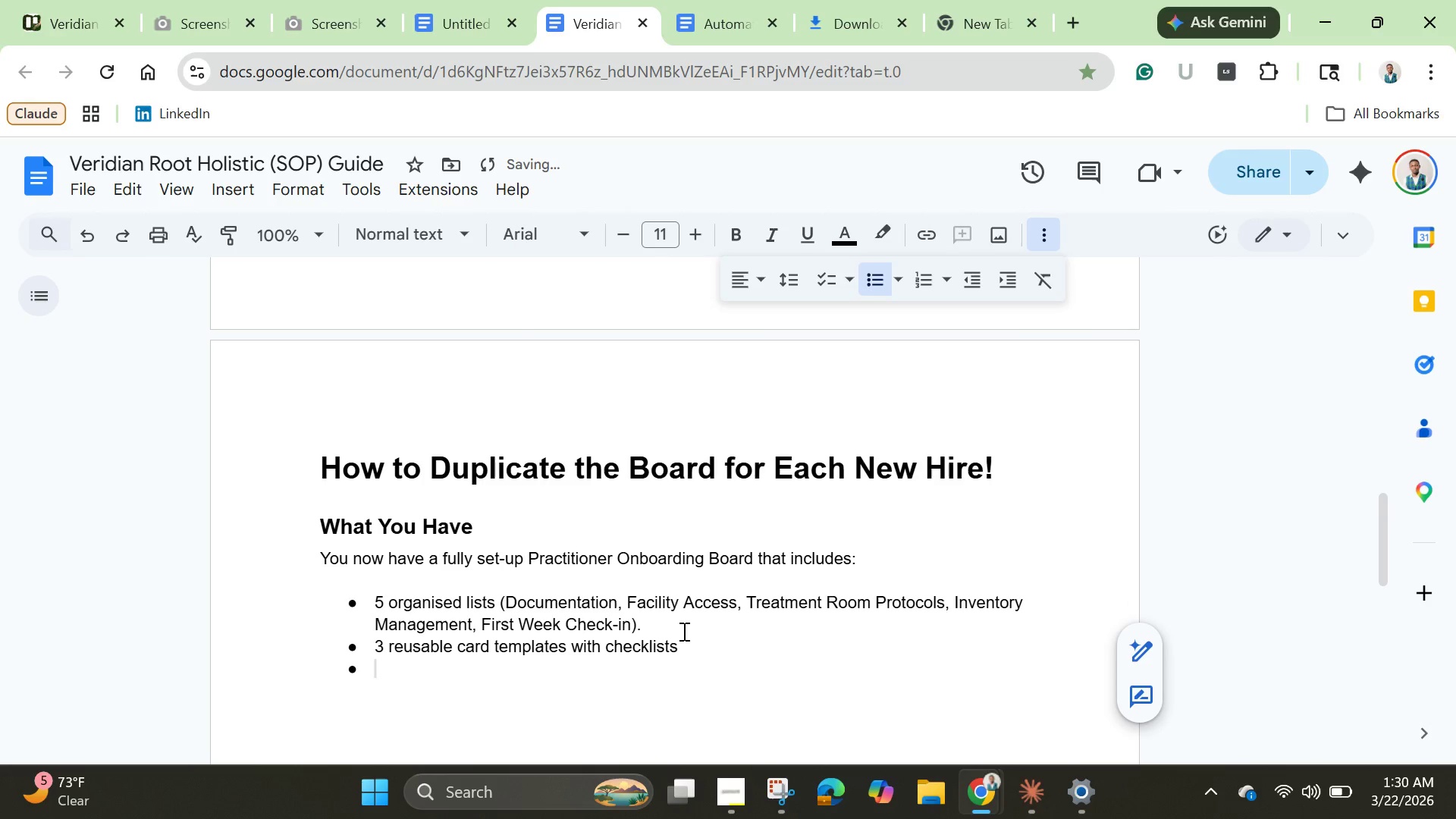 
type(@)
key(Backspace)
type(2 automated rules that trigger when cards move or checklist )
key(Backspace)
type(s complte)
key(Backspace)
key(Backspace)
type(ete)
 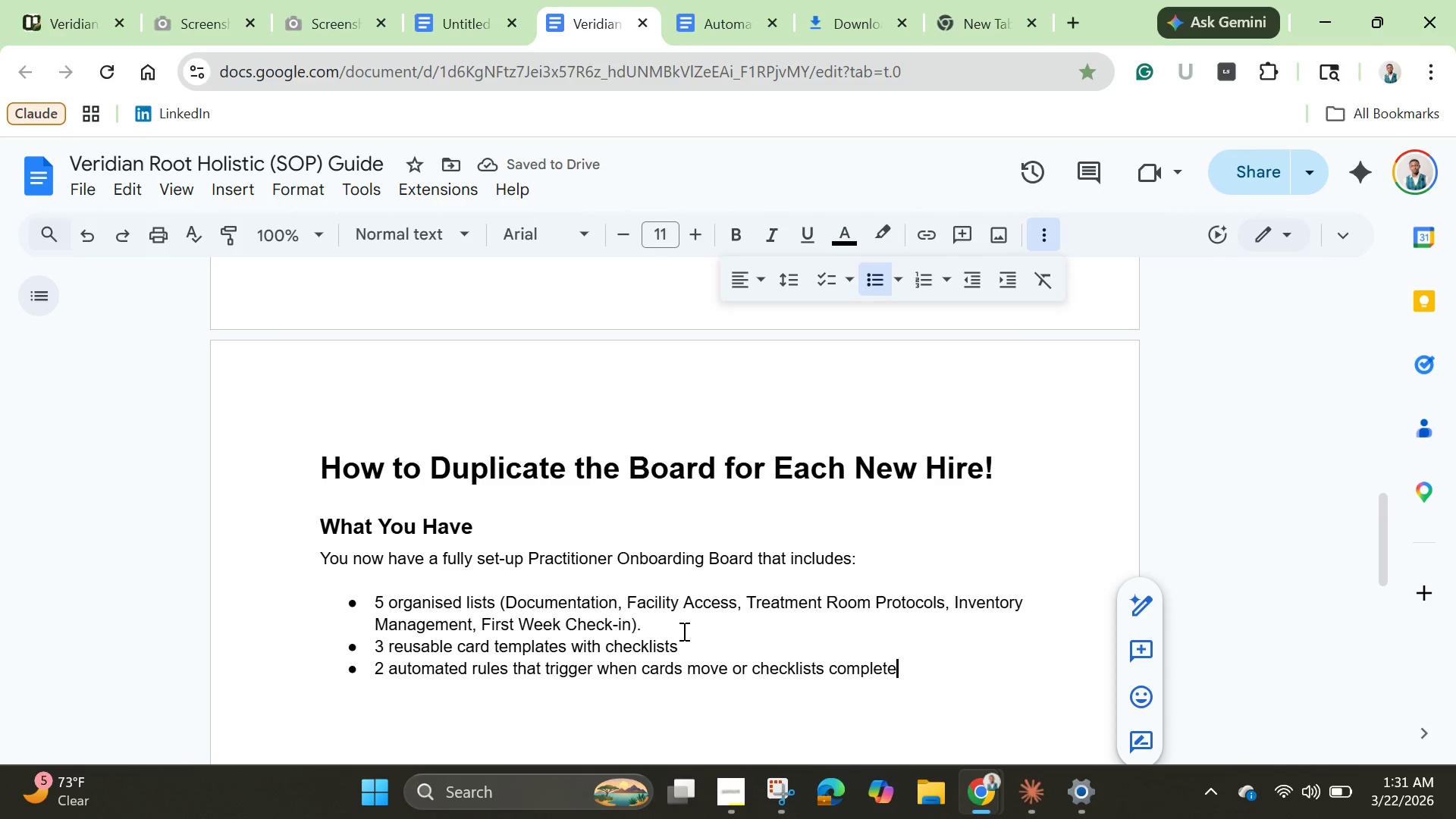 
wait(5.3)
 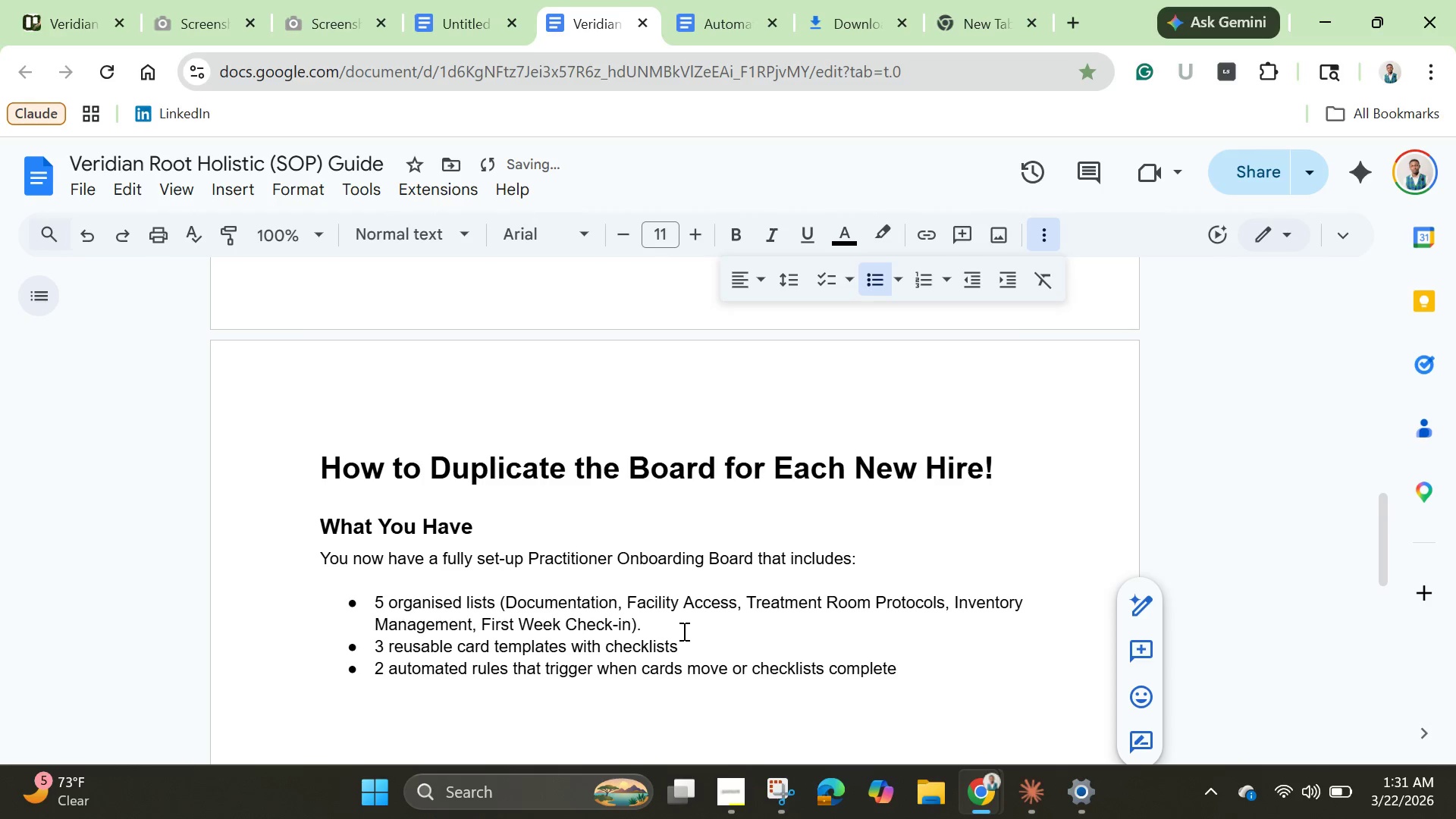 
key(Enter)
 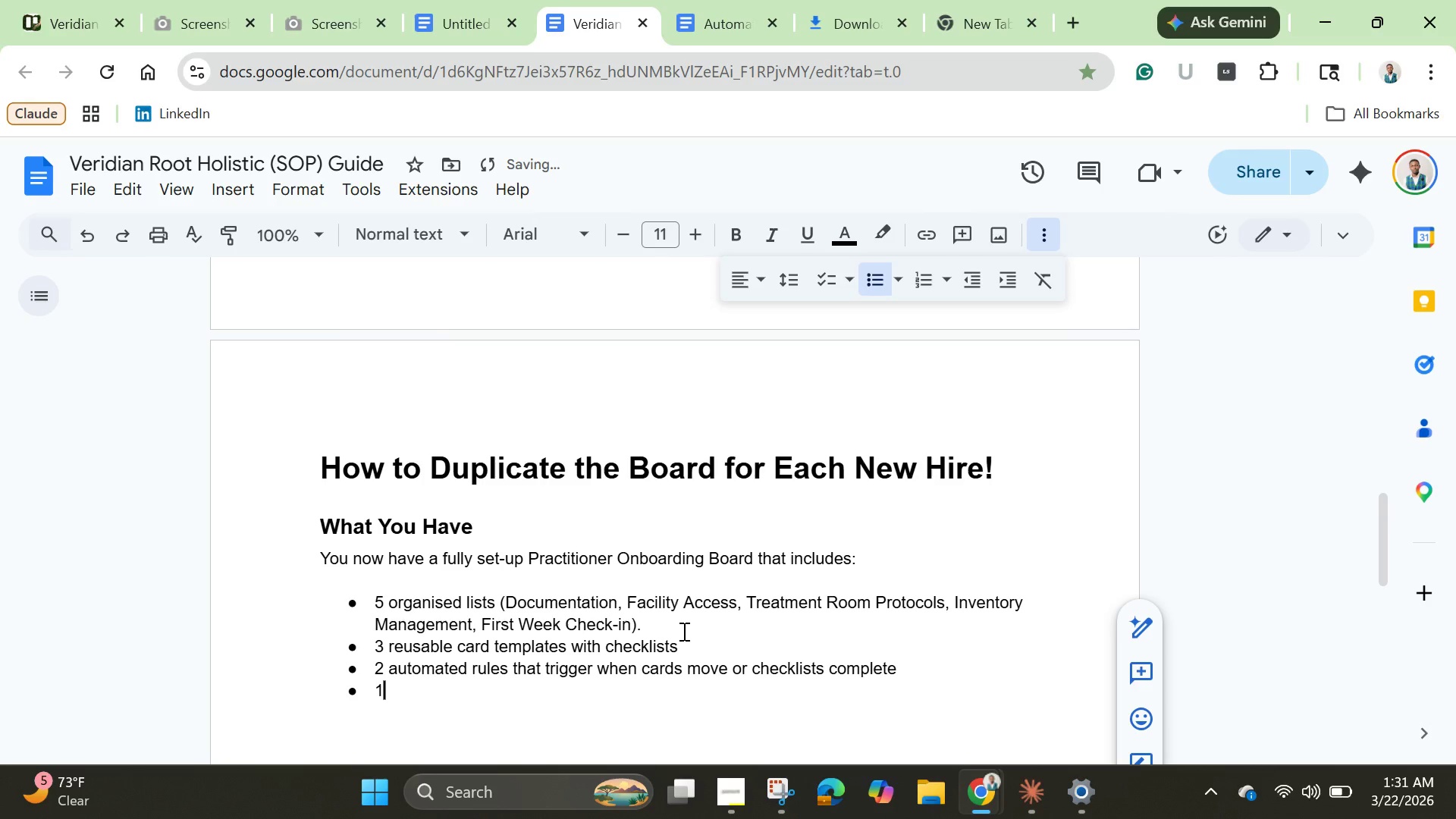 
type(10 sample task cards showing how to populate the board.)
 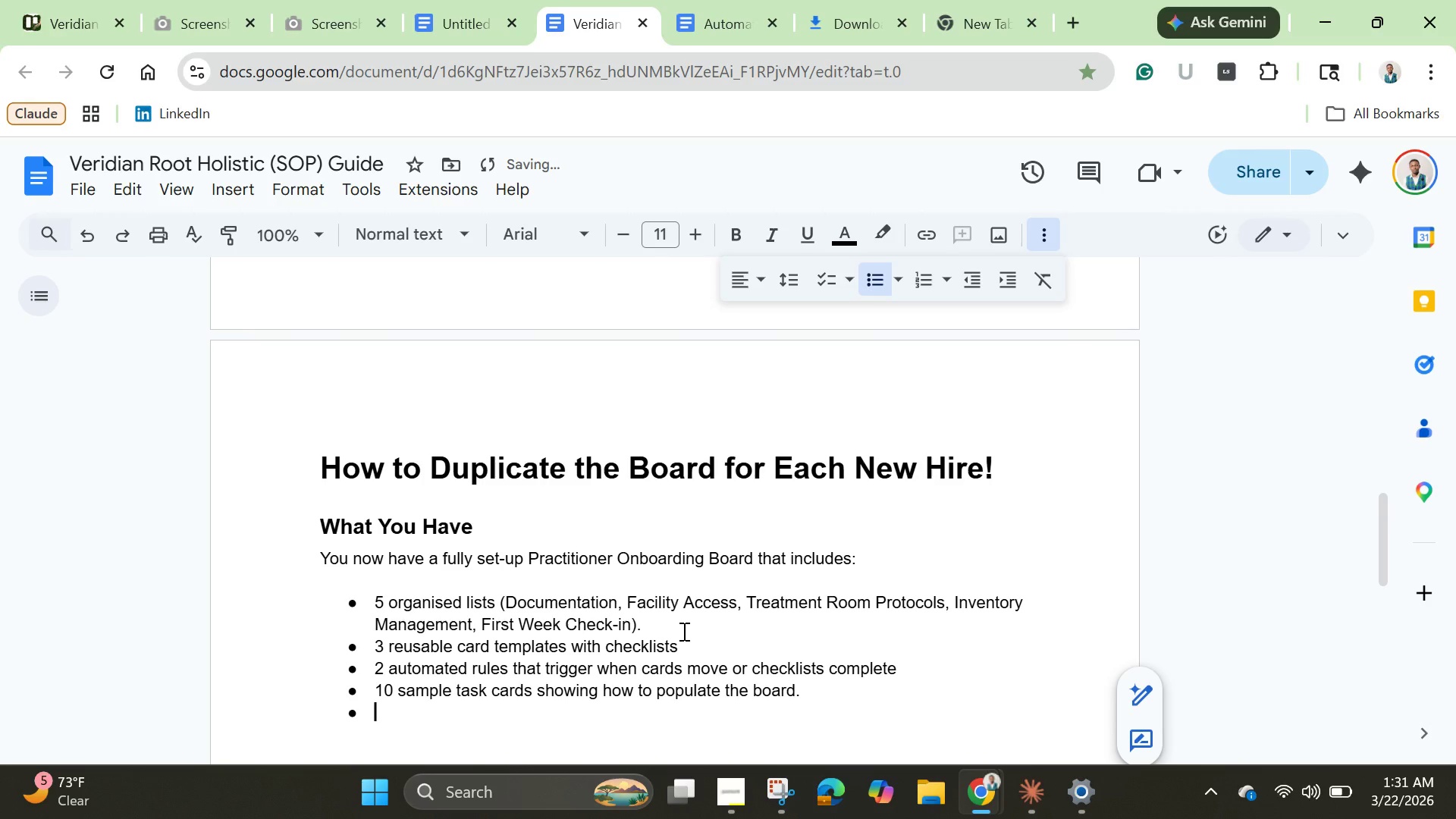 
key(Enter)
 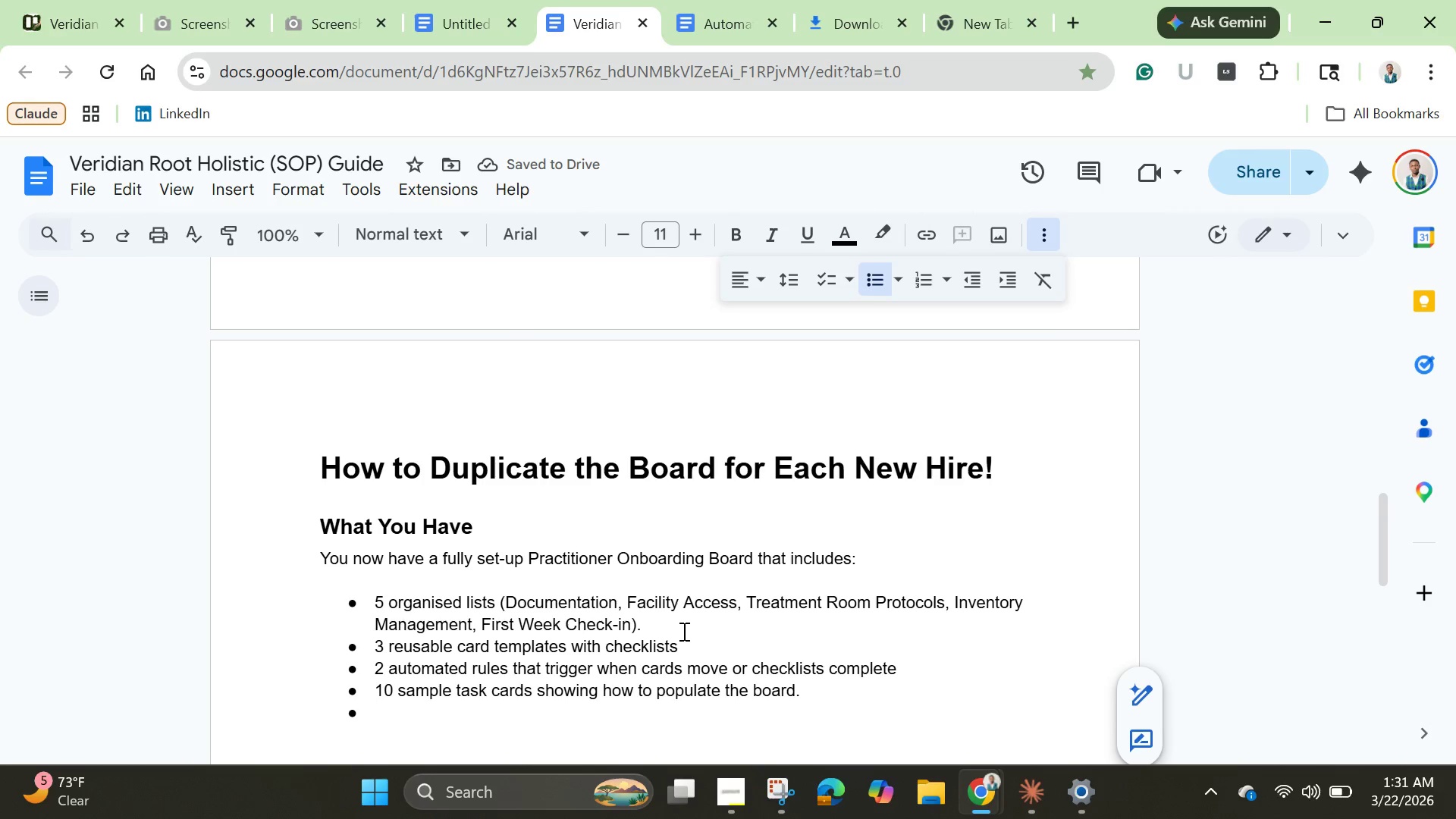 
key(Enter)
 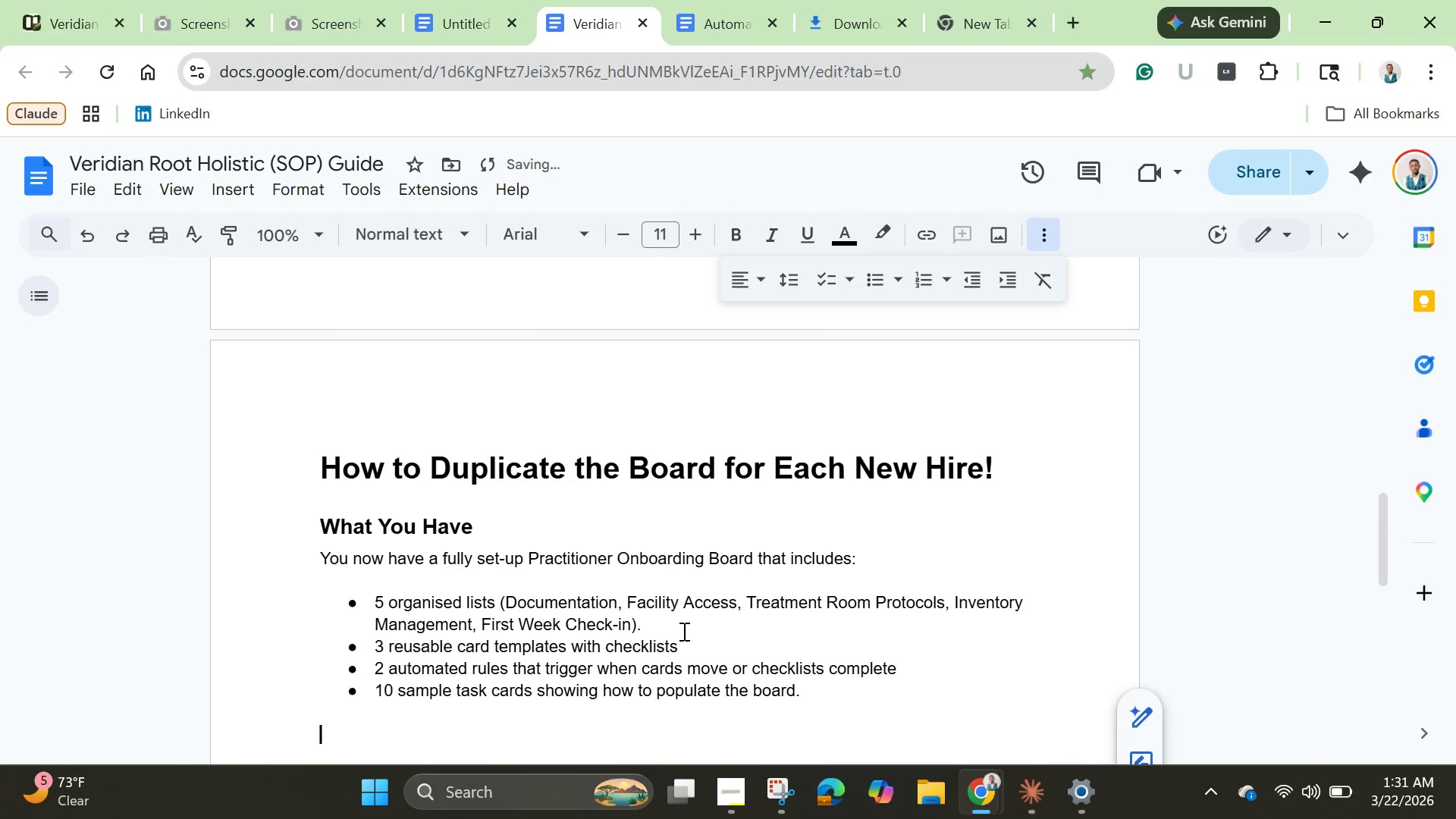 
key(Enter)
 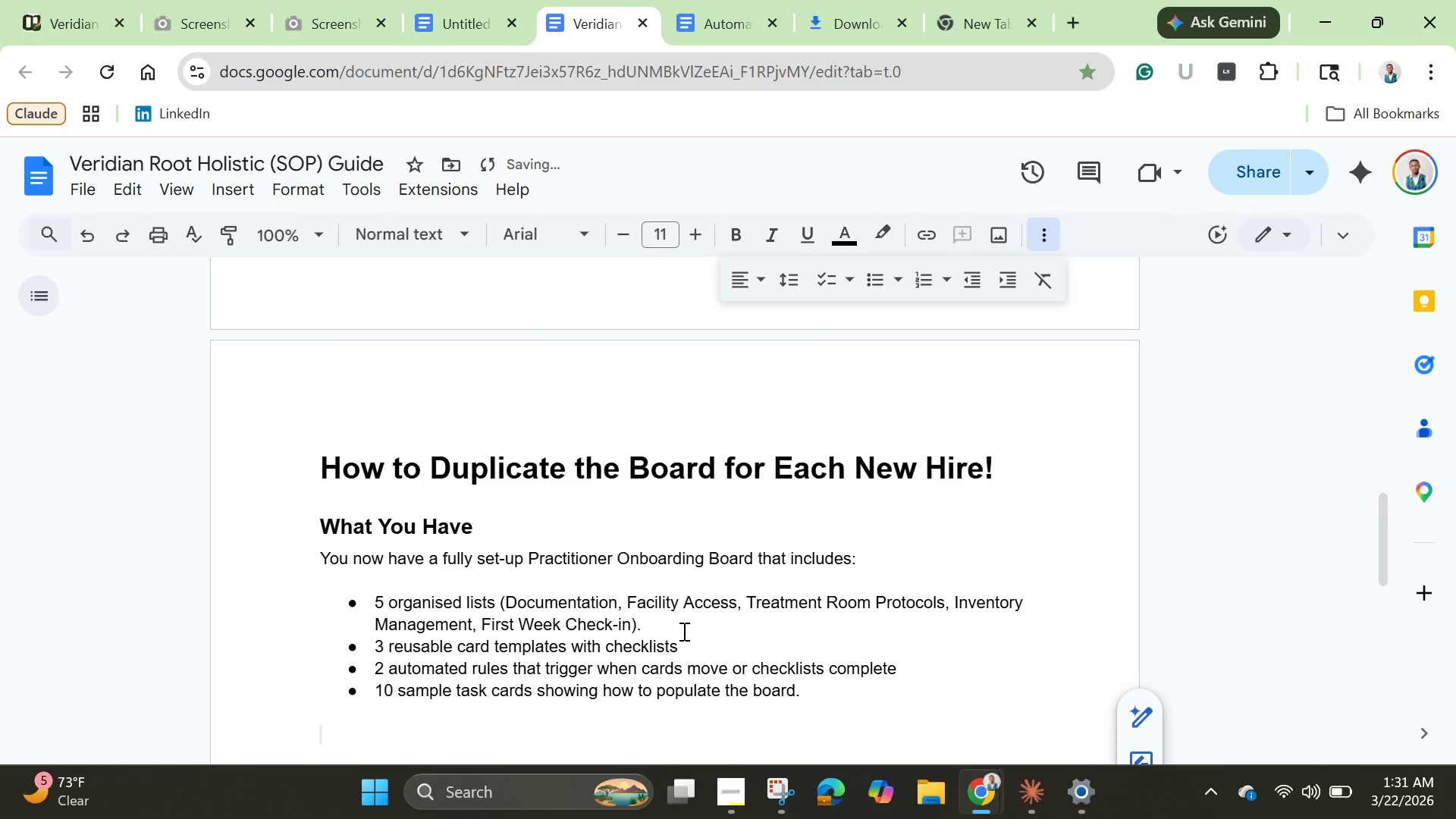 
type(Why Duplicate>)
 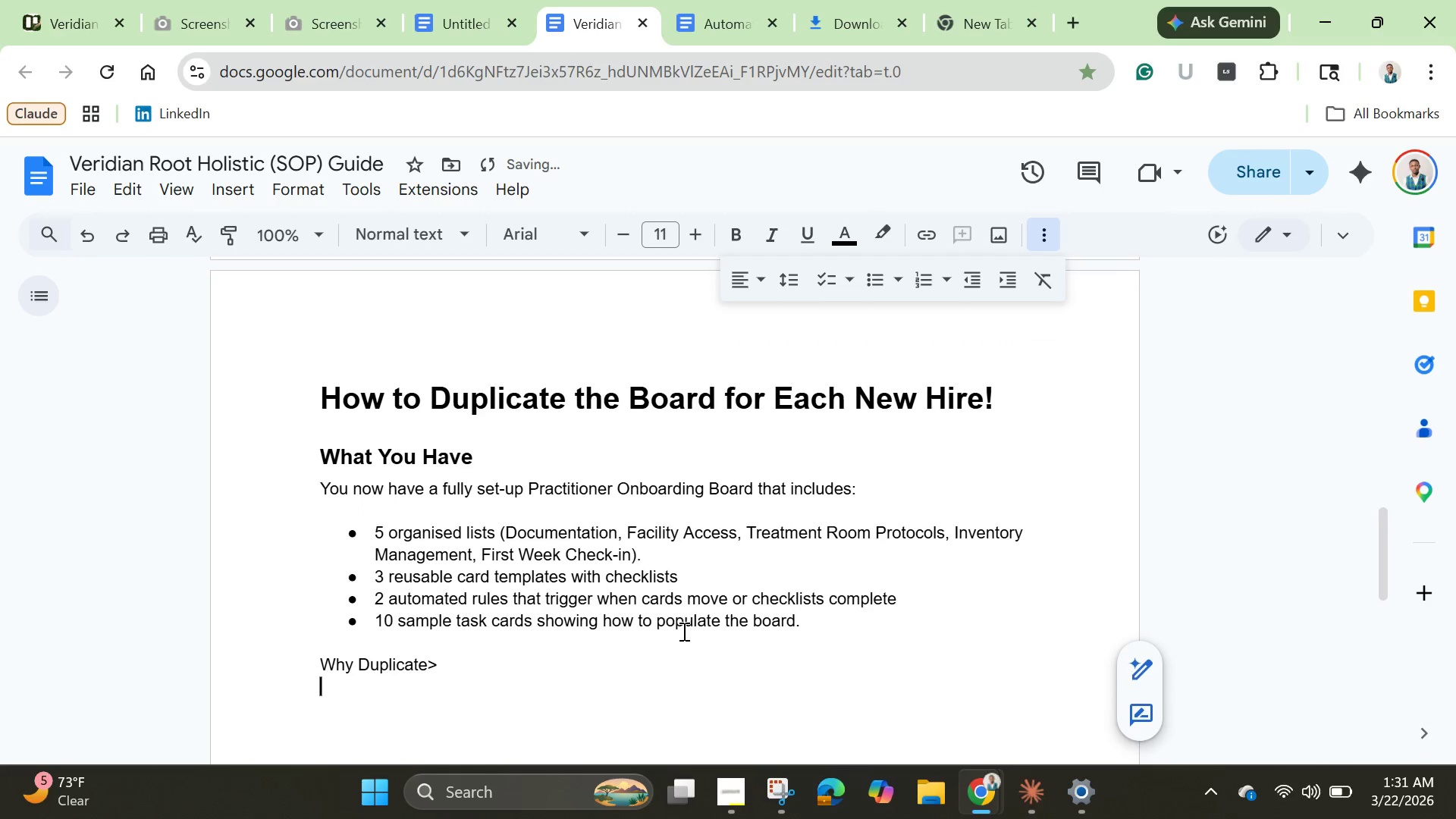 
key(Enter)
 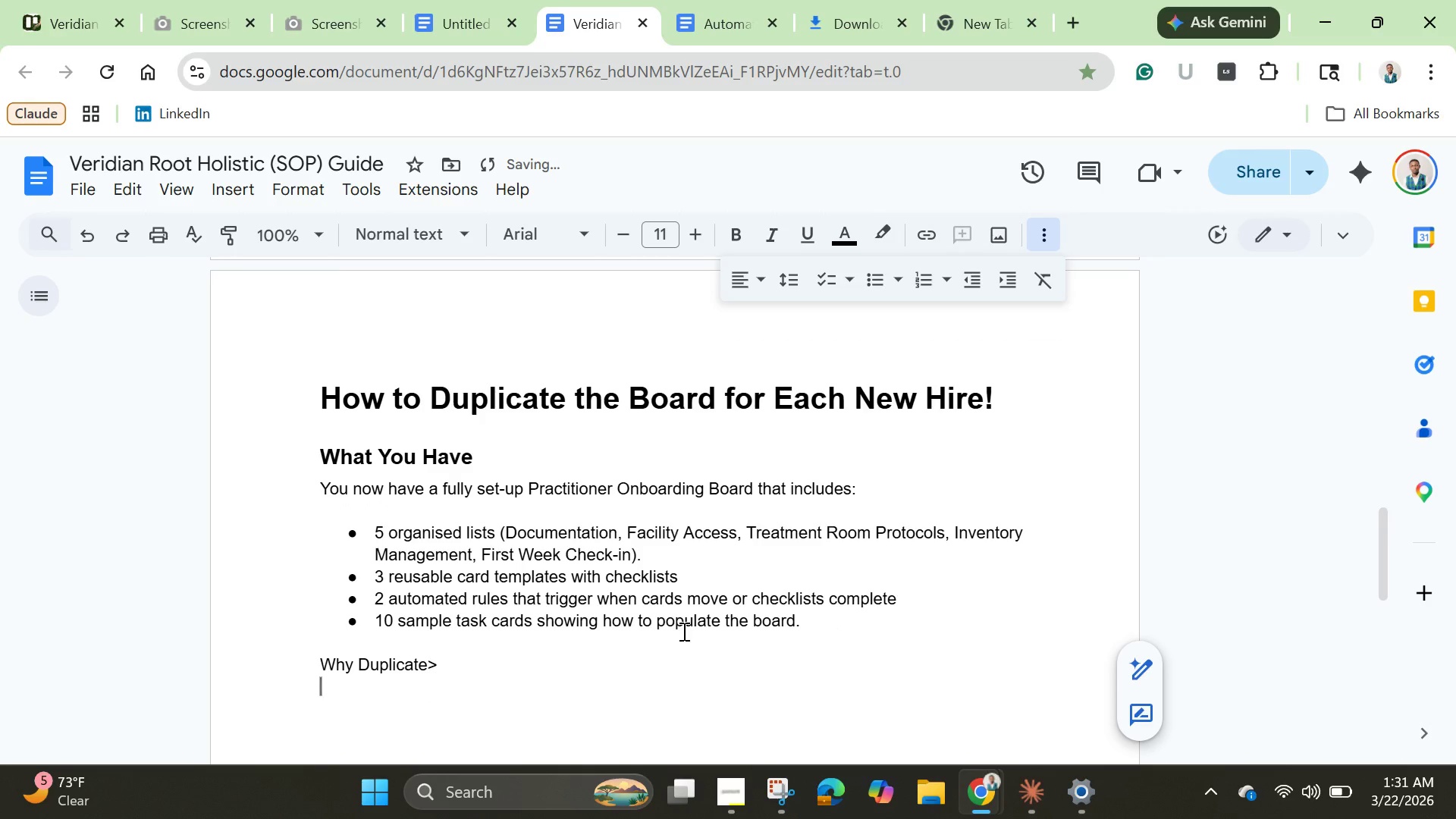 
hold_key(key=ShiftLeft, duration=0.42)
 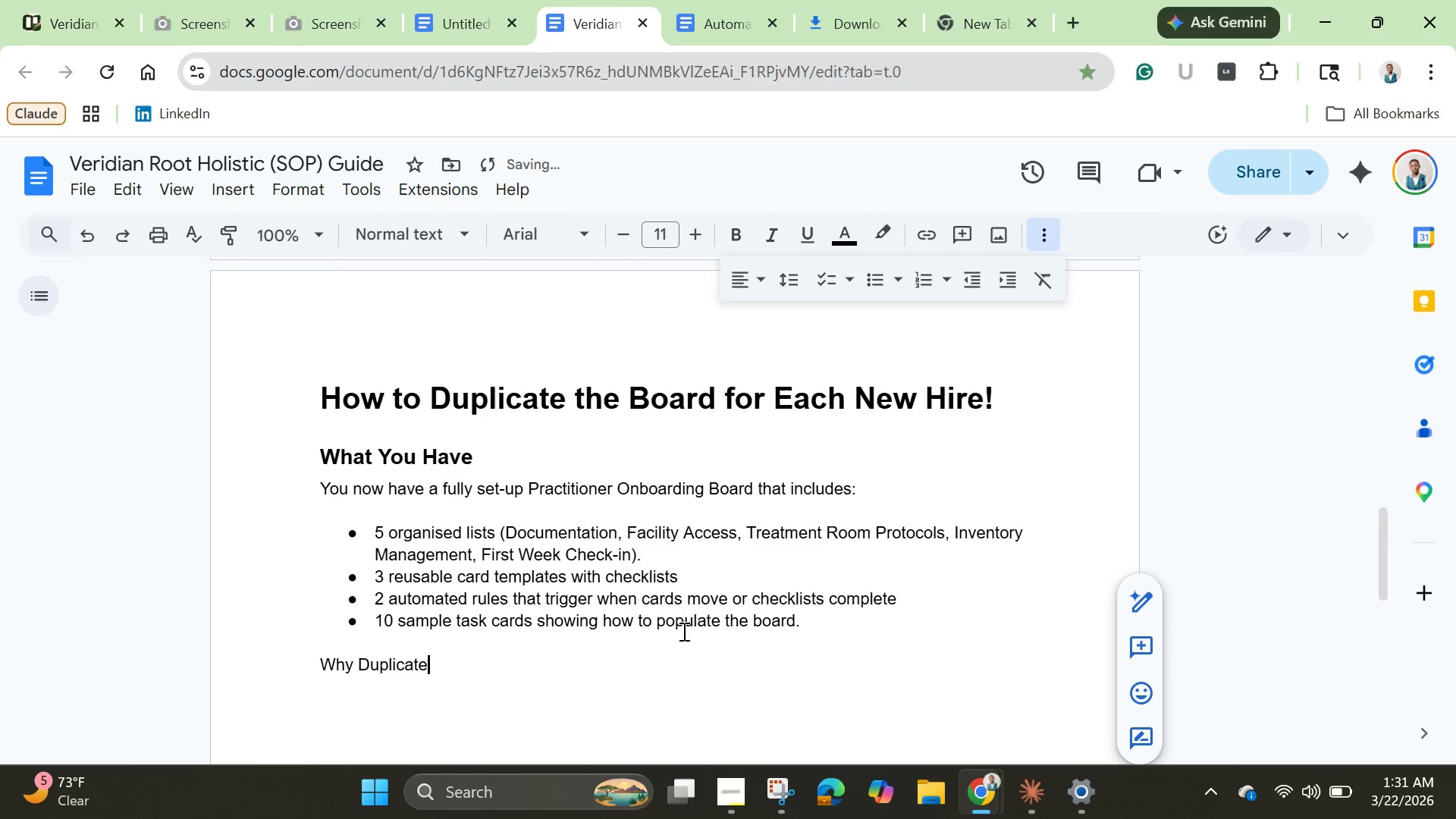 
key(Backspace)
 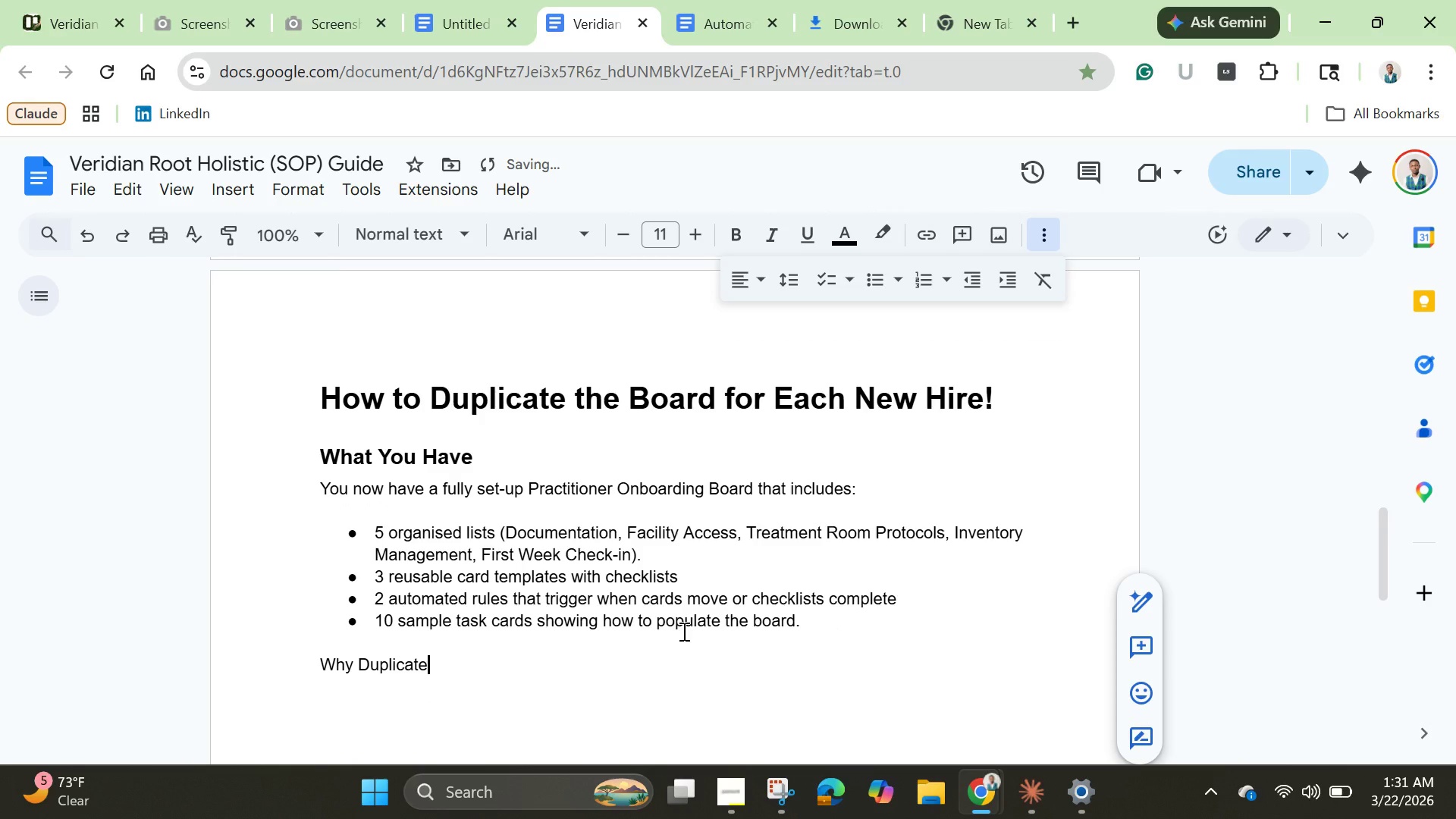 
key(Backspace)
 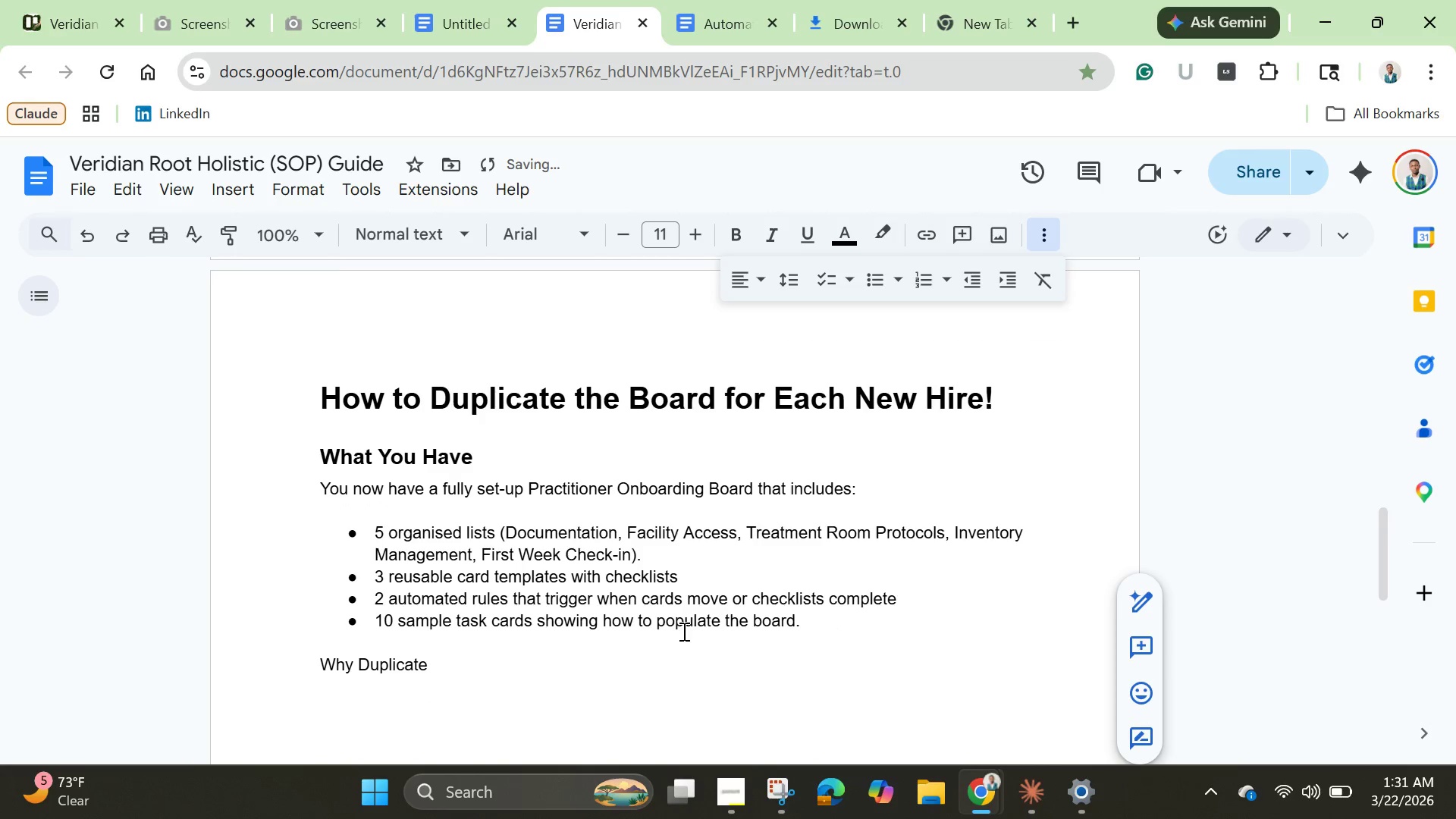 
key(Shift+0)
 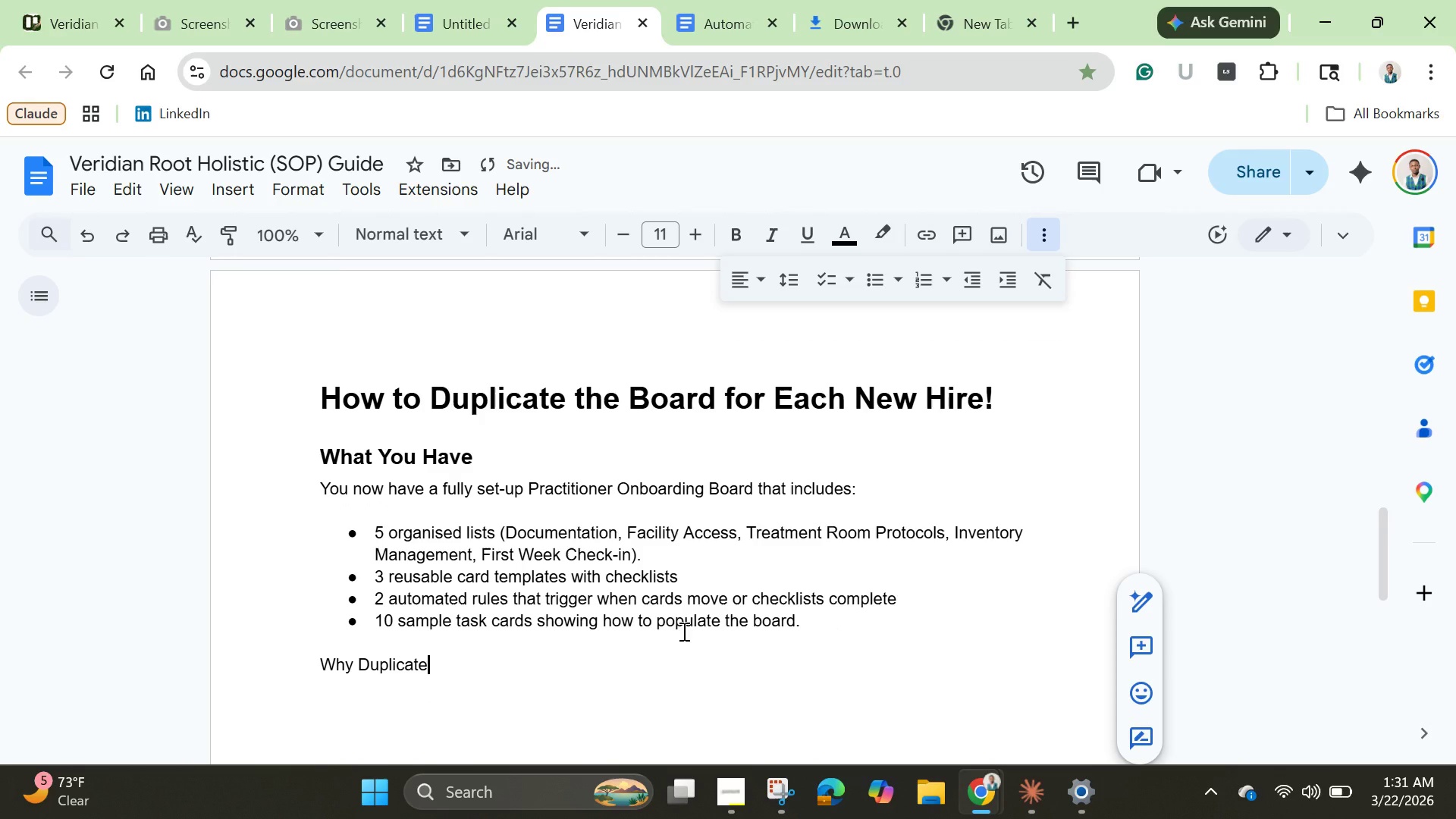 
key(Shift+Backspace)
 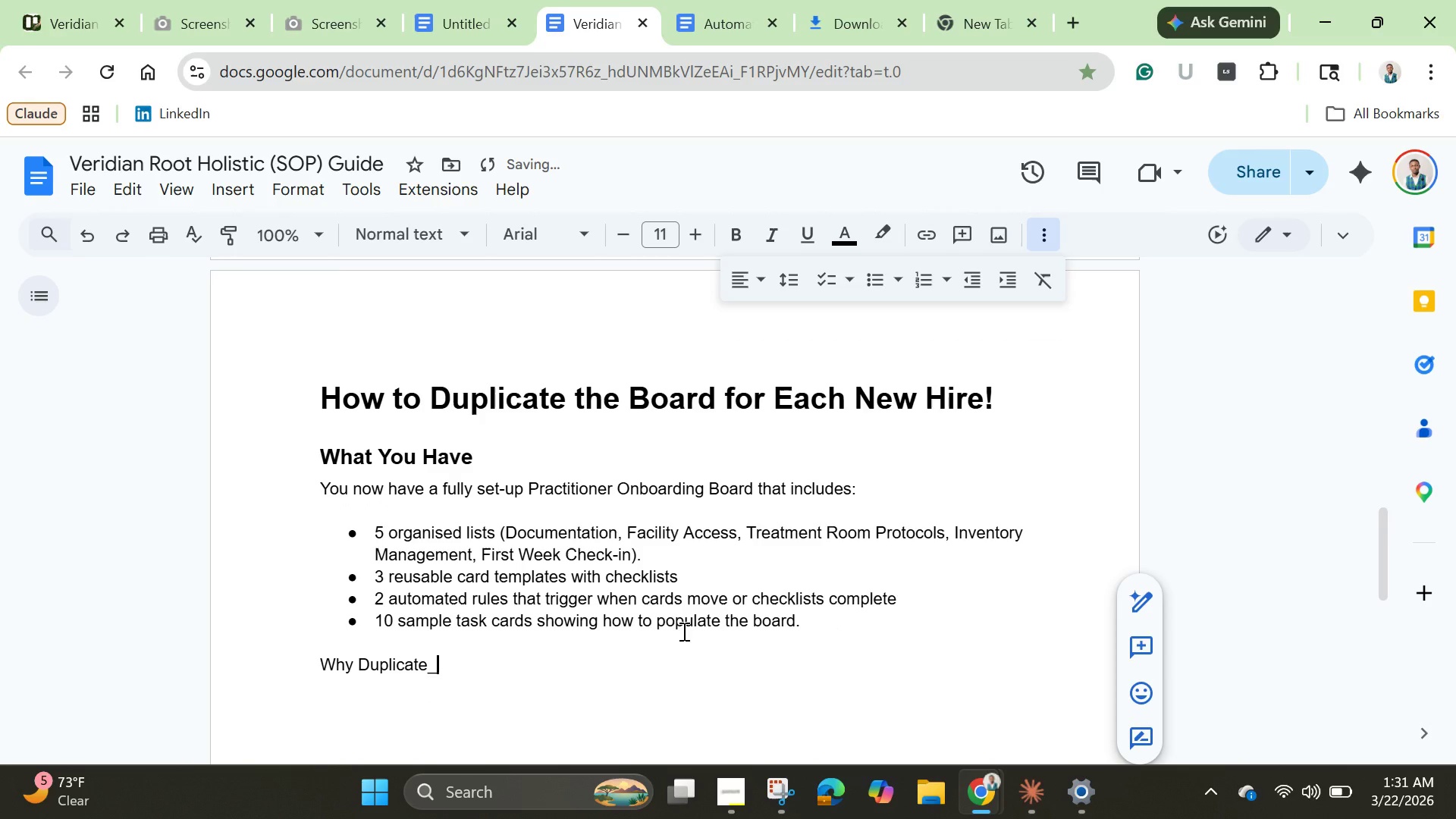 
key(Shift+Minus)
 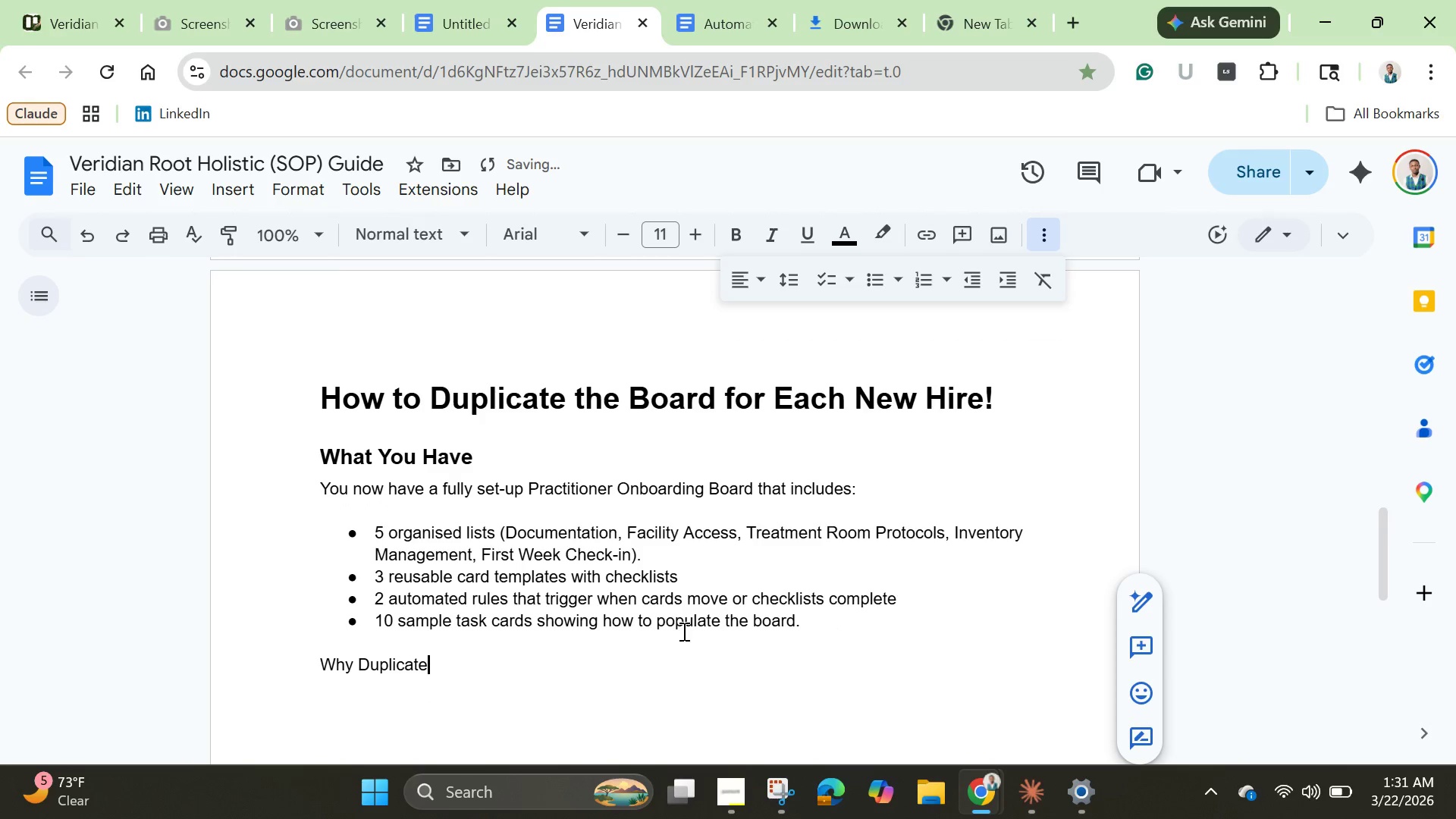 
key(Backspace)
 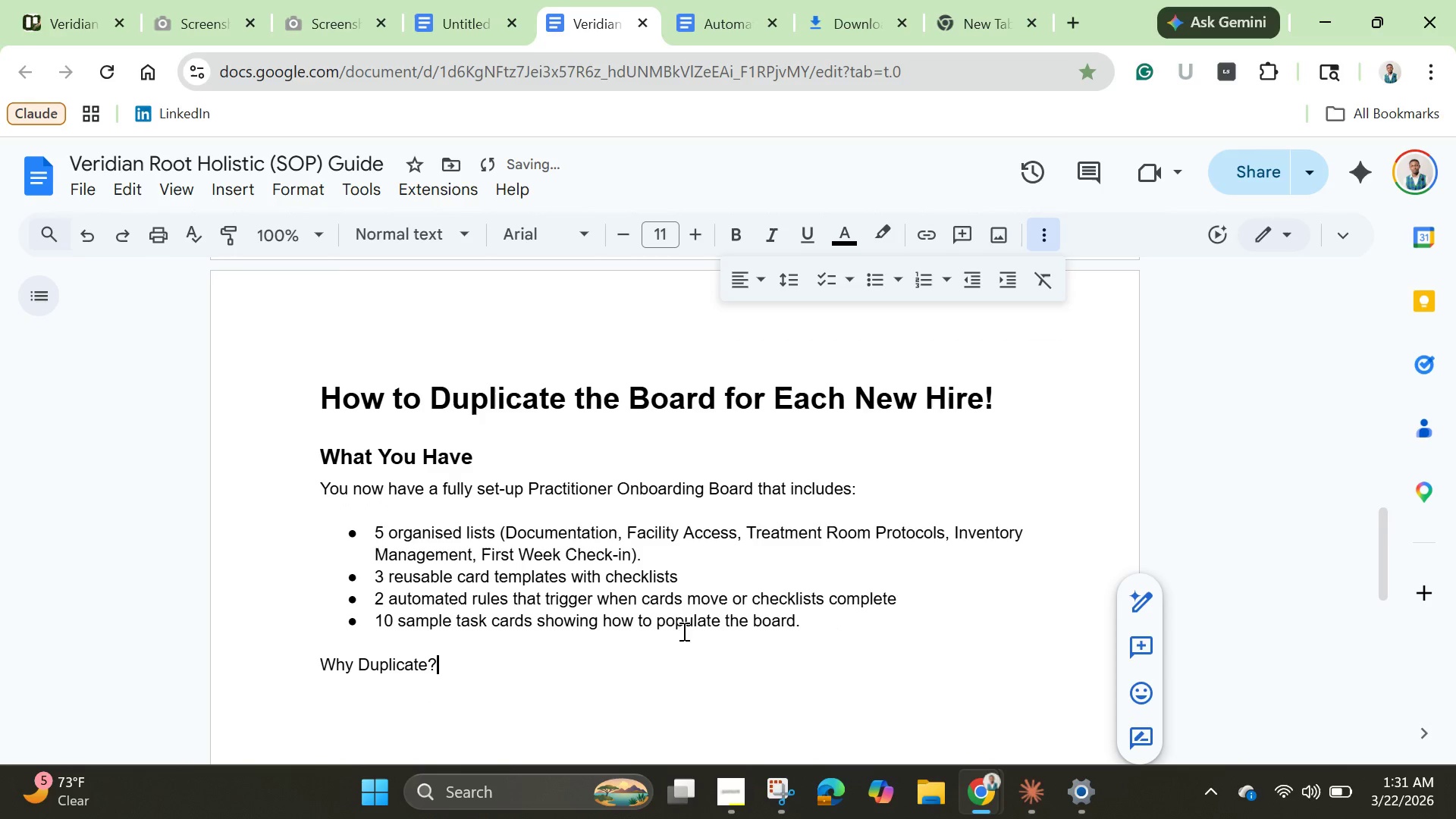 
key(Shift+Slash)
 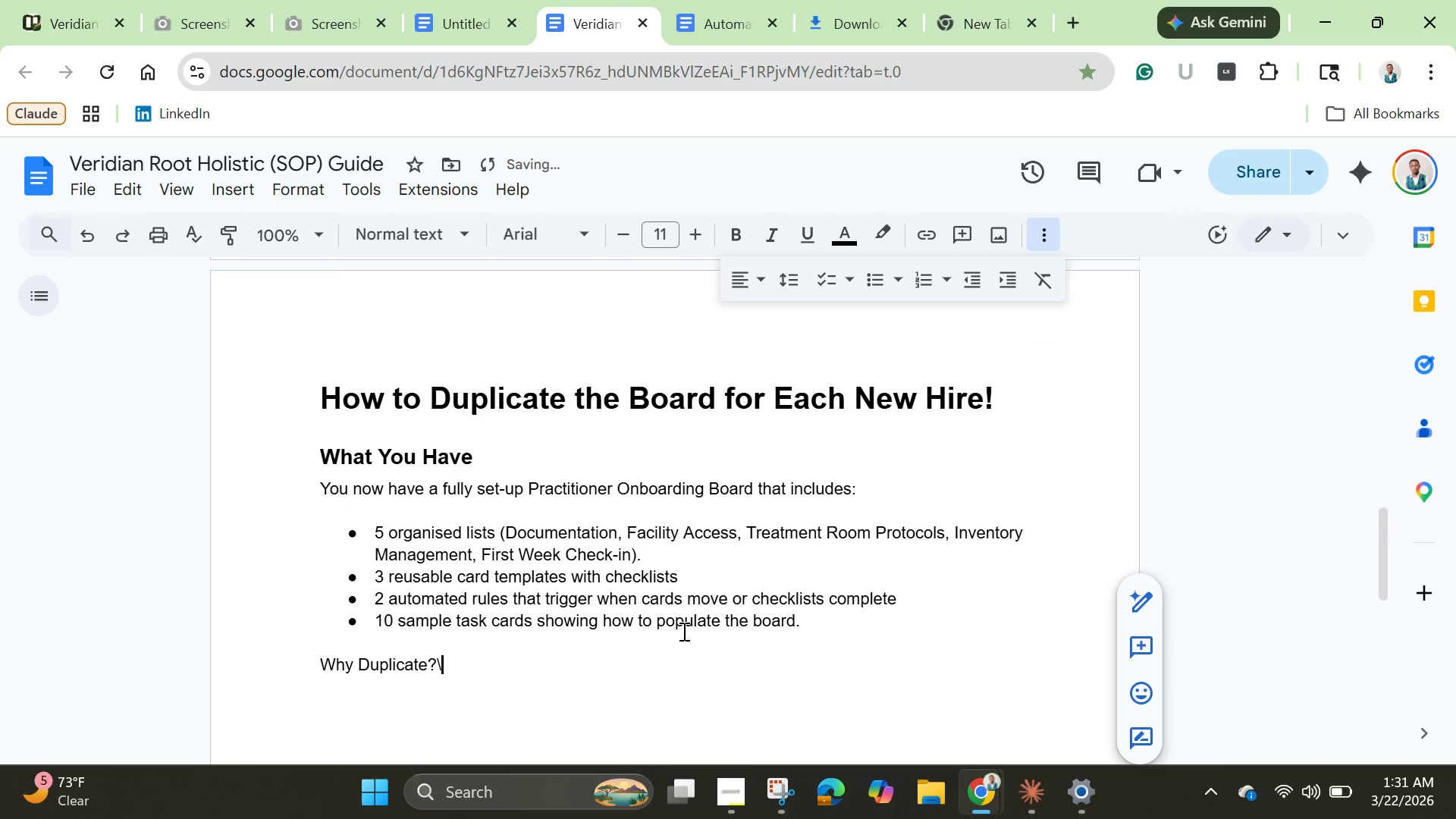 
key(Backslash)
 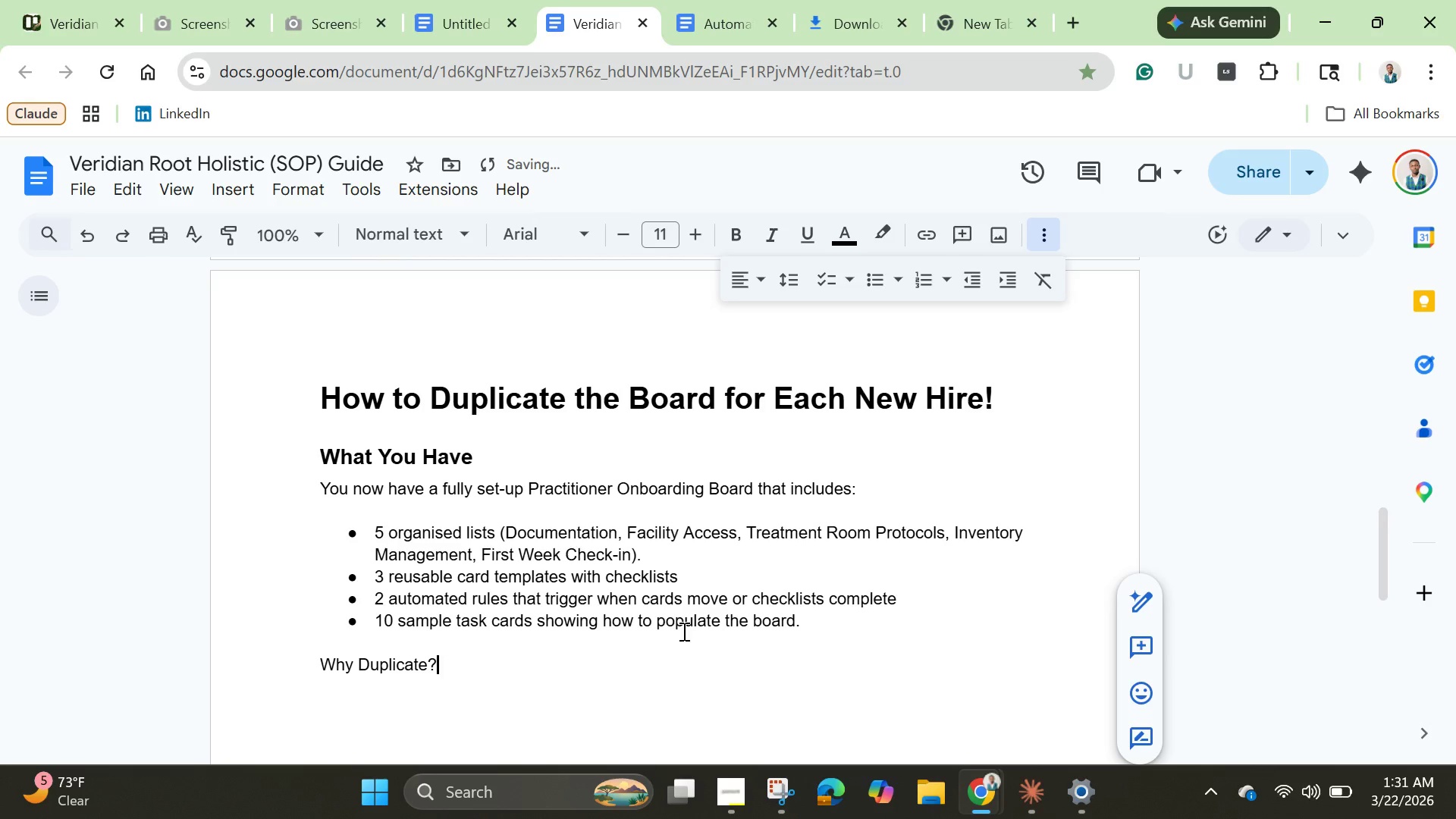 
key(Backspace)
 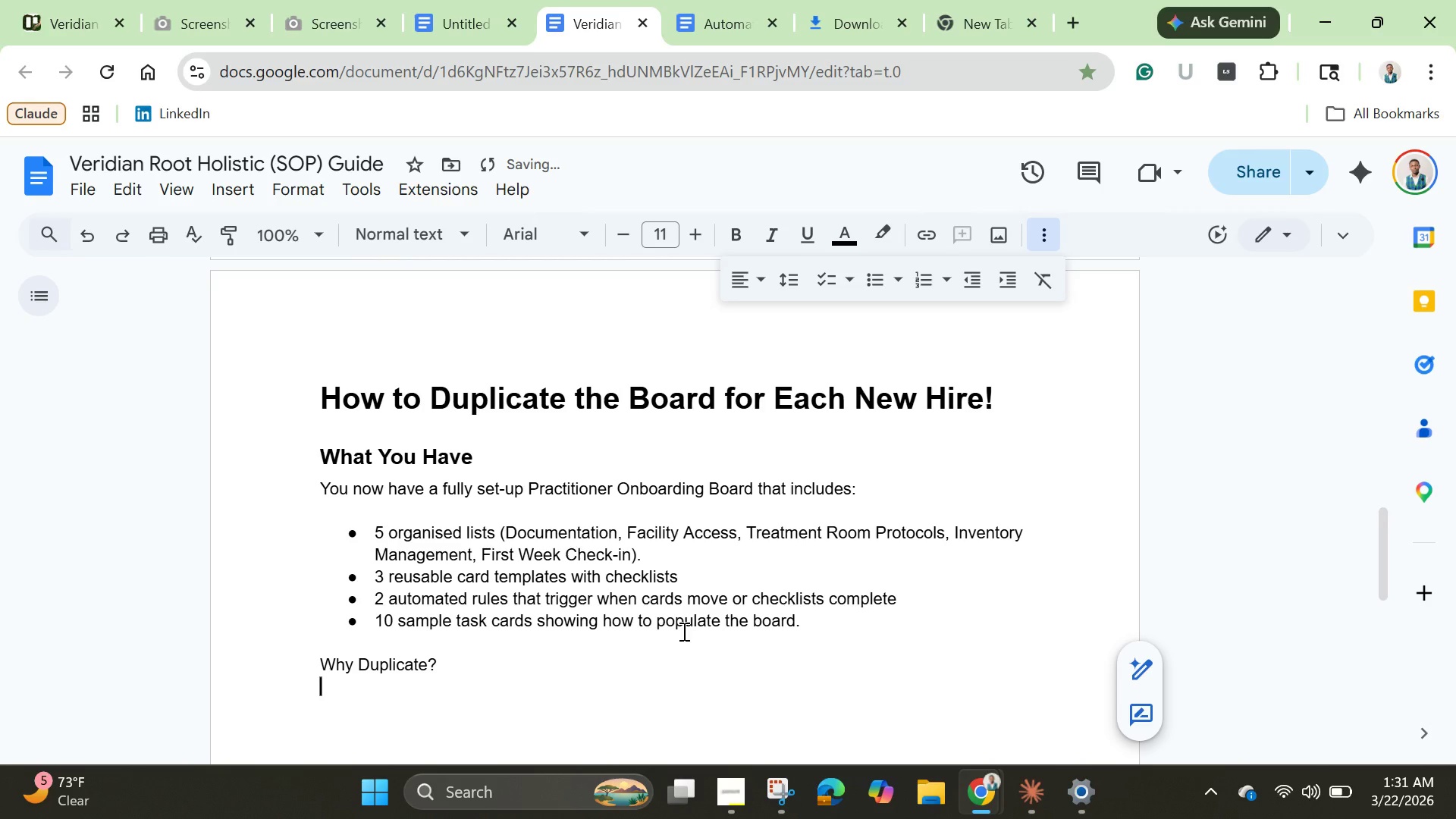 
key(Enter)
 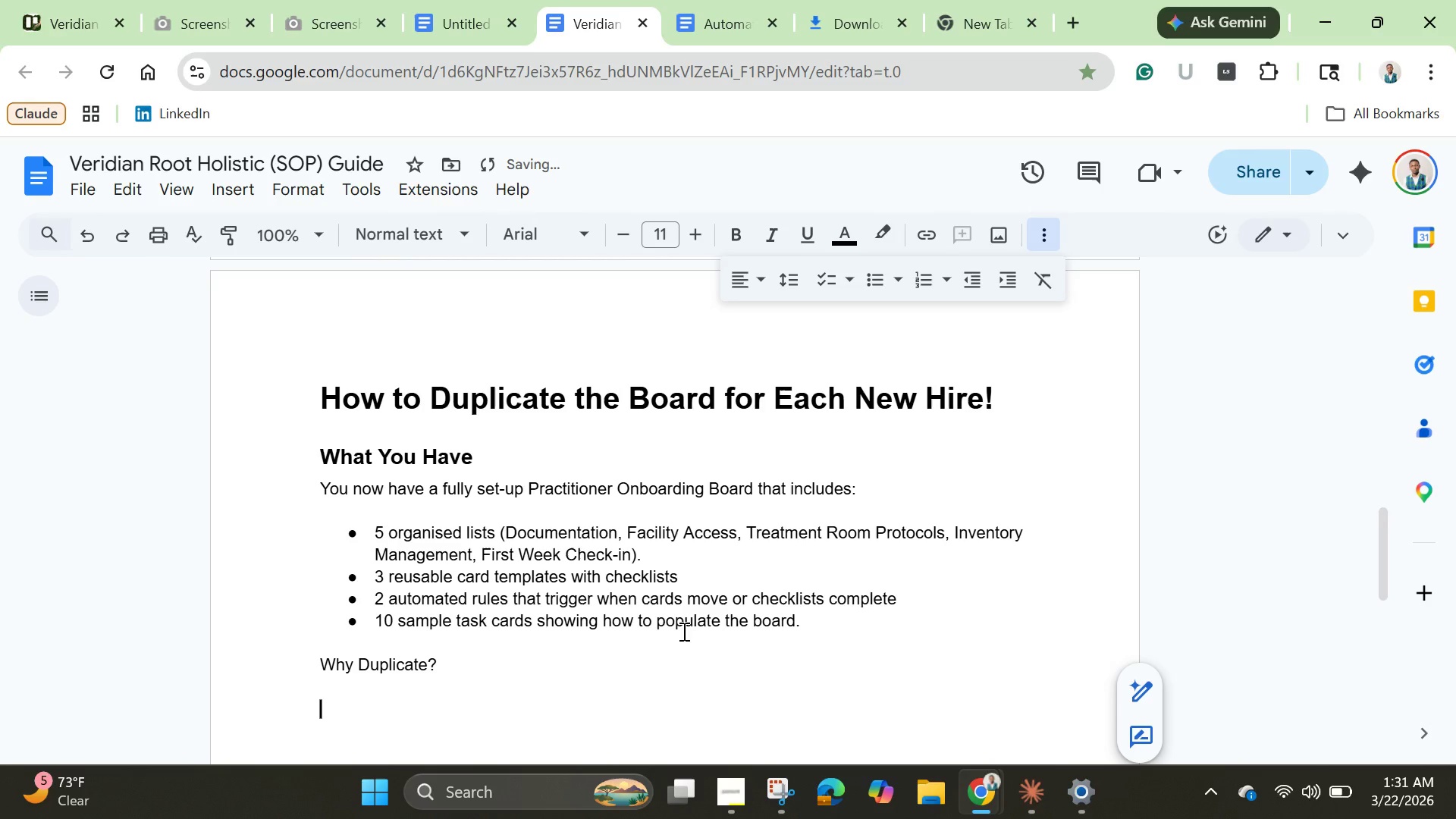 
key(Enter)
 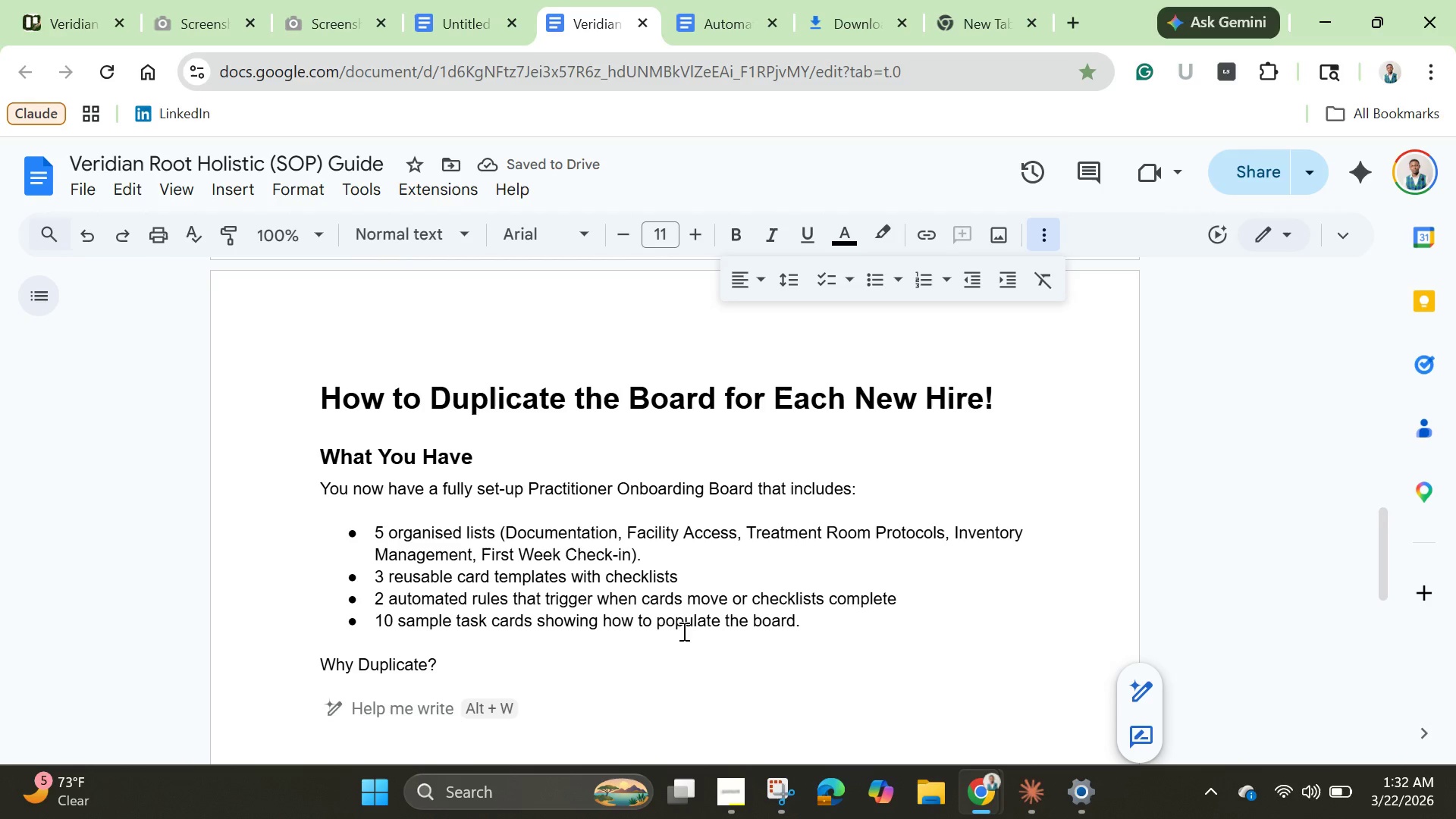 
wait(5.19)
 